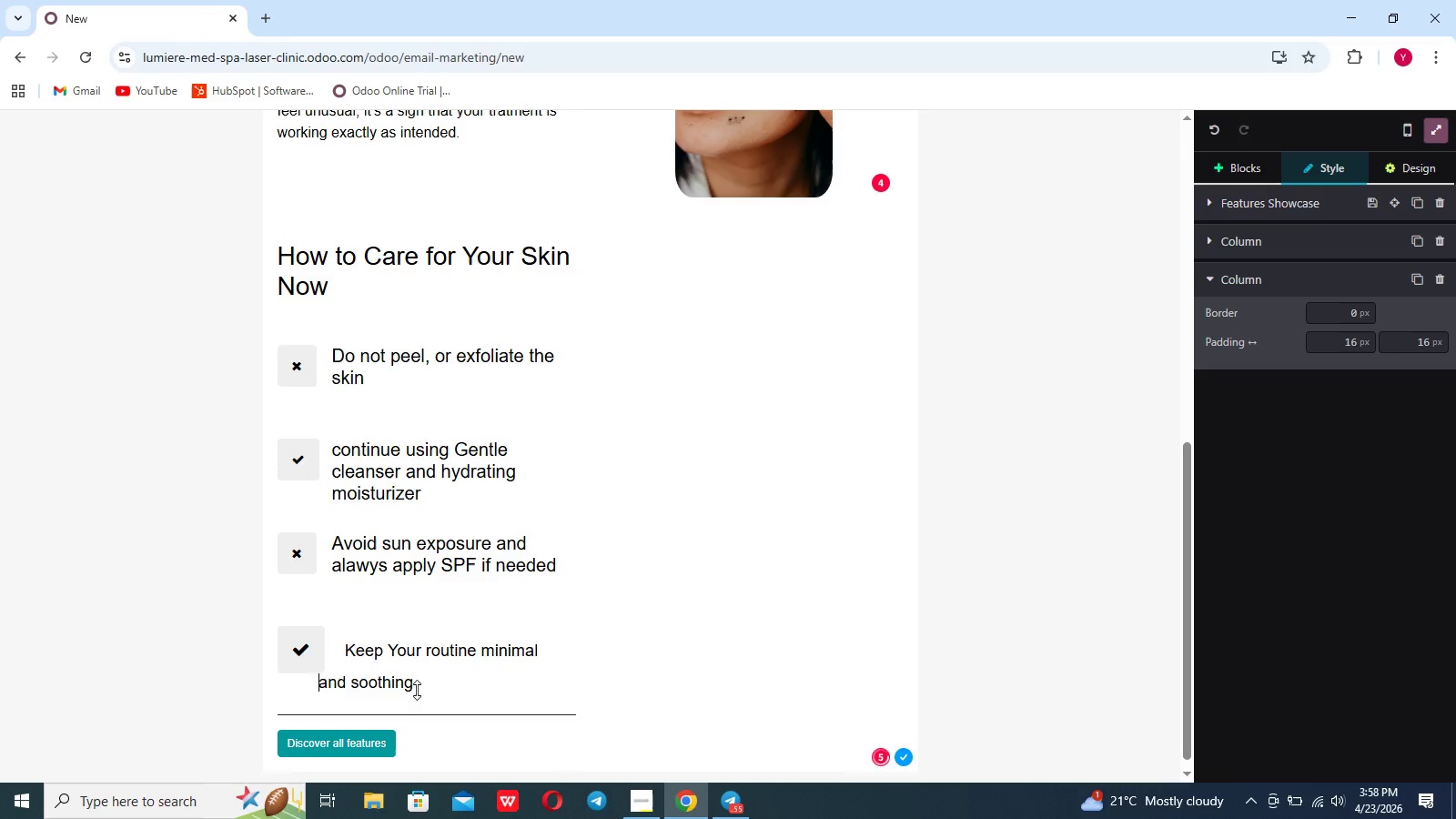 
key(Space)
 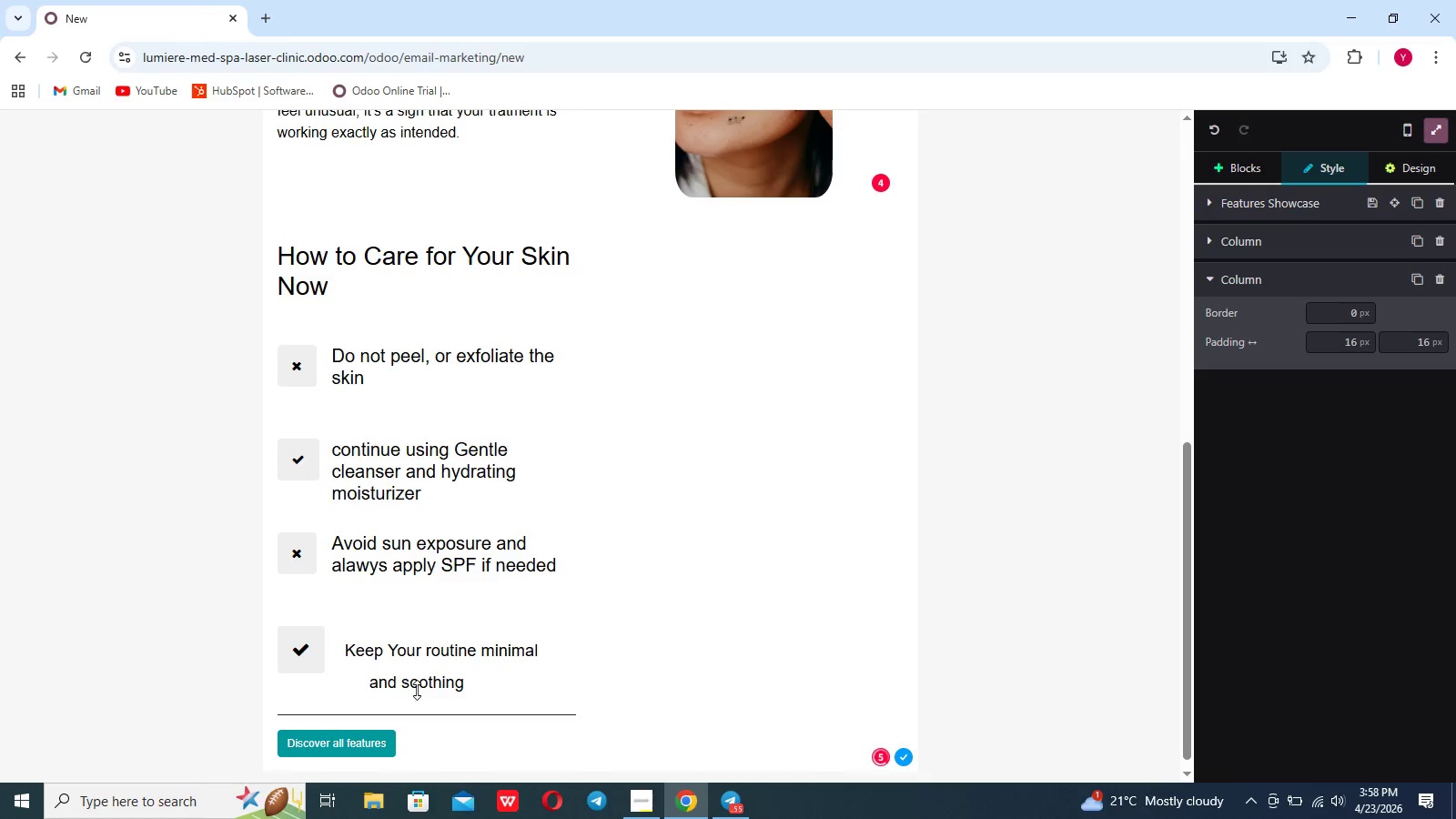 
key(Backspace)
 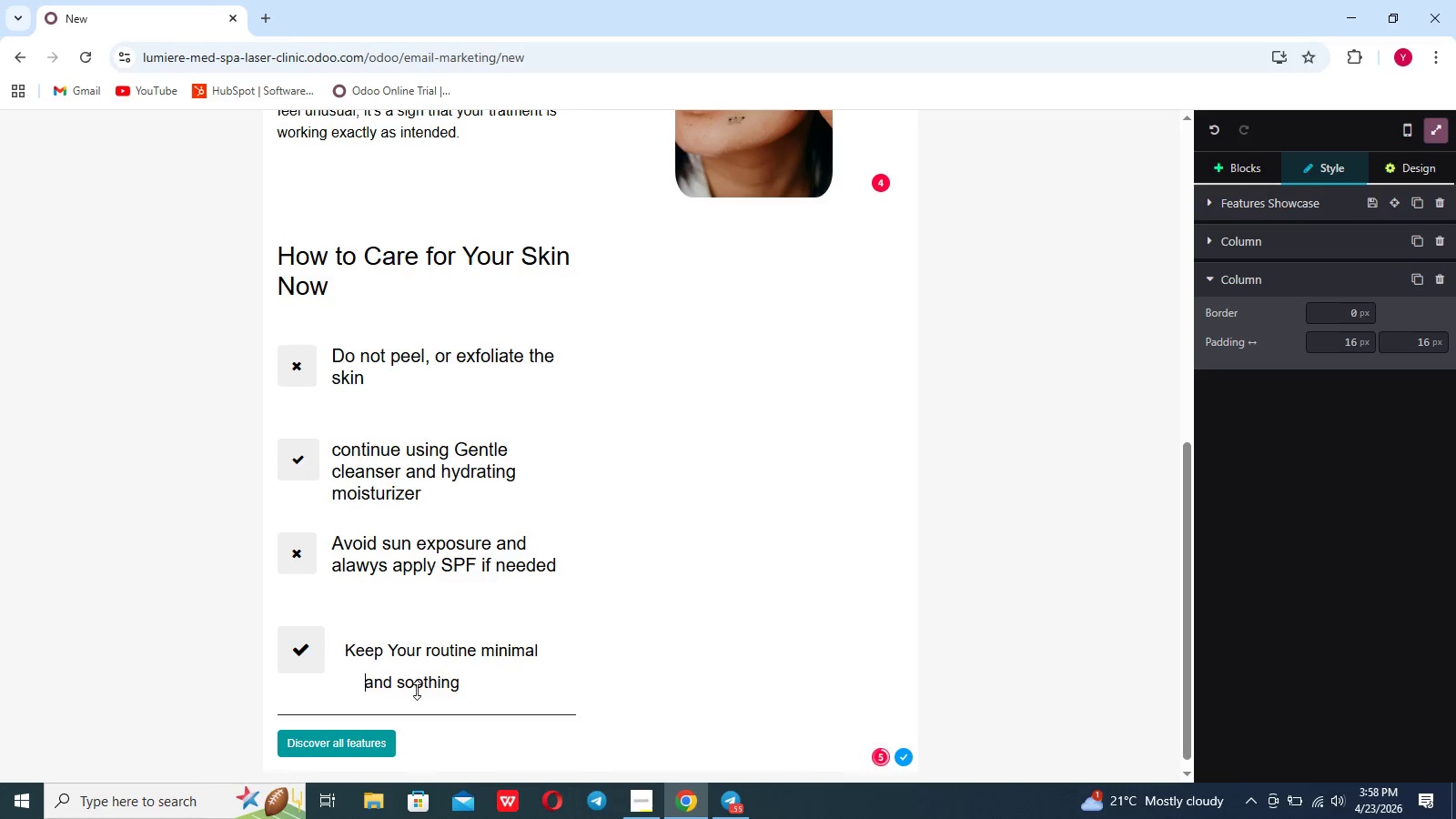 
key(Backspace)
 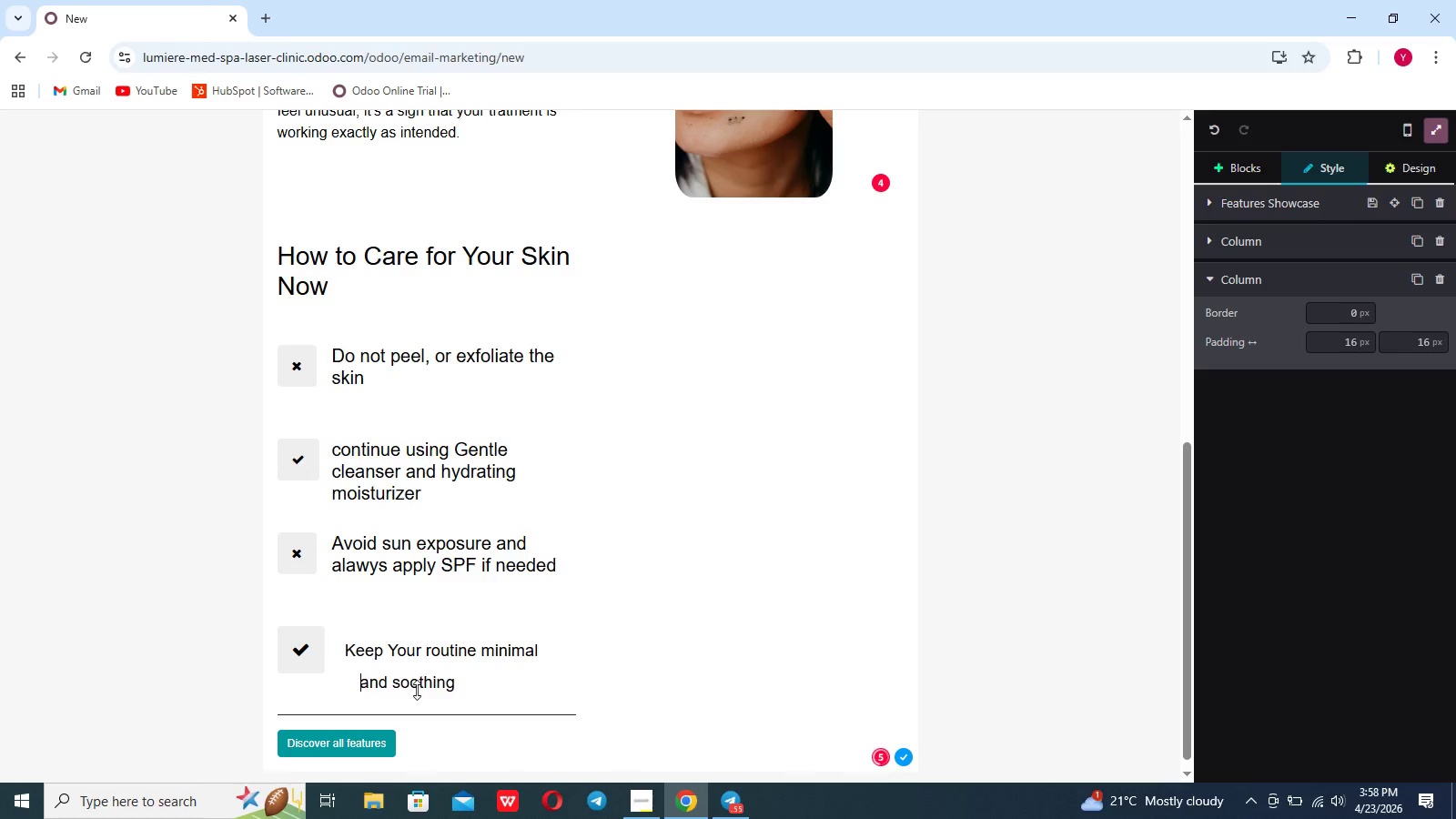 
key(Backspace)
 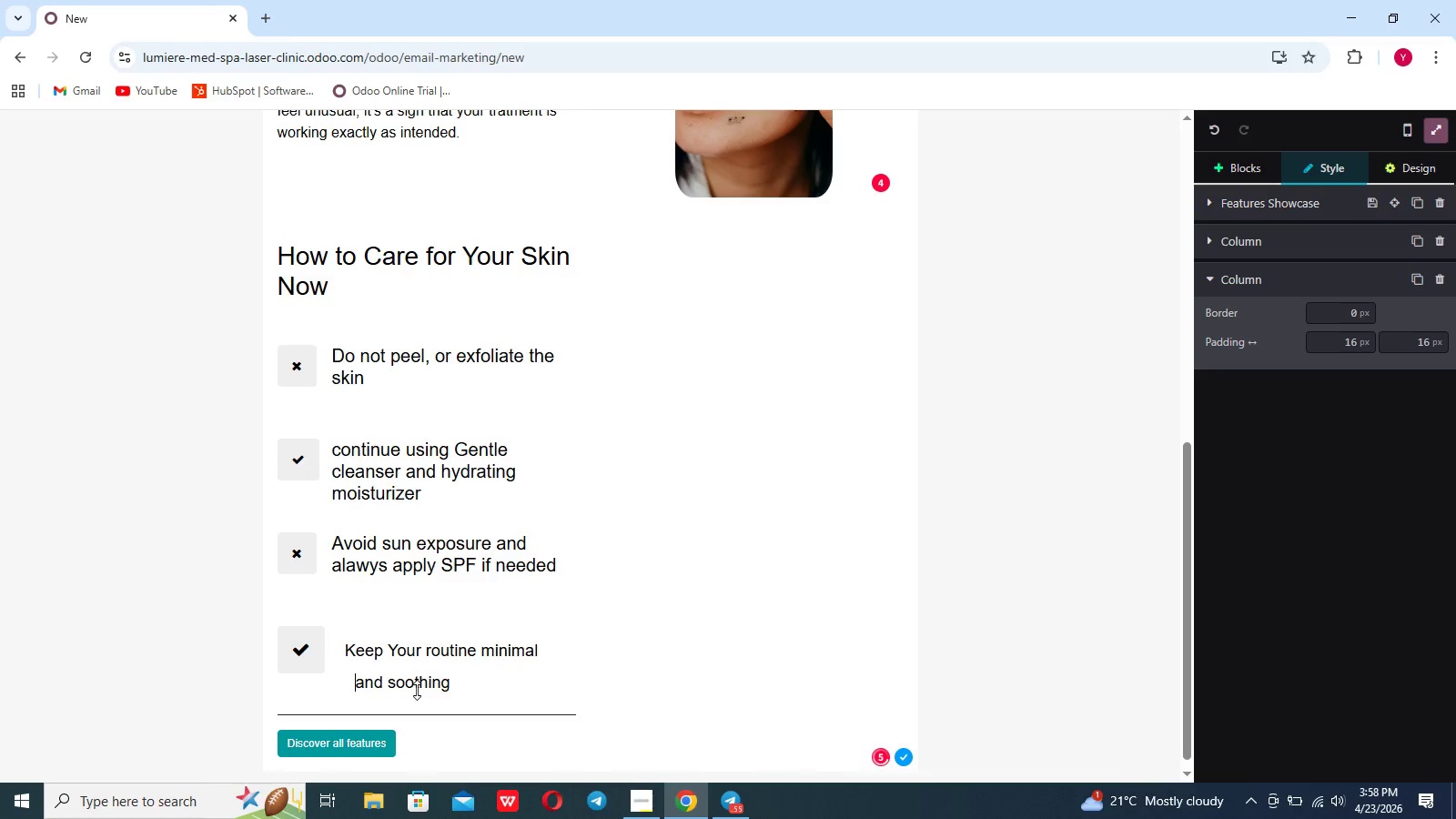 
key(Backspace)
 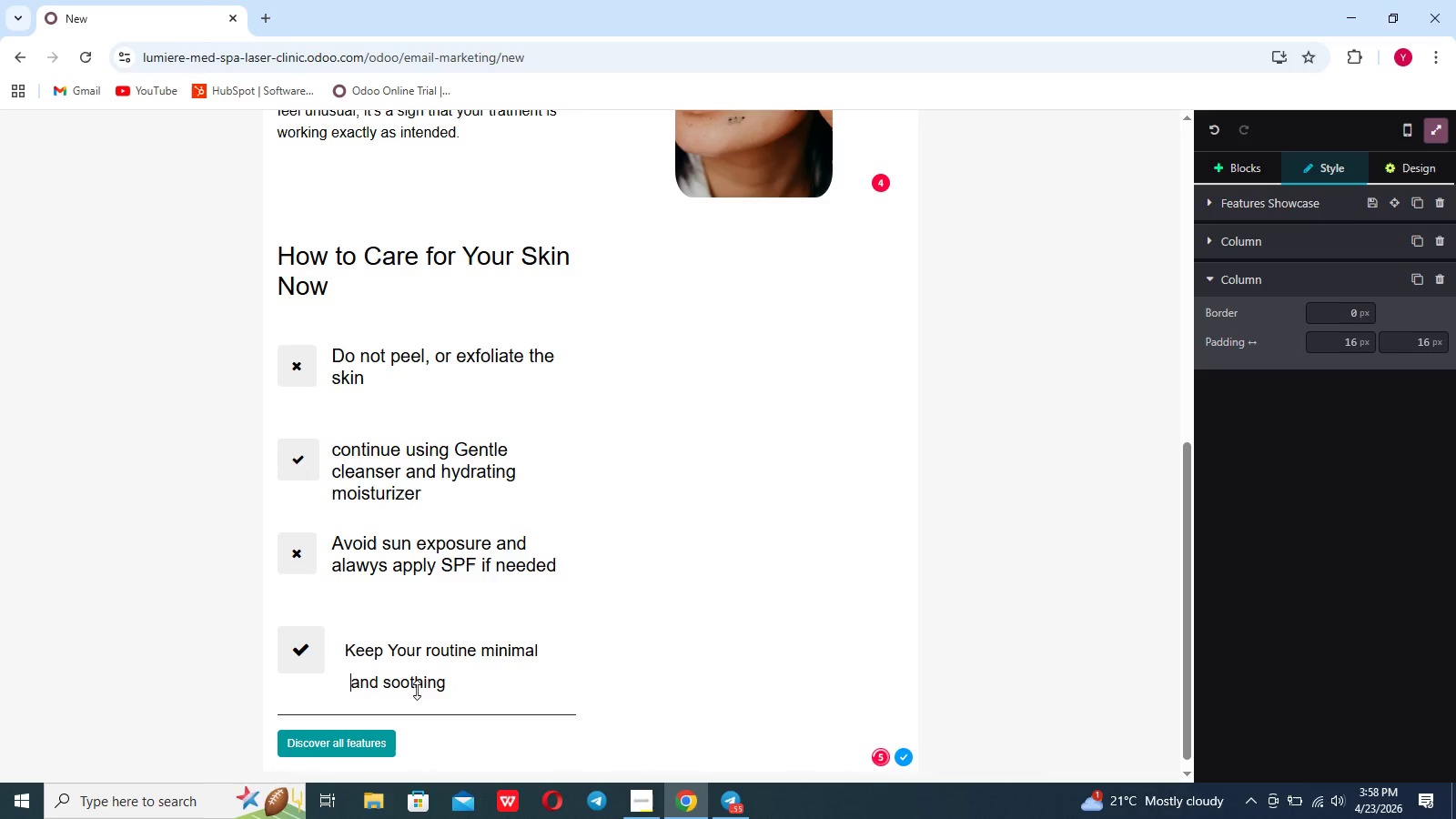 
key(Backspace)
 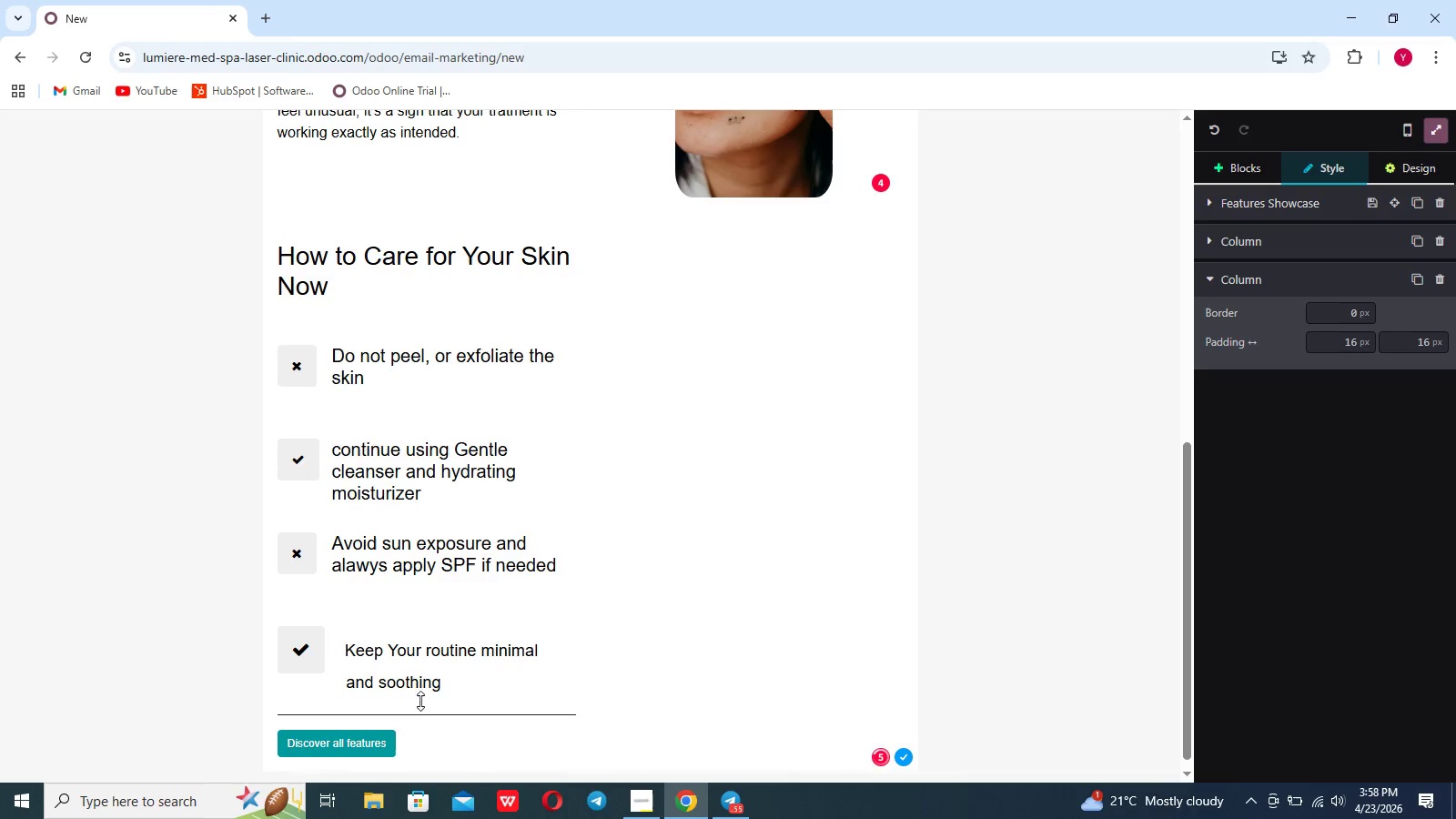 
left_click([426, 723])
 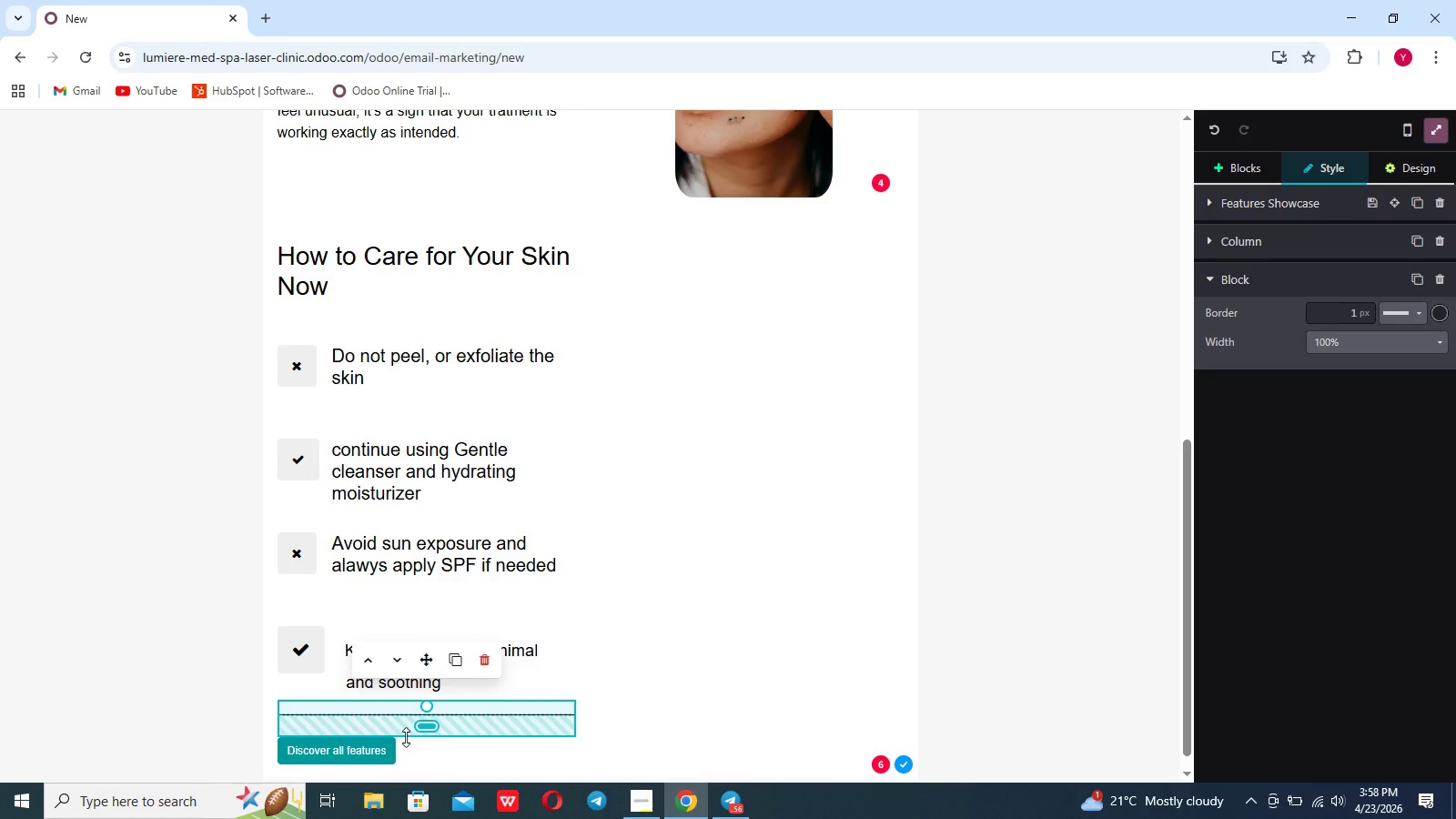 
left_click([480, 669])
 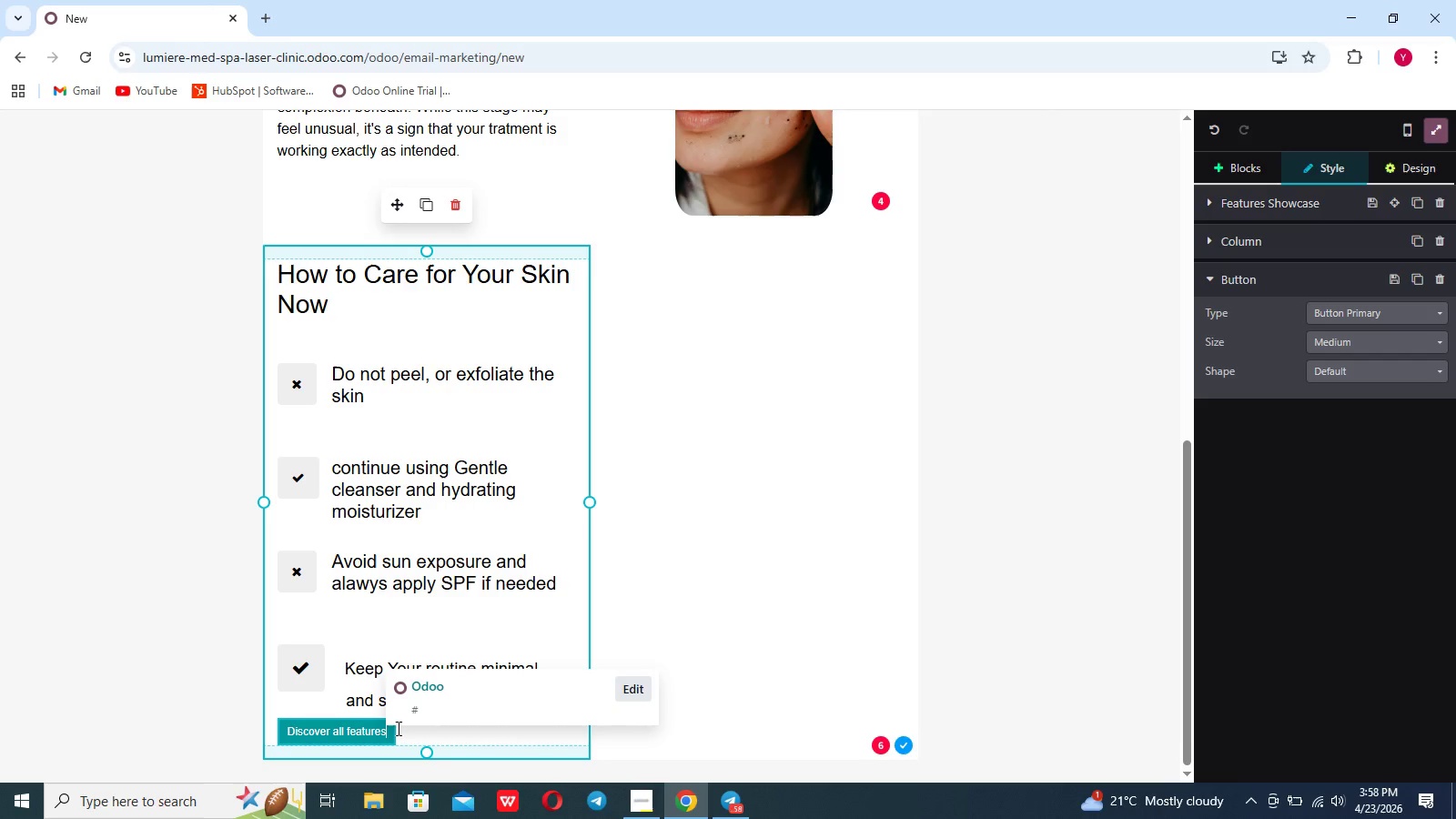 
key(Backspace)
 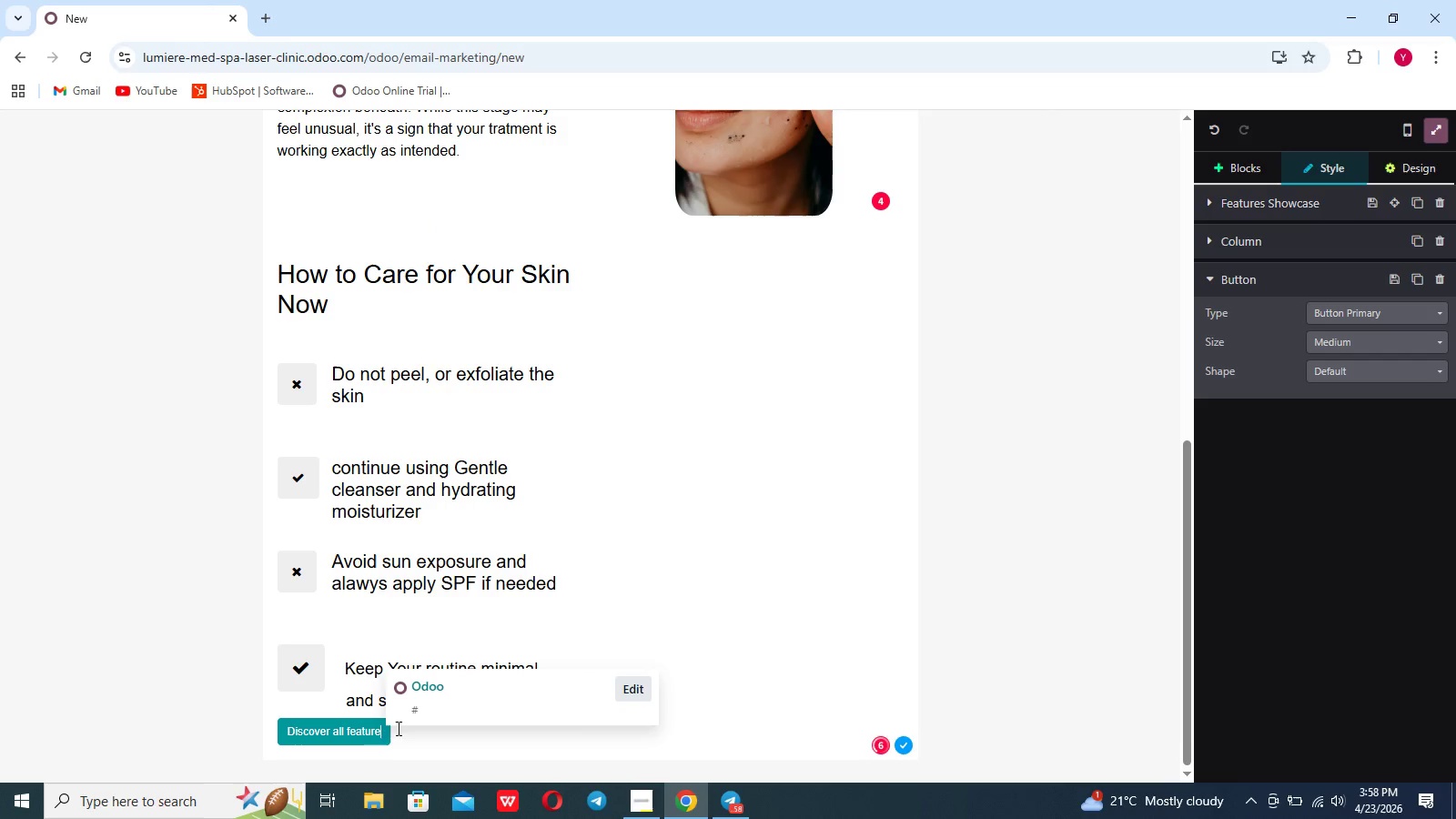 
key(Backspace)
 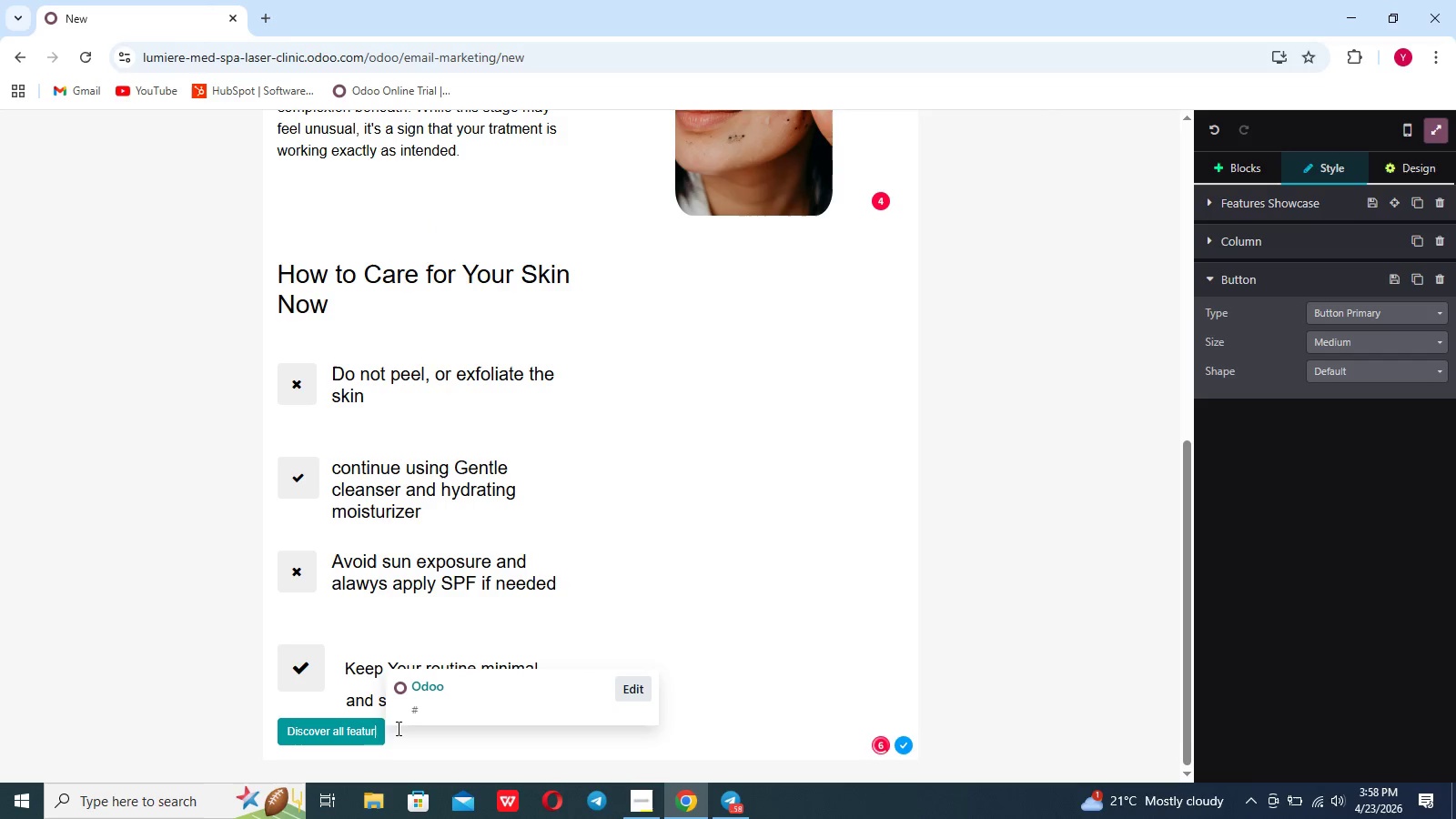 
key(Backspace)
 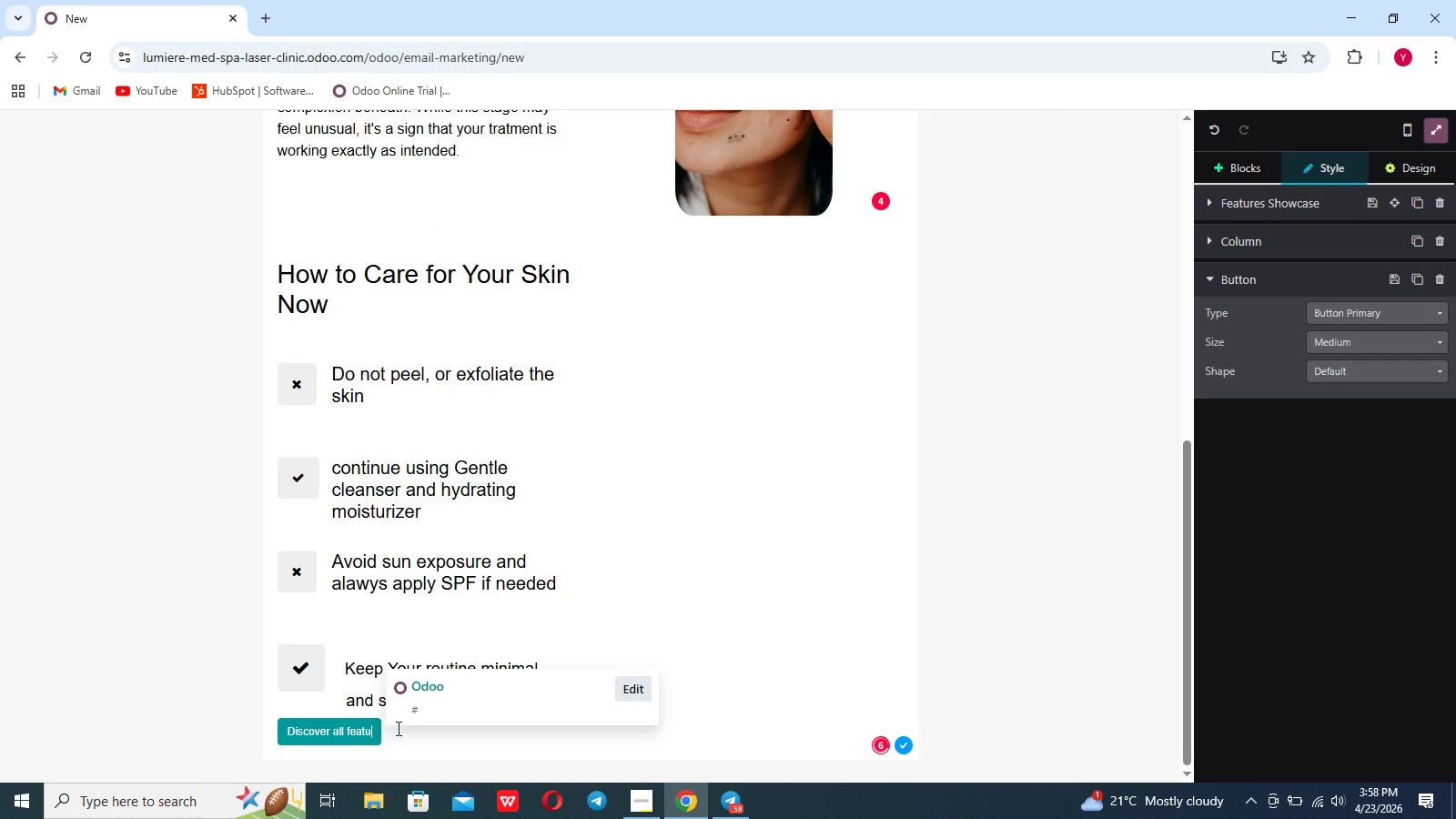 
key(Backspace)
 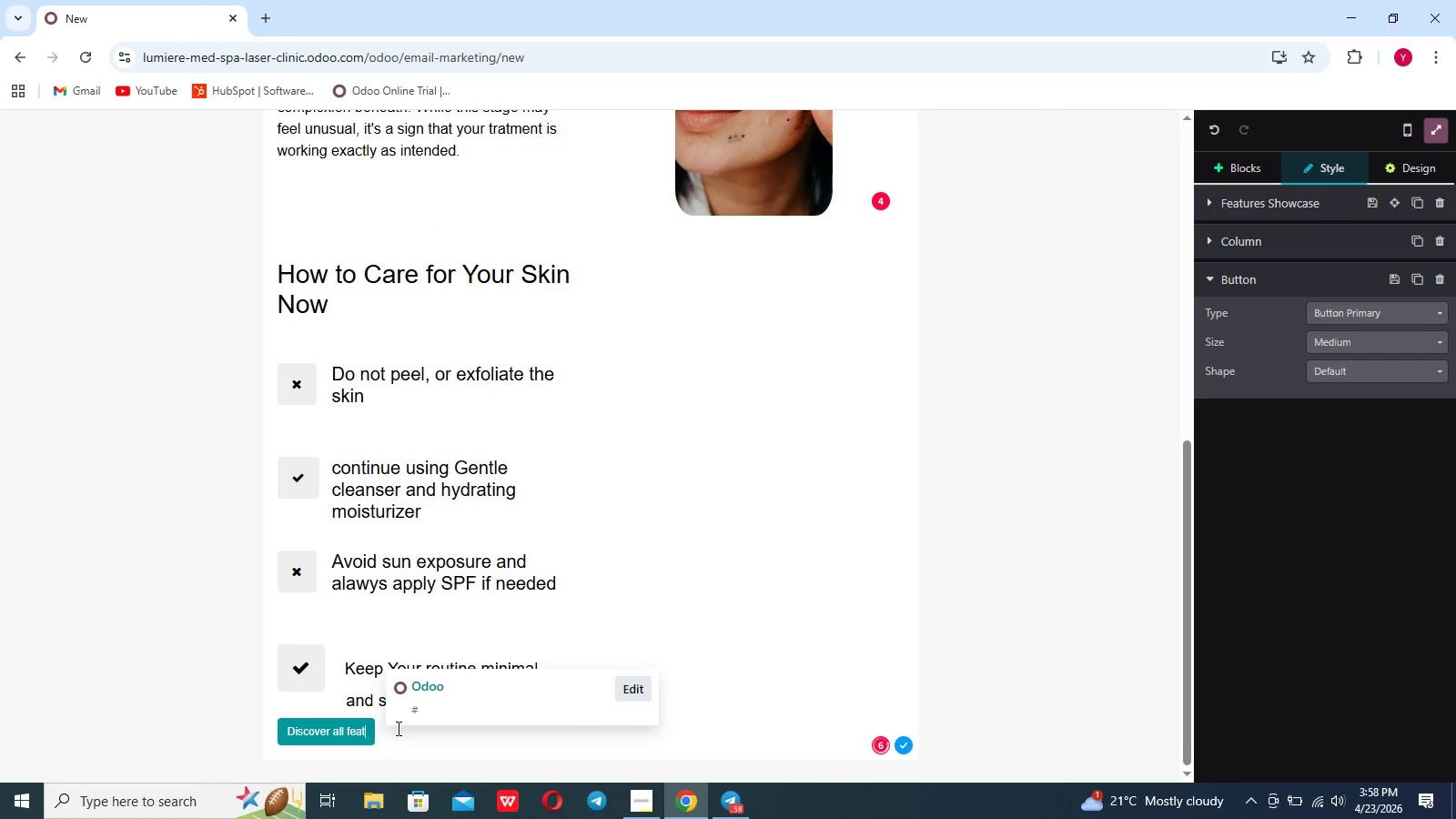 
key(Backspace)
 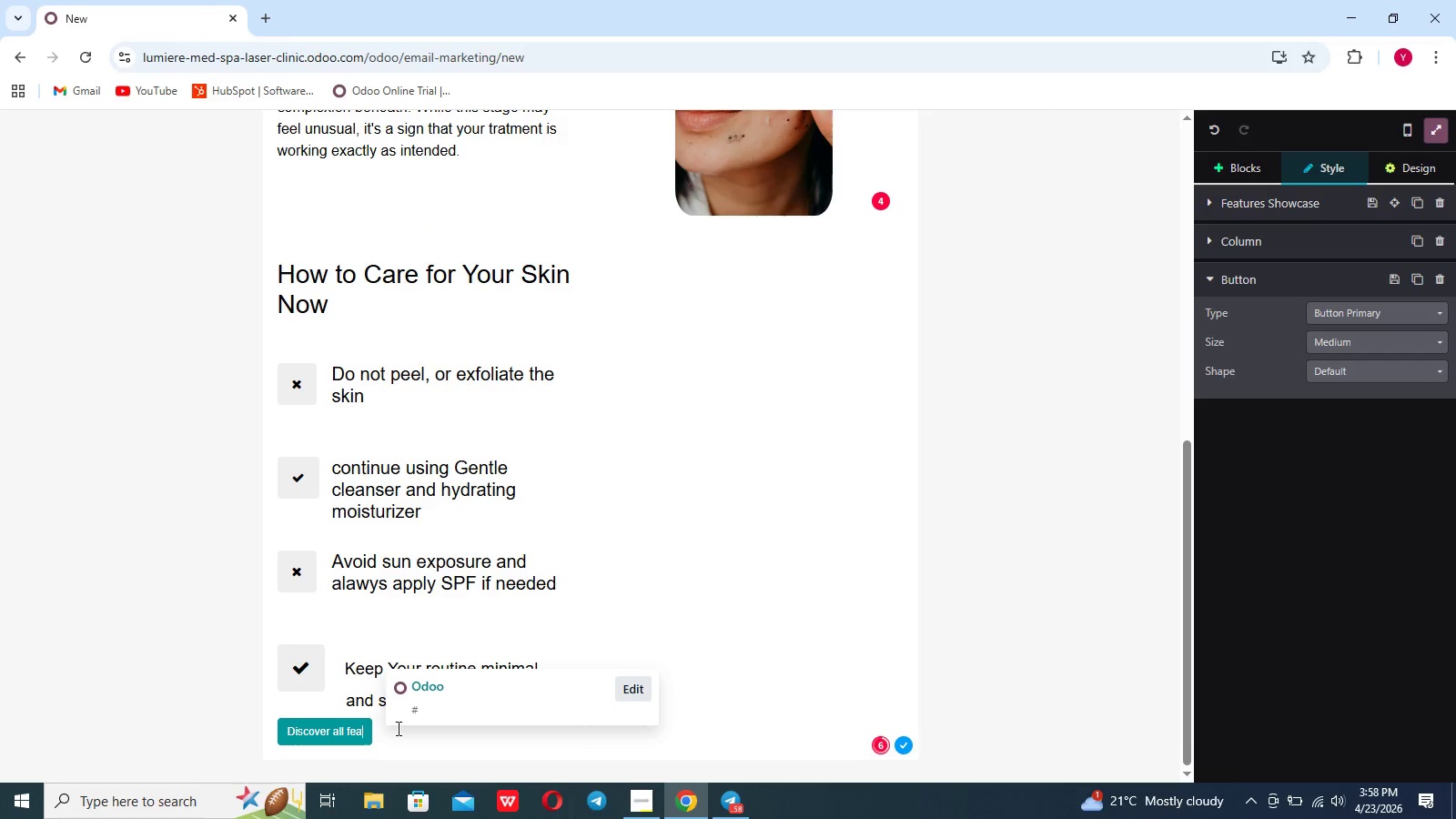 
key(Backspace)
 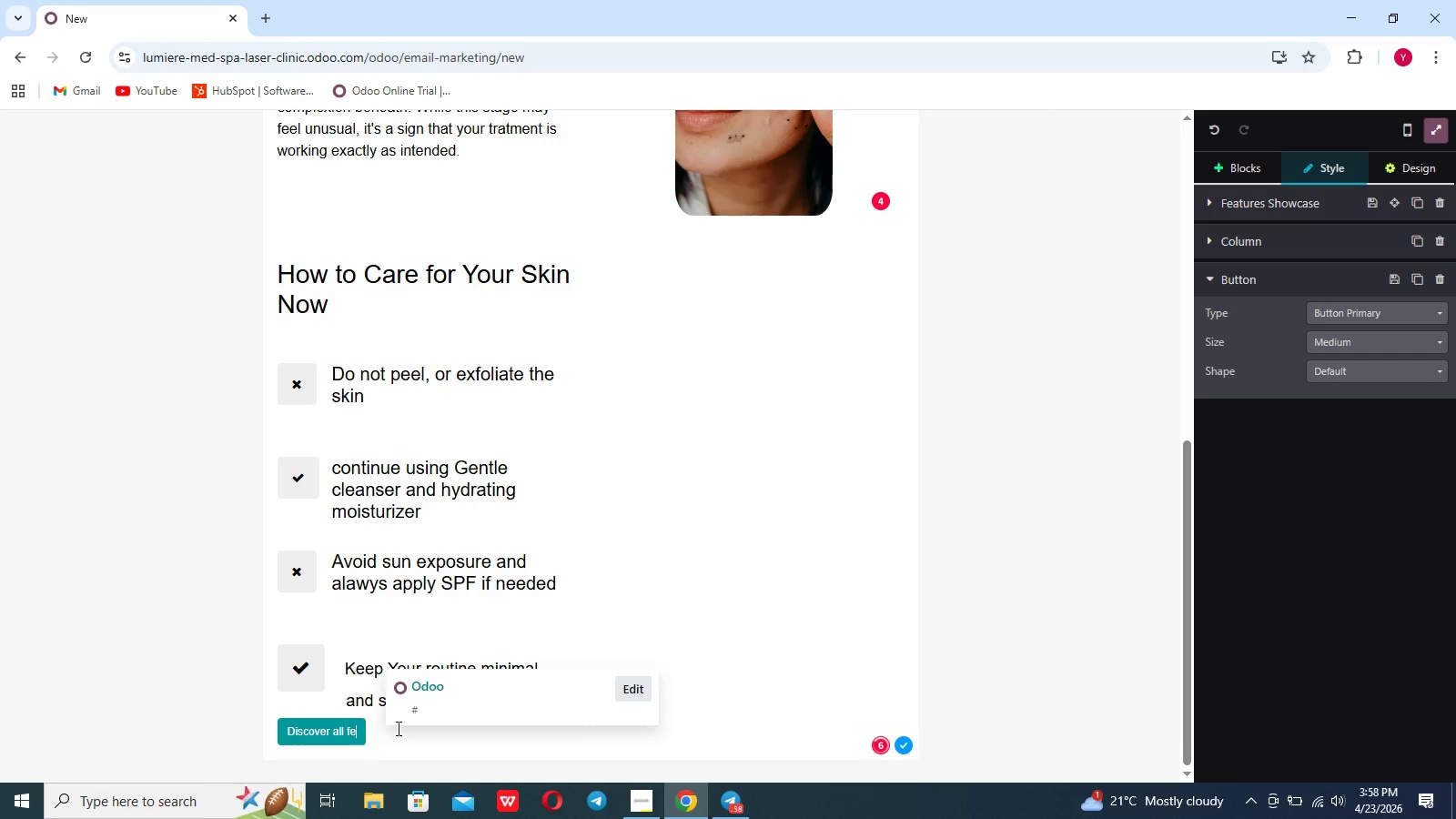 
key(Backspace)
 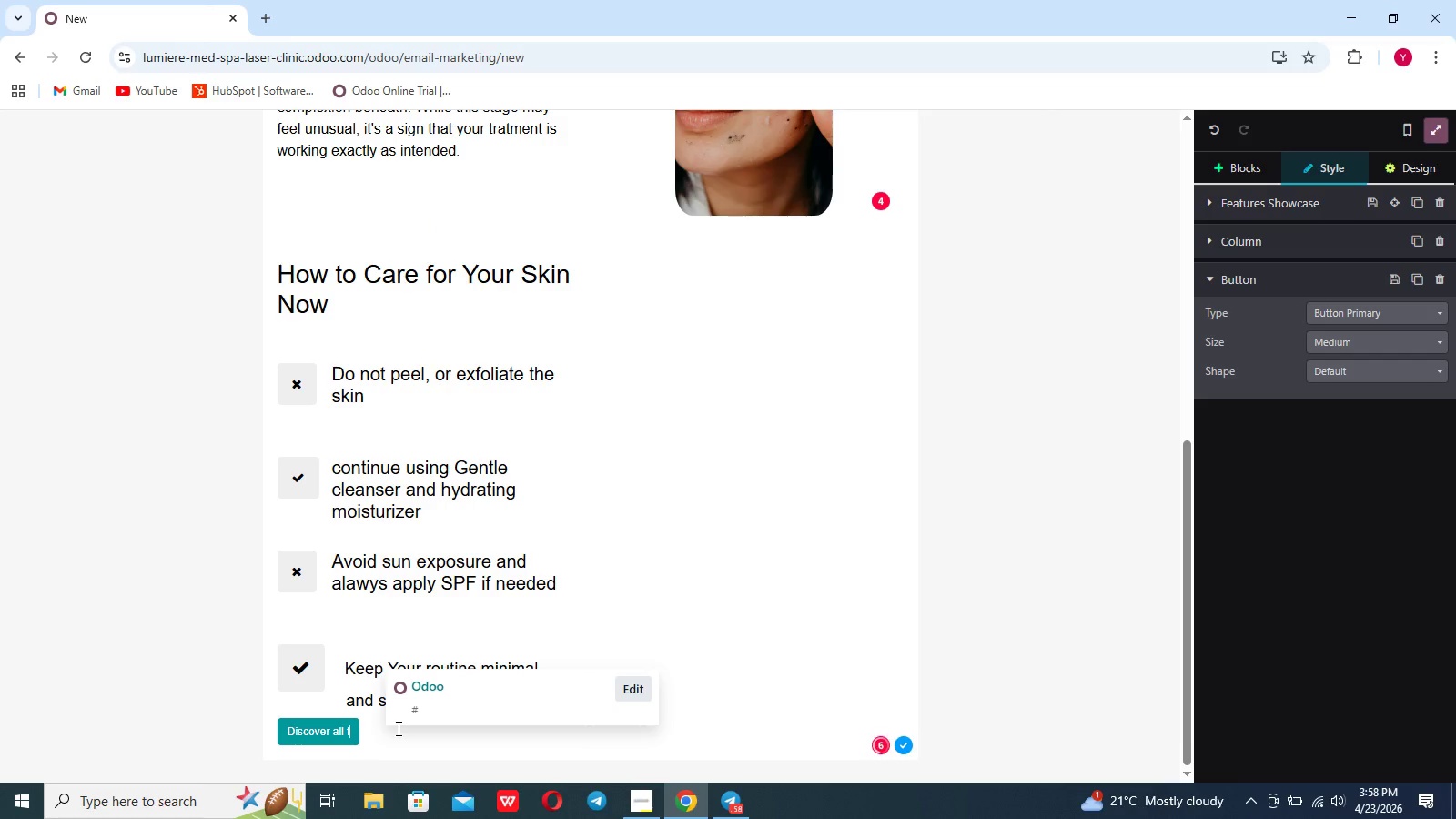 
key(Backspace)
 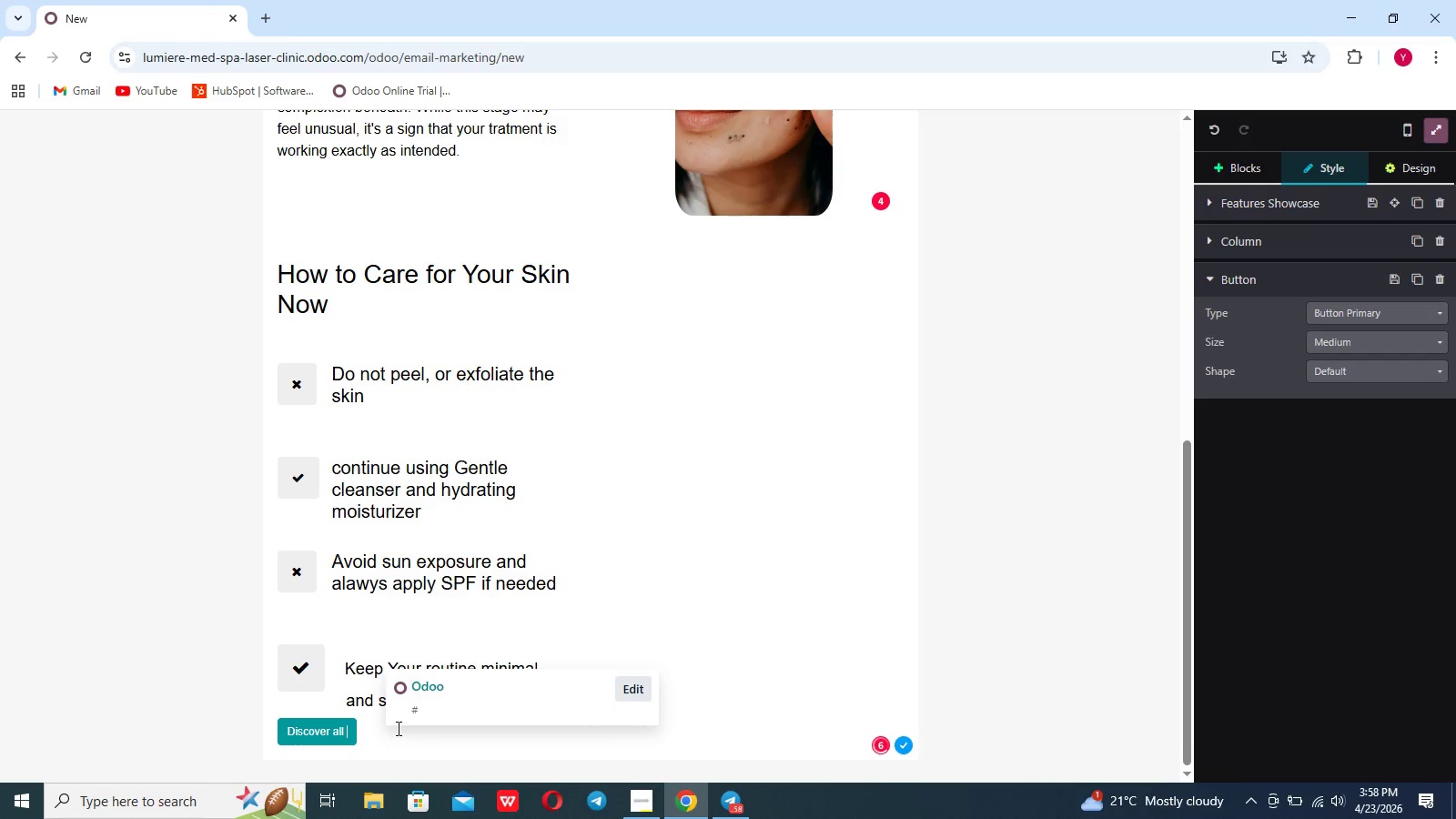 
key(Backspace)
 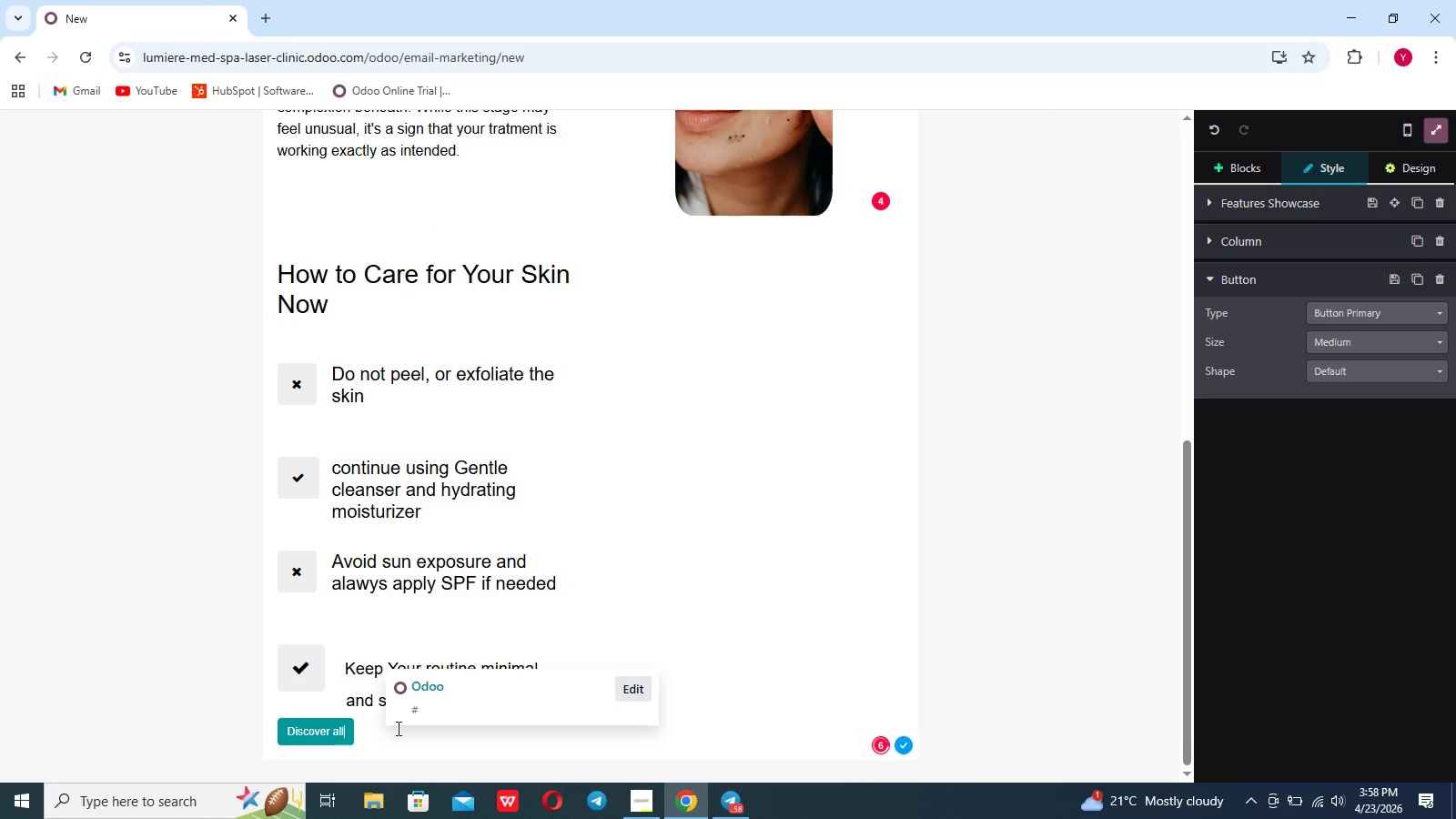 
key(Backspace)
 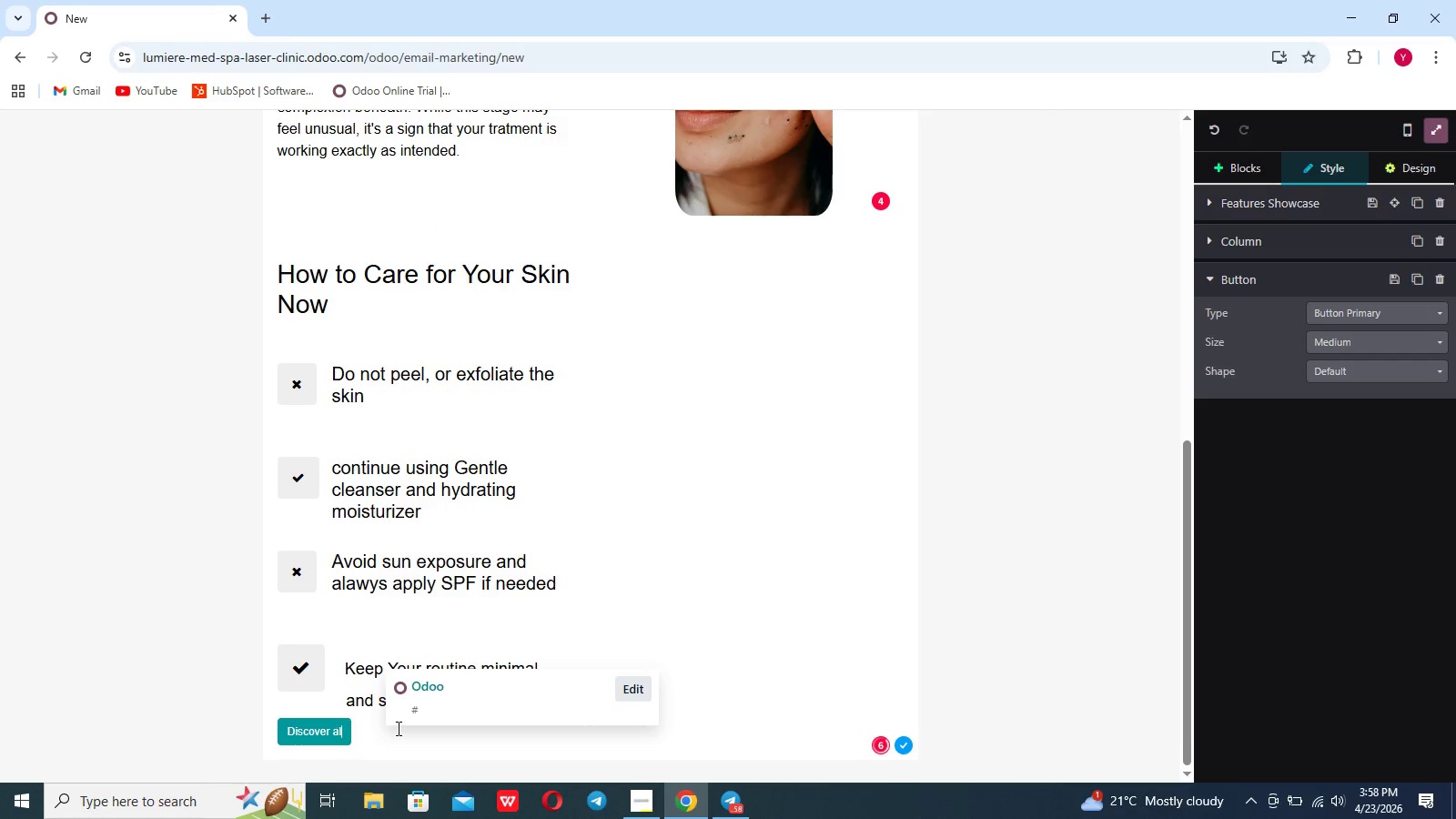 
key(Backspace)
 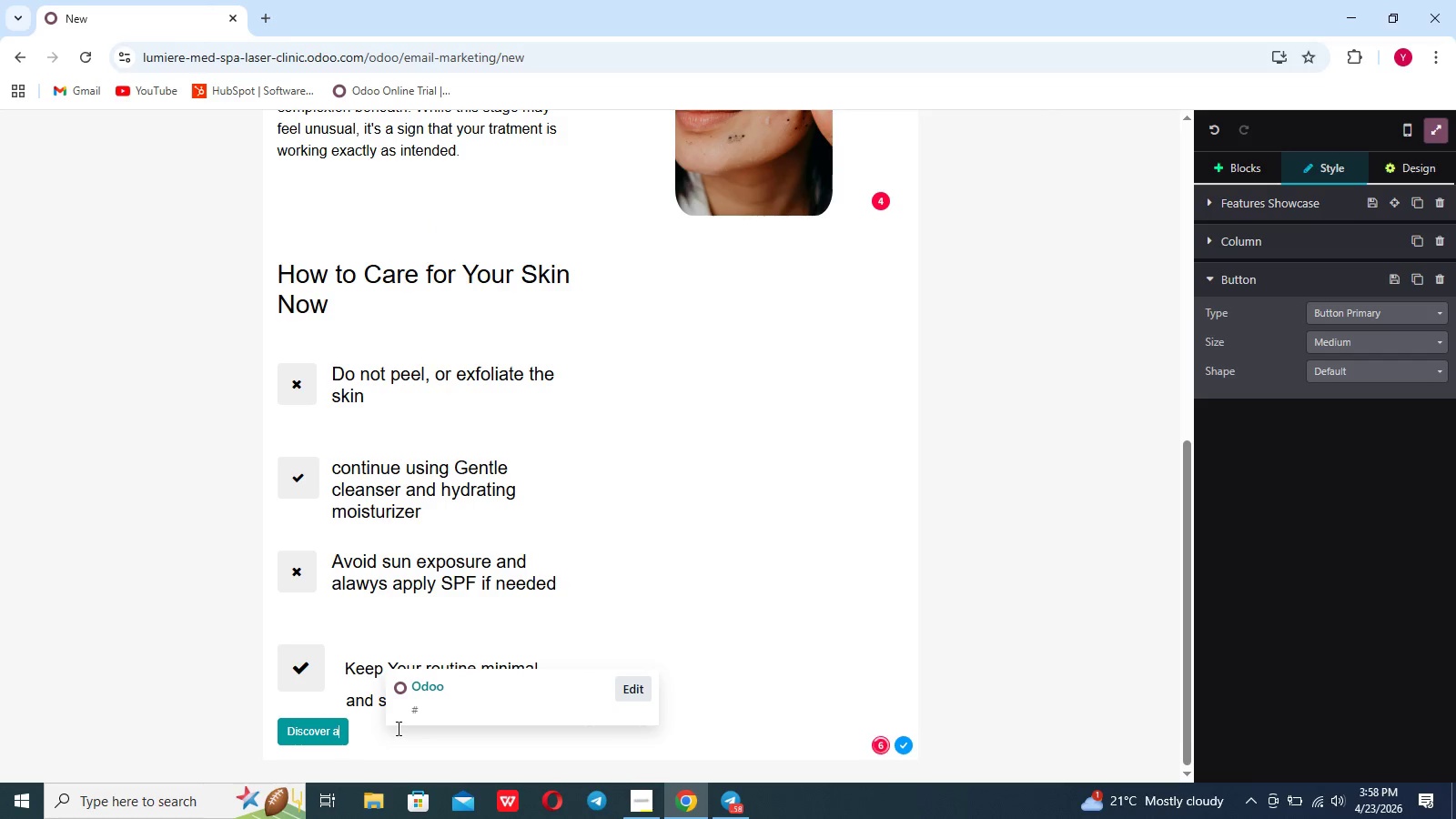 
key(Backspace)
 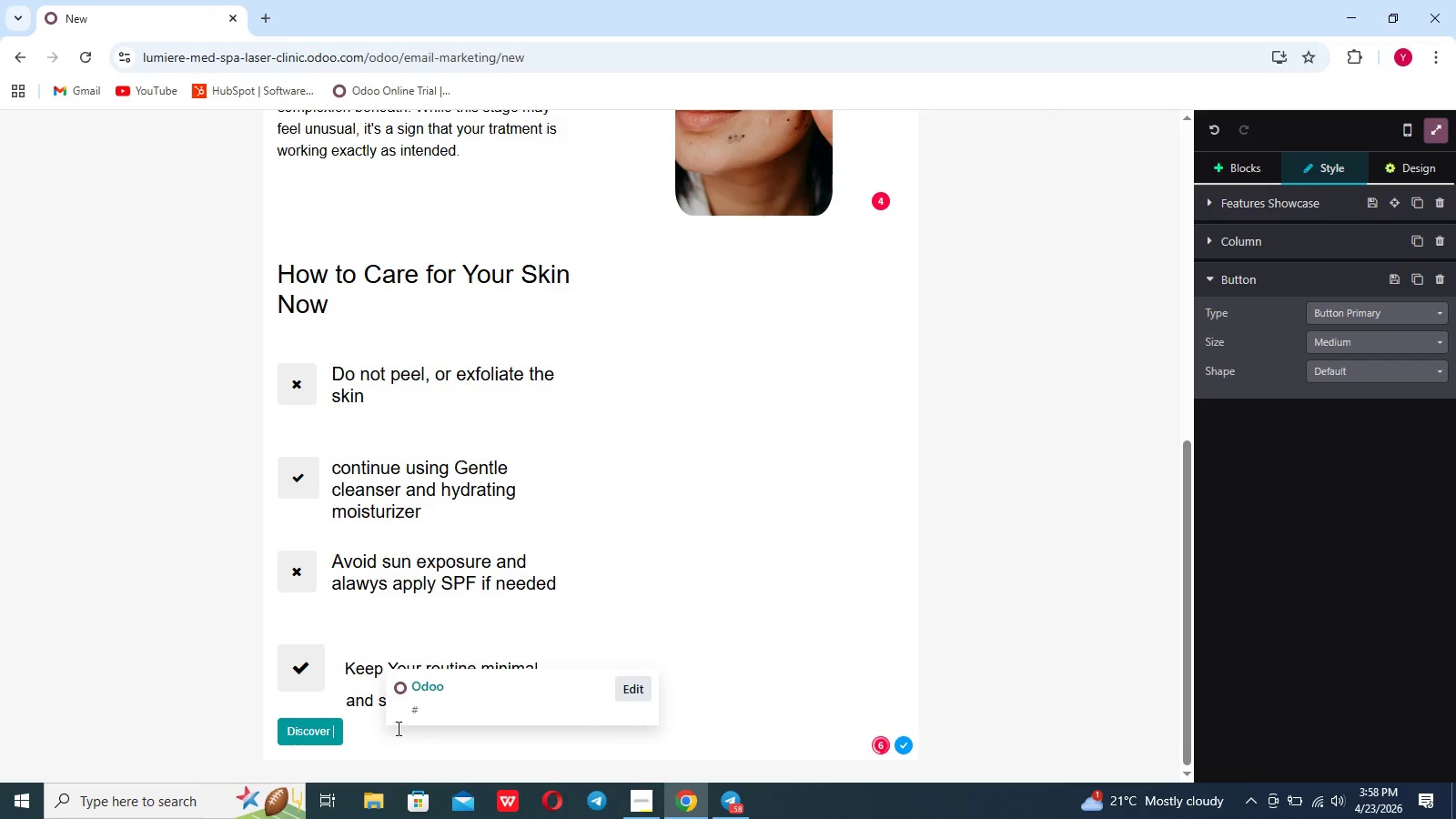 
key(Backspace)
 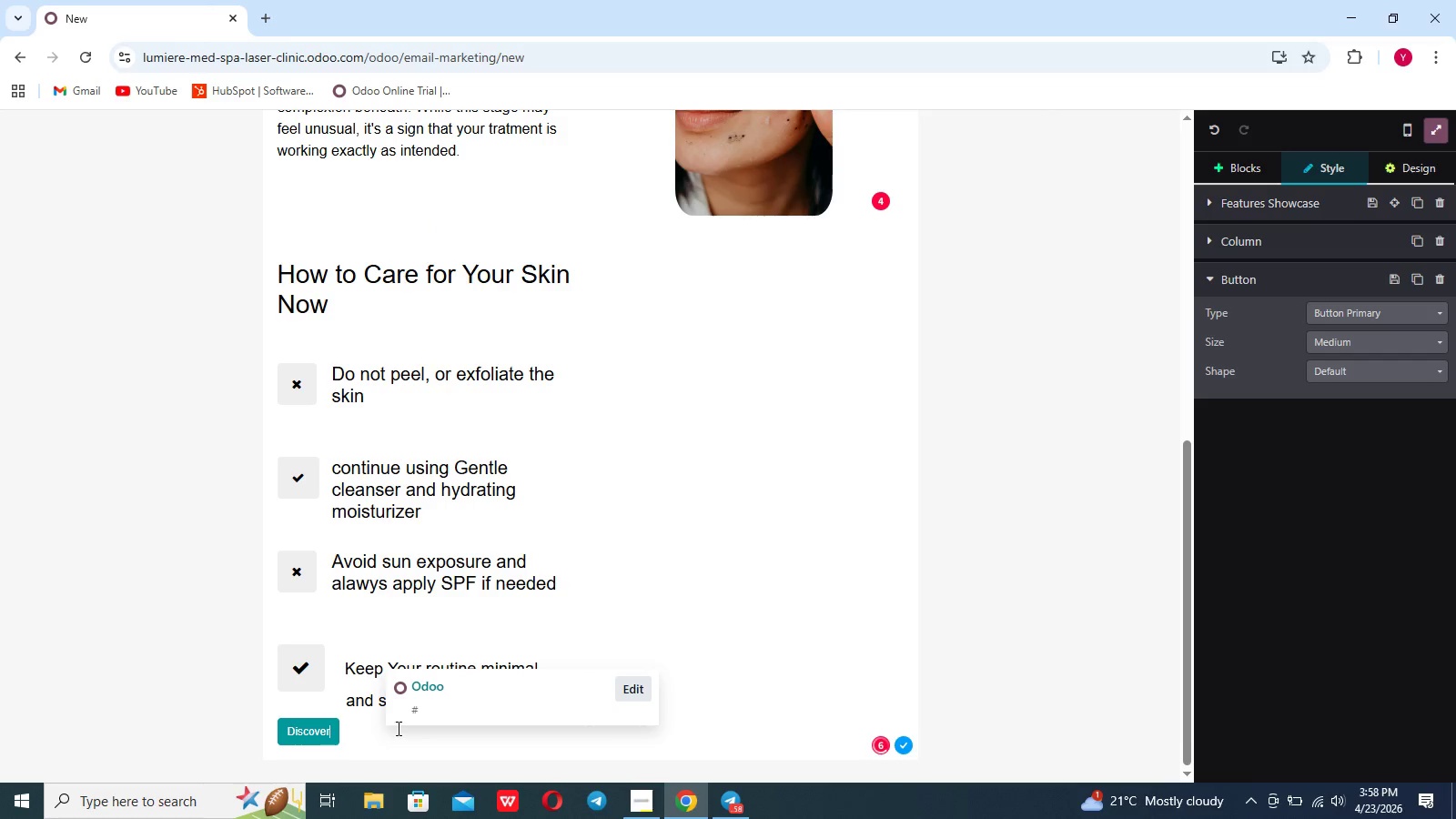 
key(Backspace)
 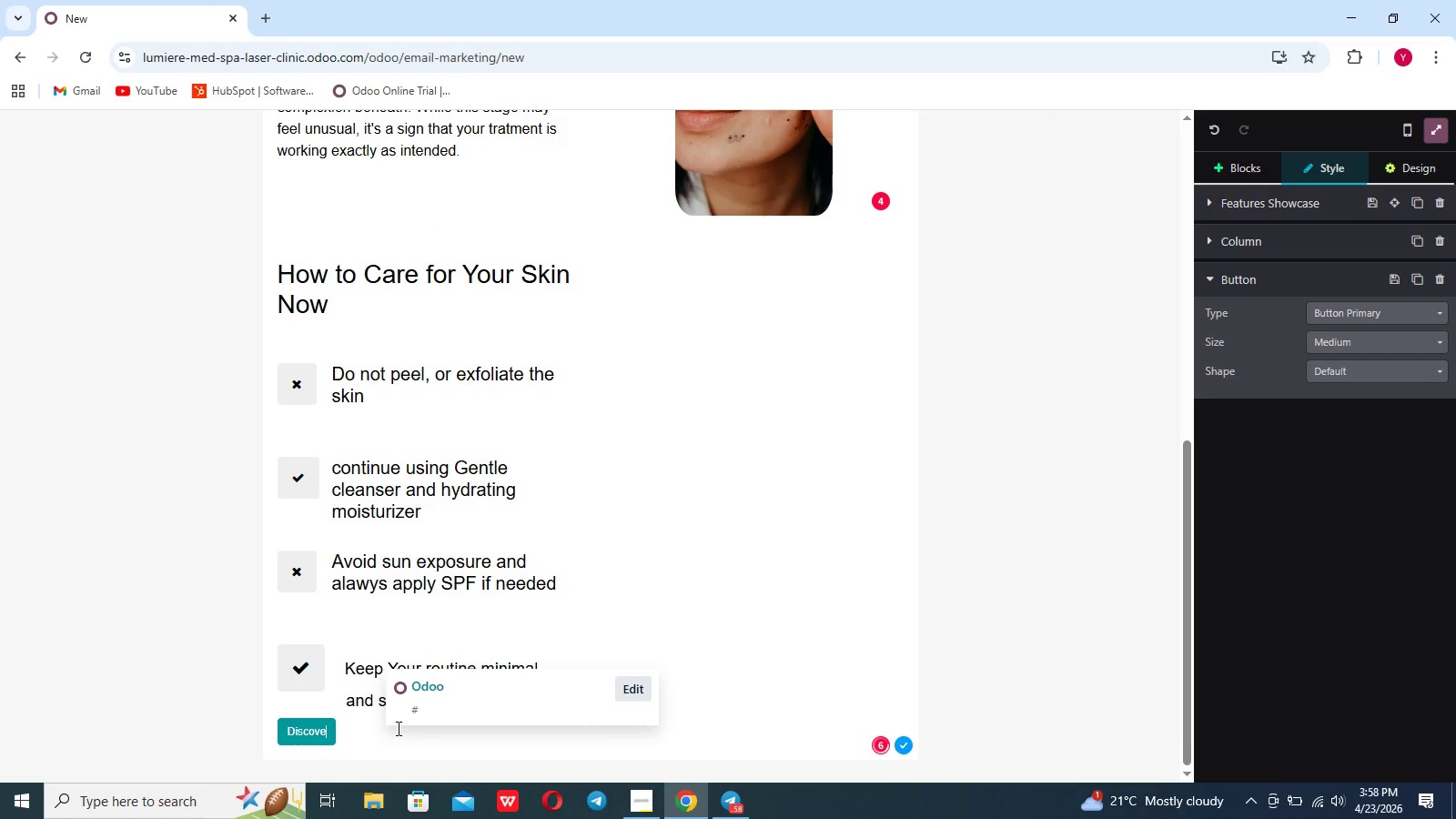 
key(Backspace)
 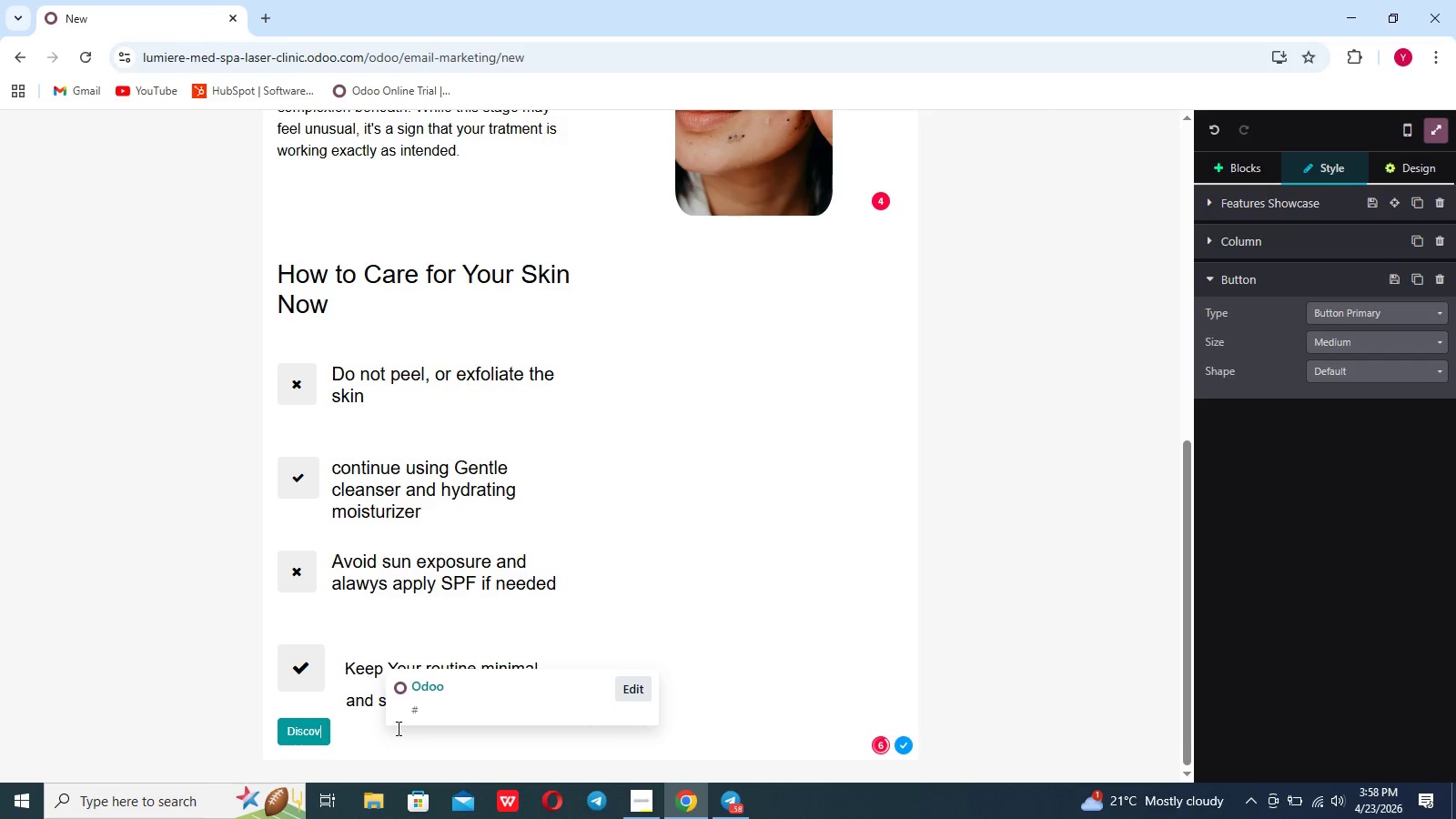 
key(Backspace)
 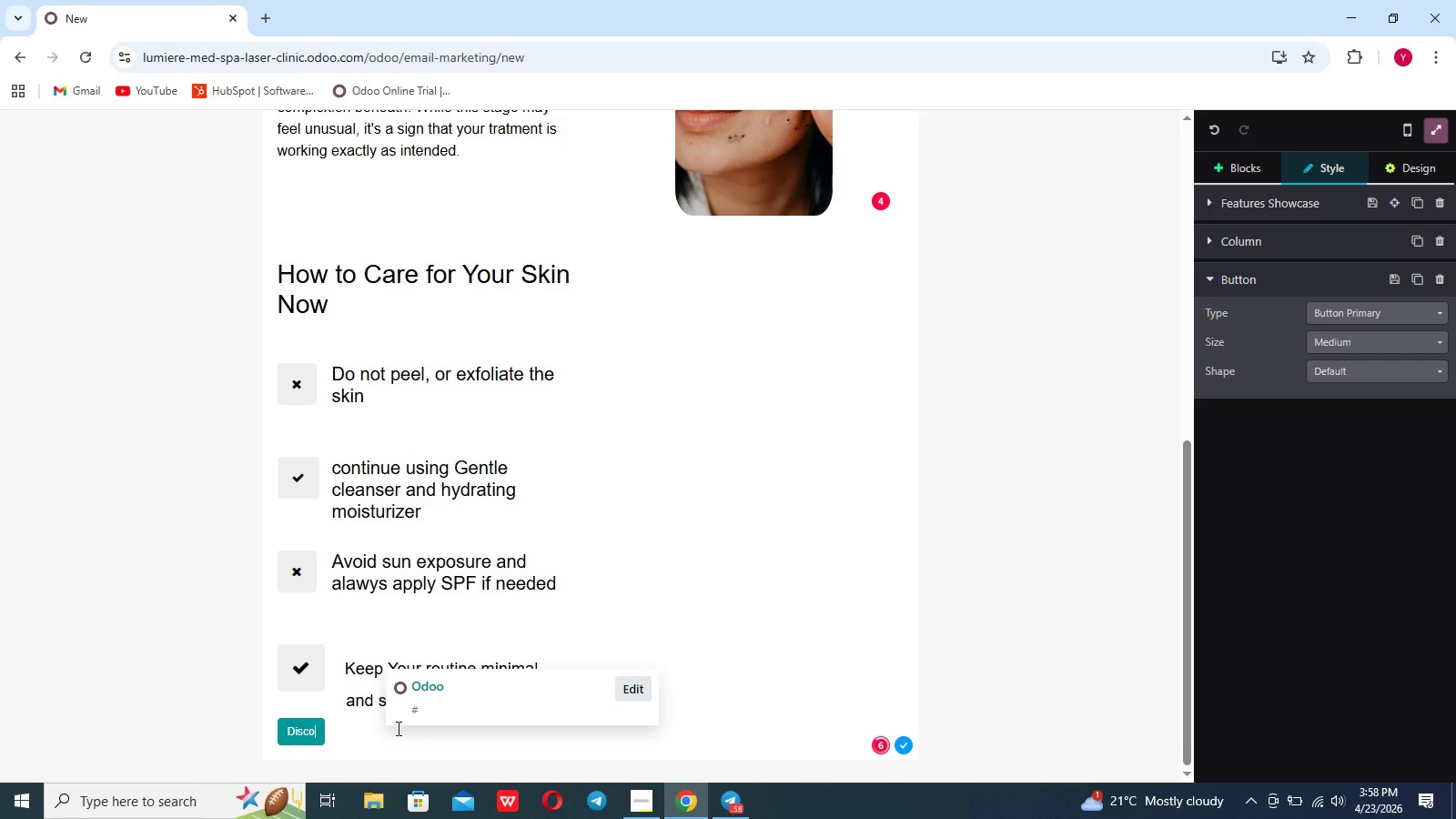 
key(Backspace)
 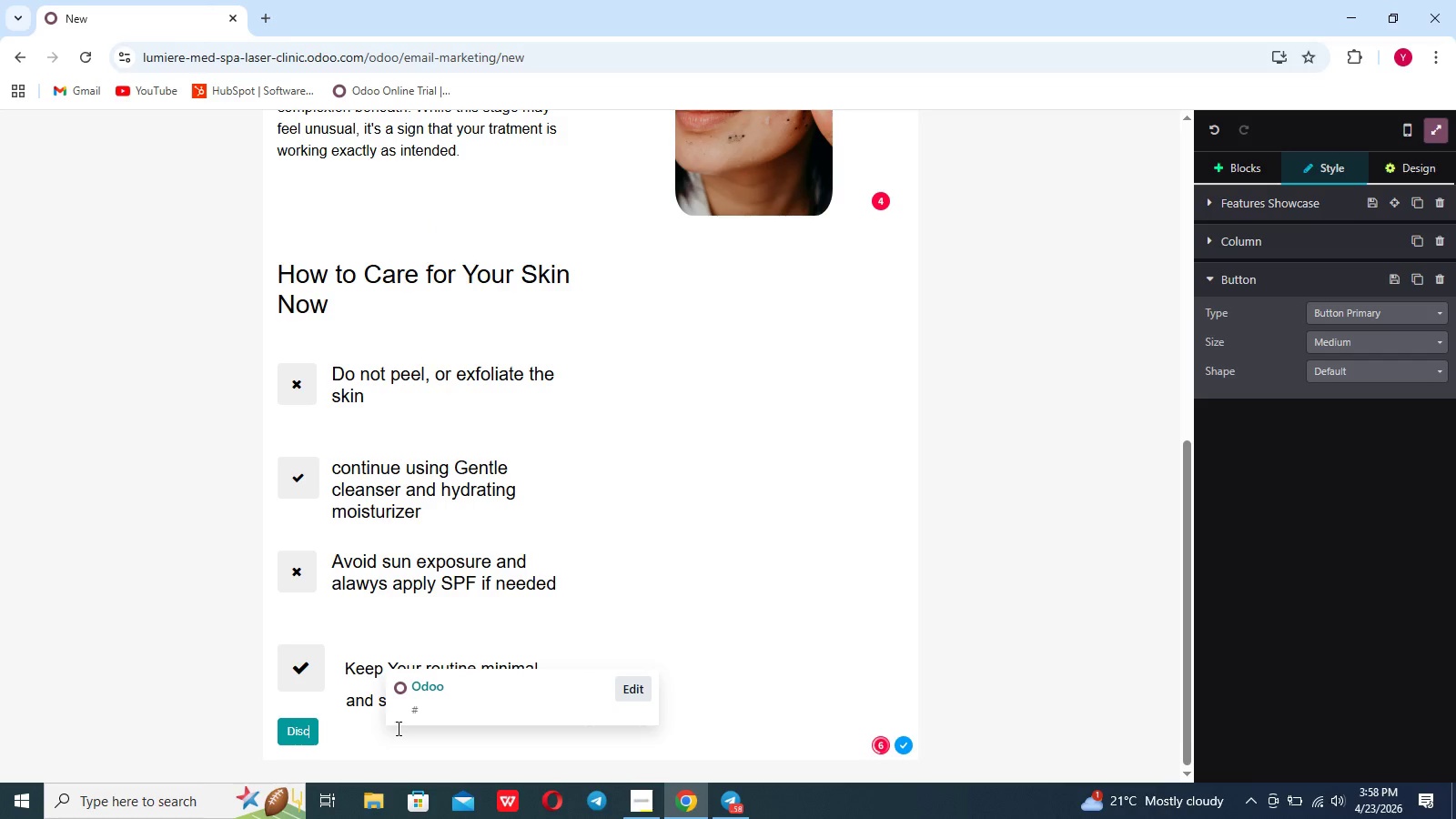 
key(Backspace)
 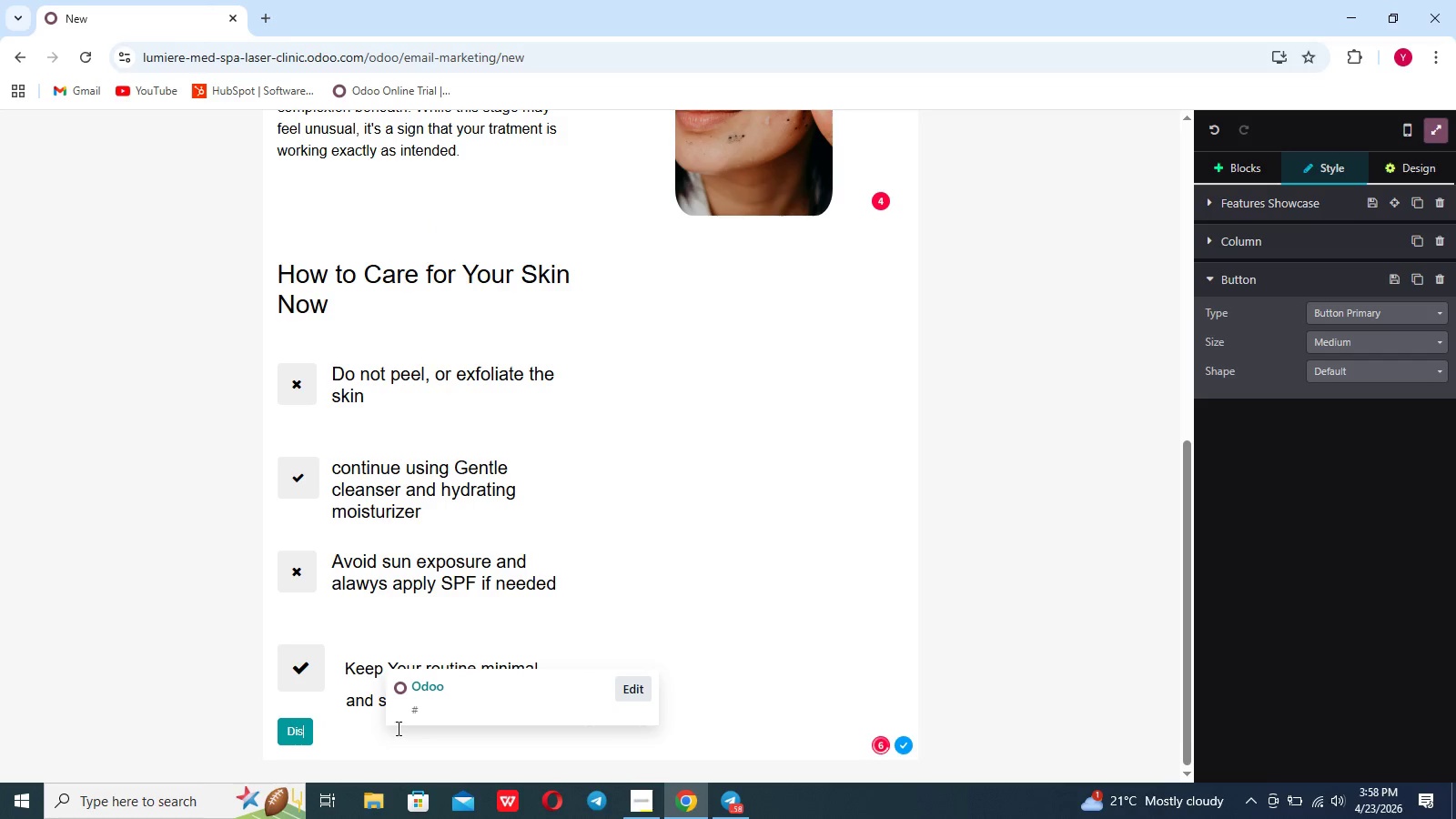 
key(Backspace)
 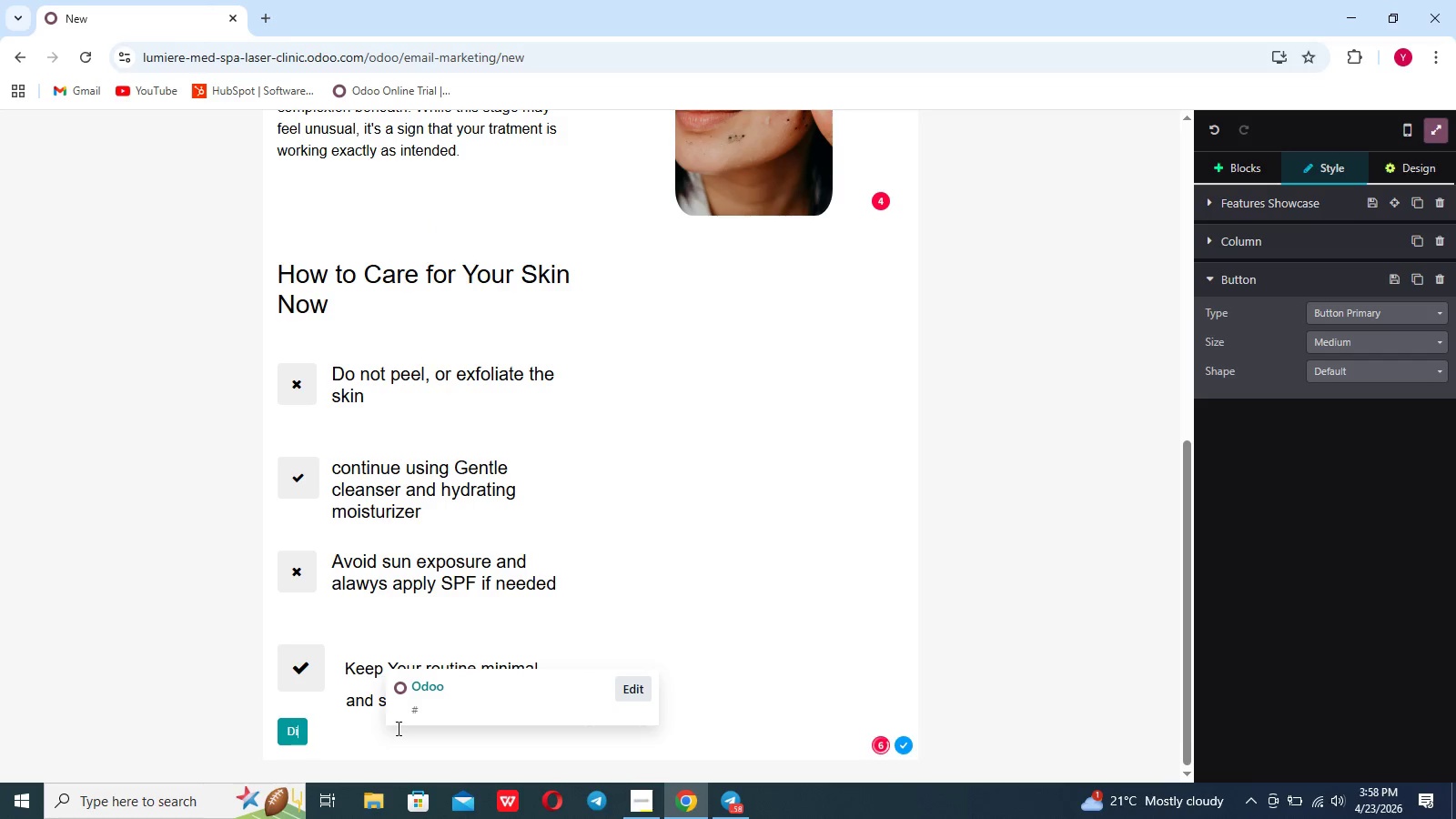 
key(Backspace)
 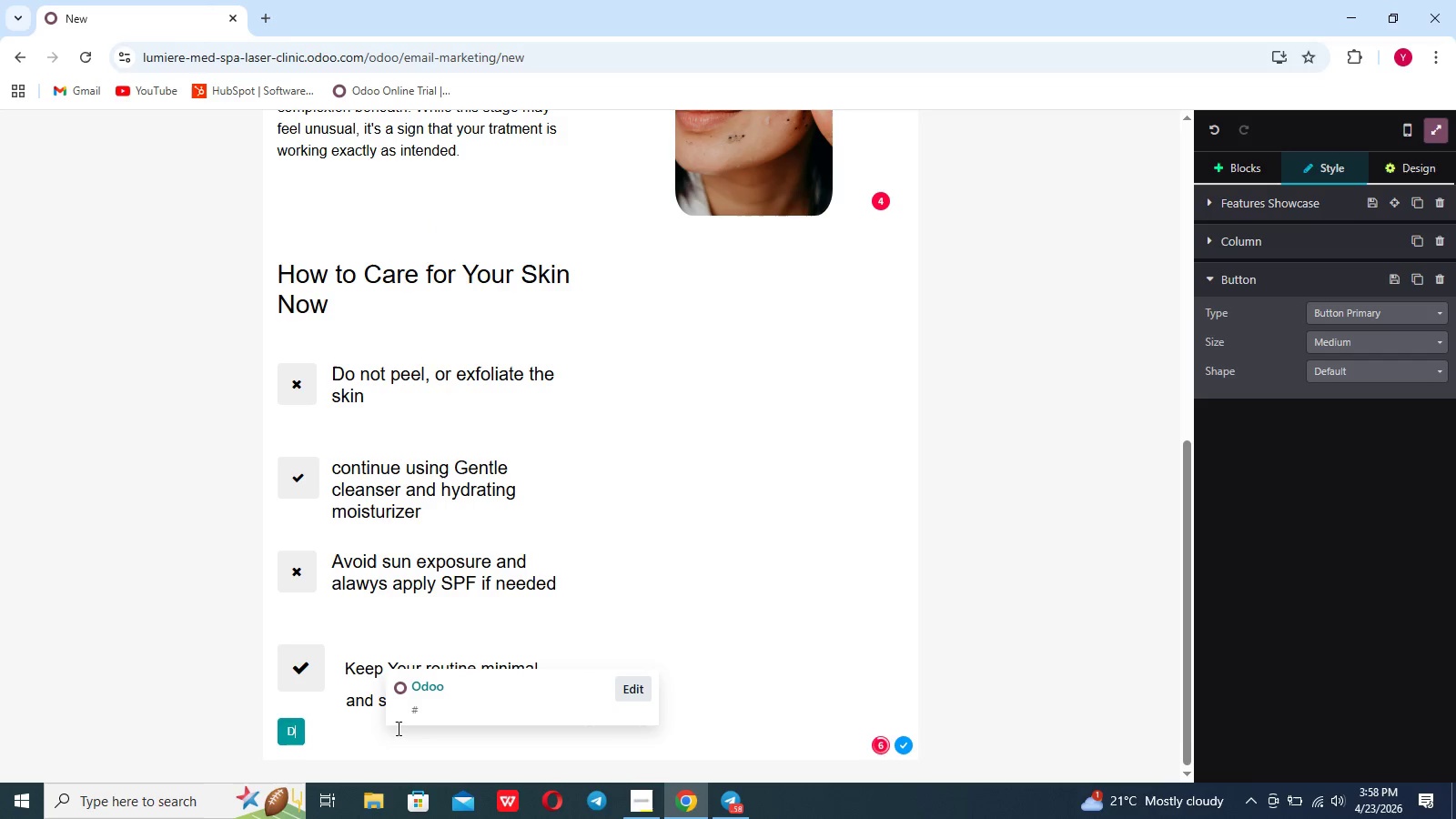 
key(Backspace)
 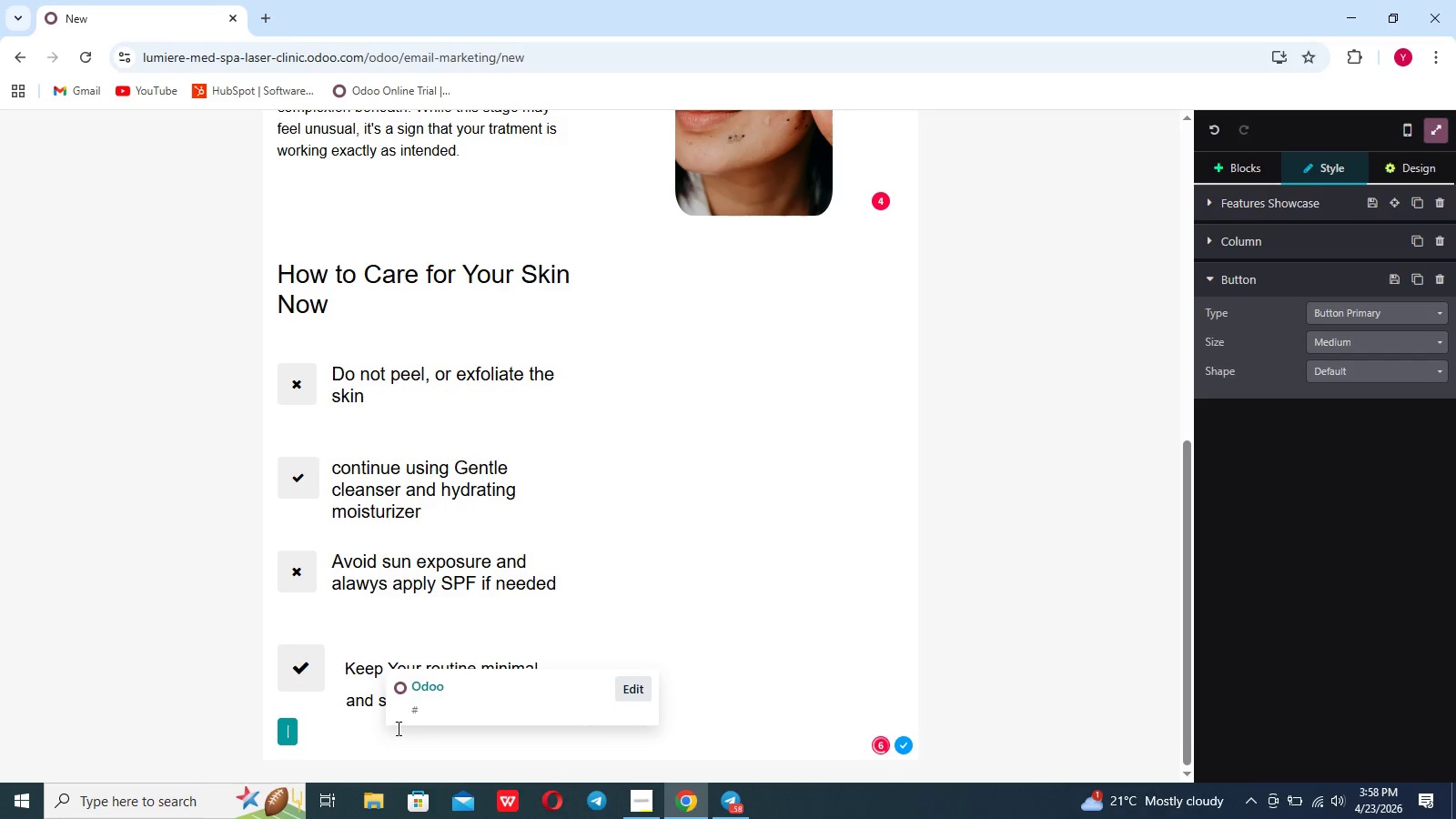 
key(Backspace)
 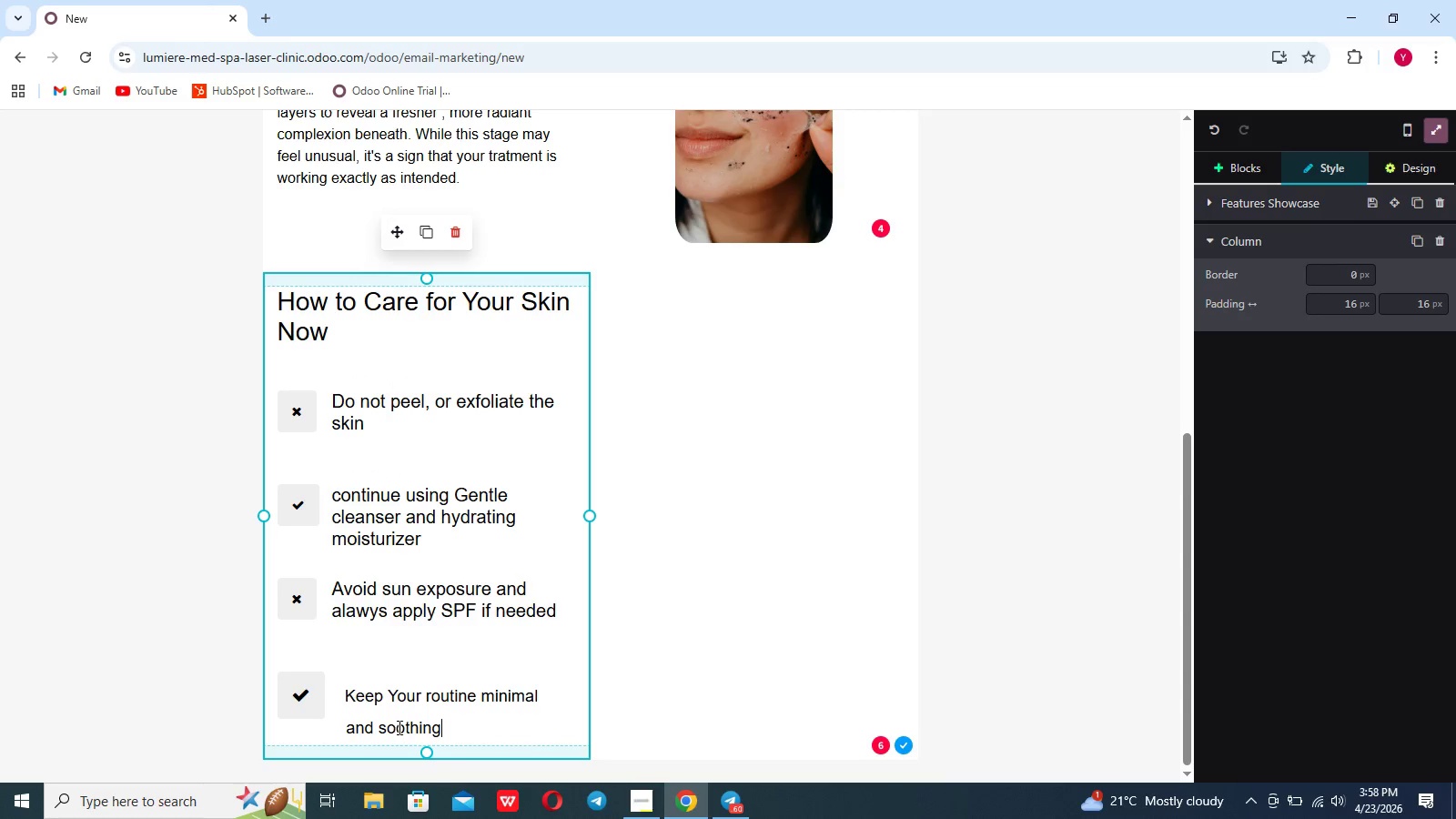 
left_click([645, 625])
 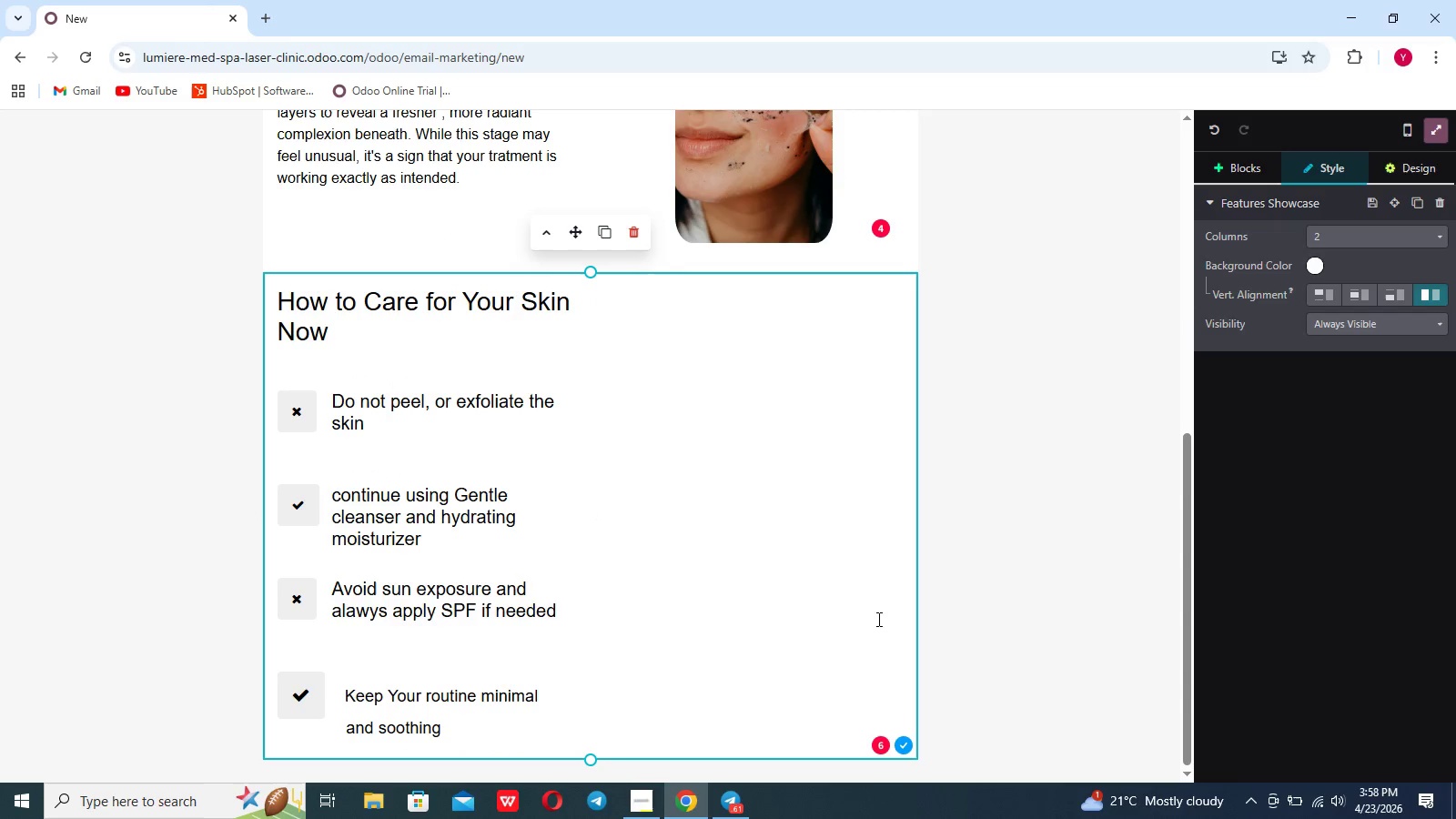 
left_click([1000, 610])
 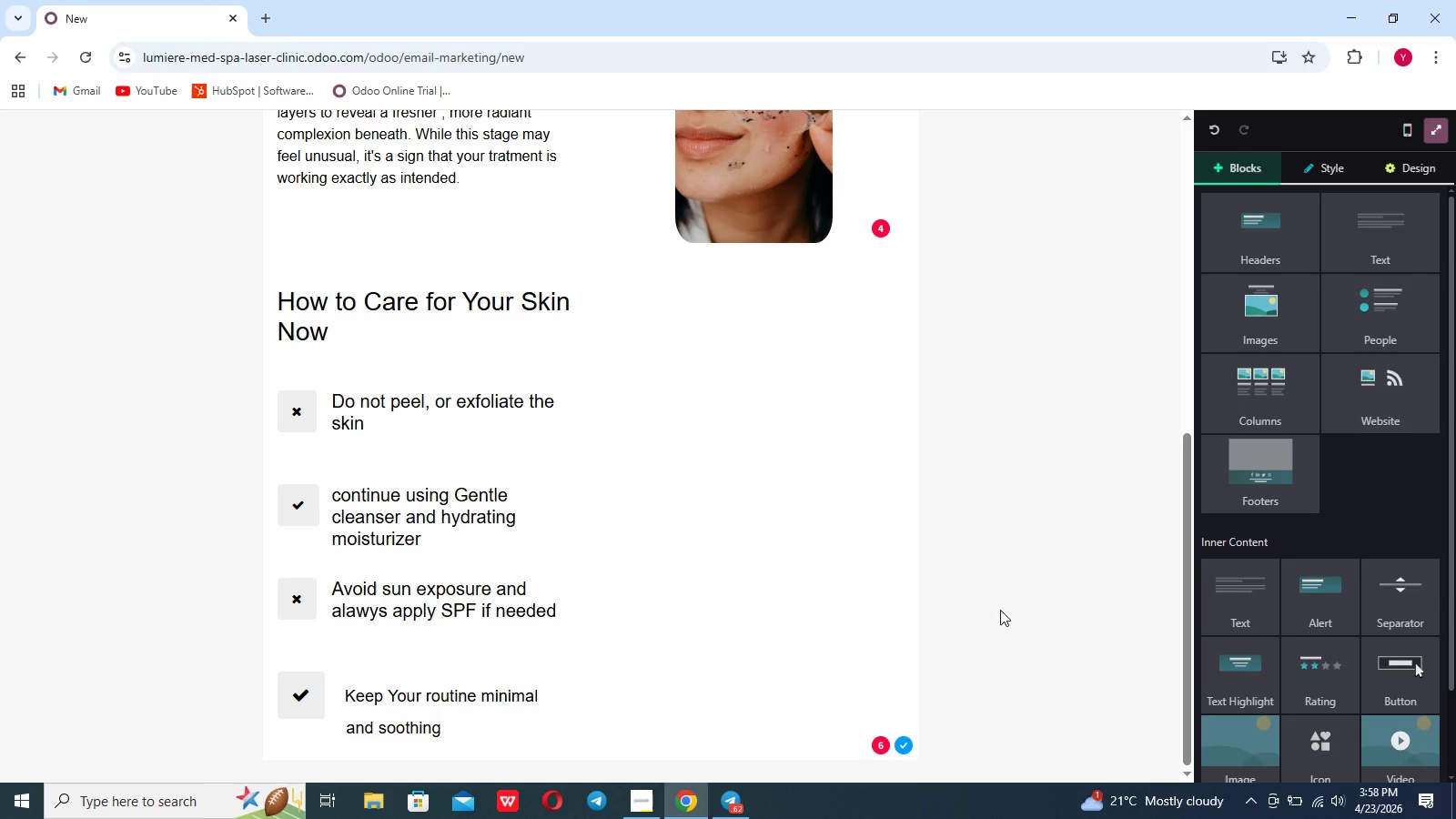 
scroll: coordinate [1000, 610], scroll_direction: down, amount: 7.0
 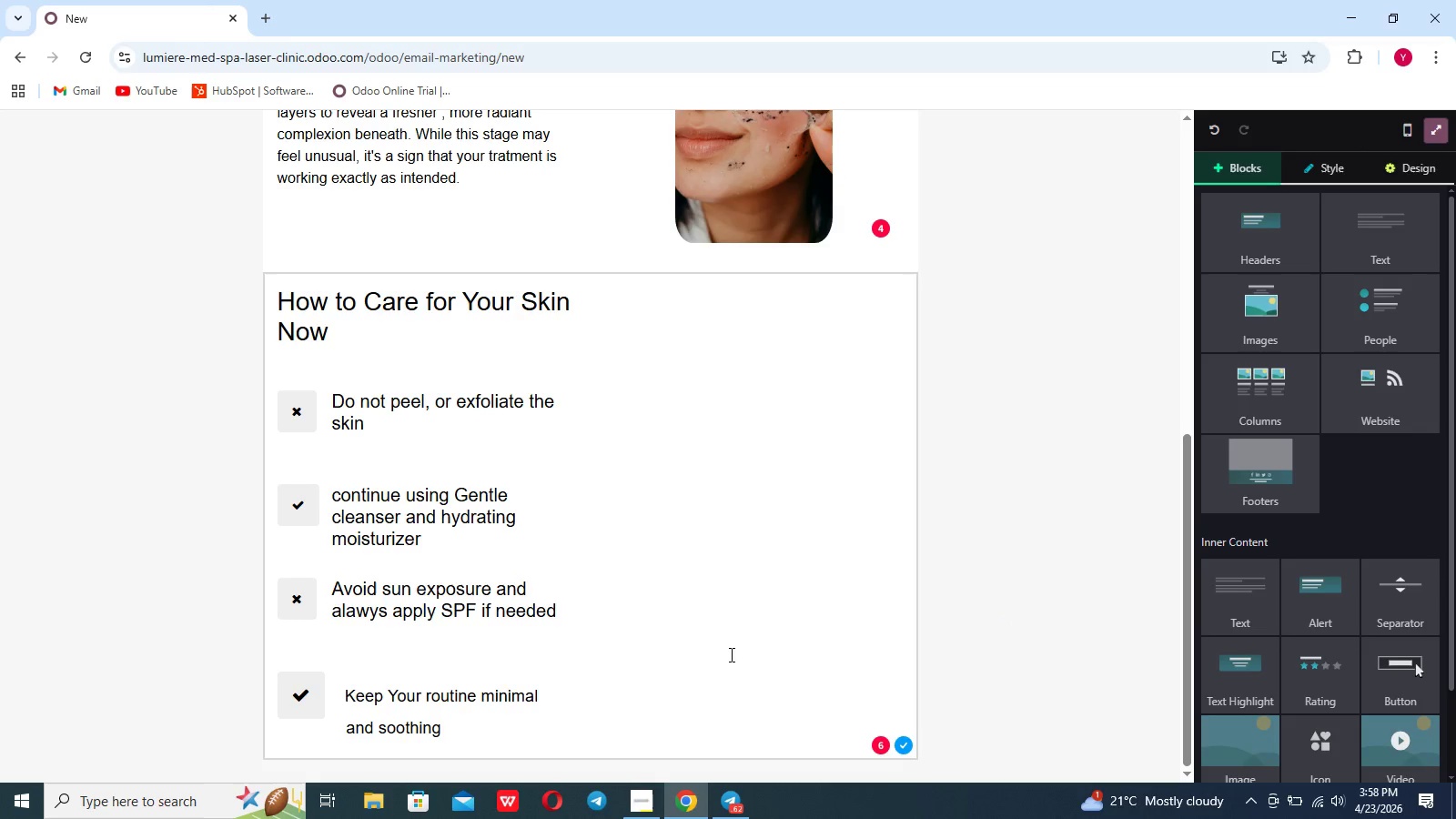 
left_click([730, 654])
 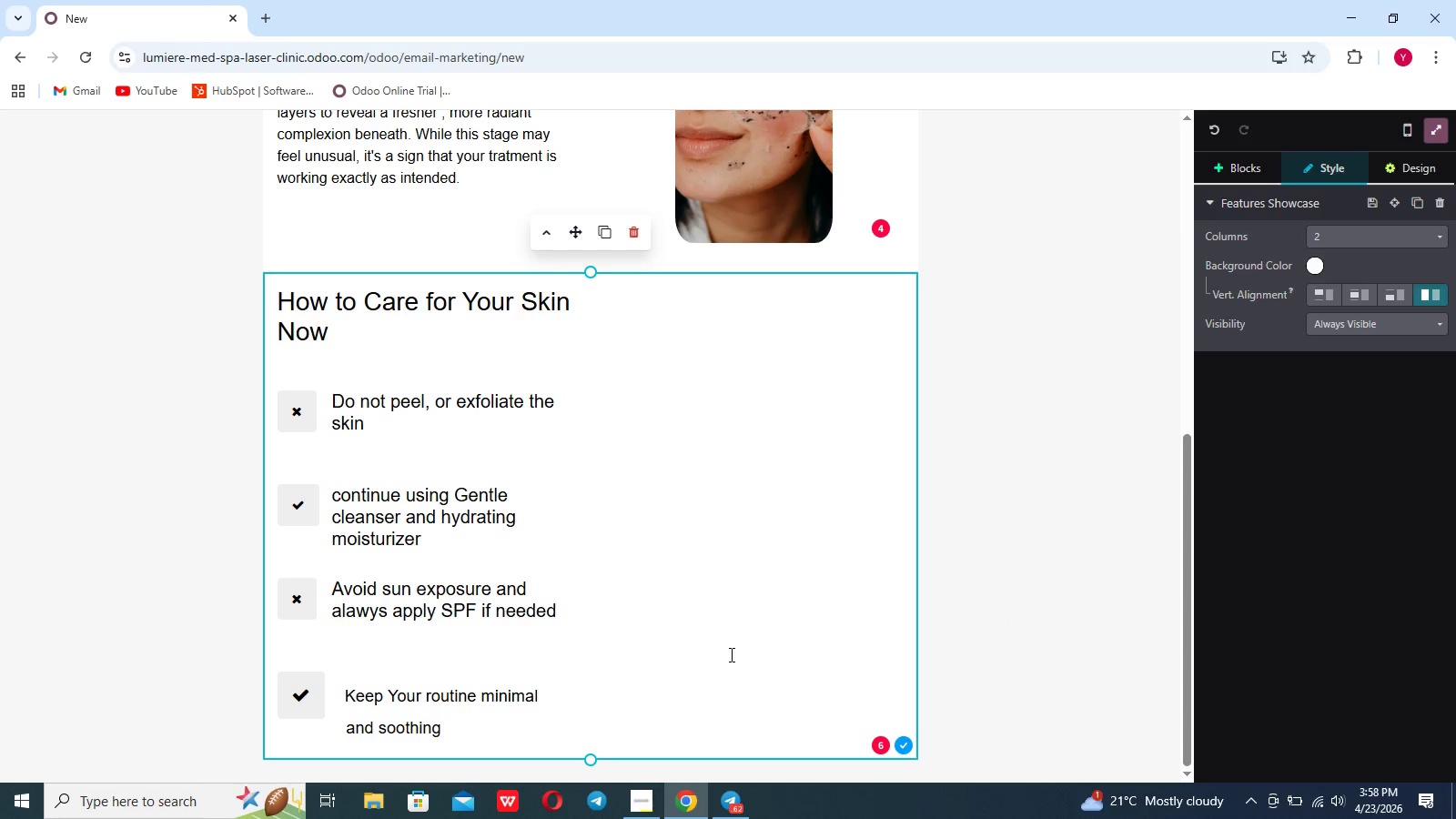 
wait(11.94)
 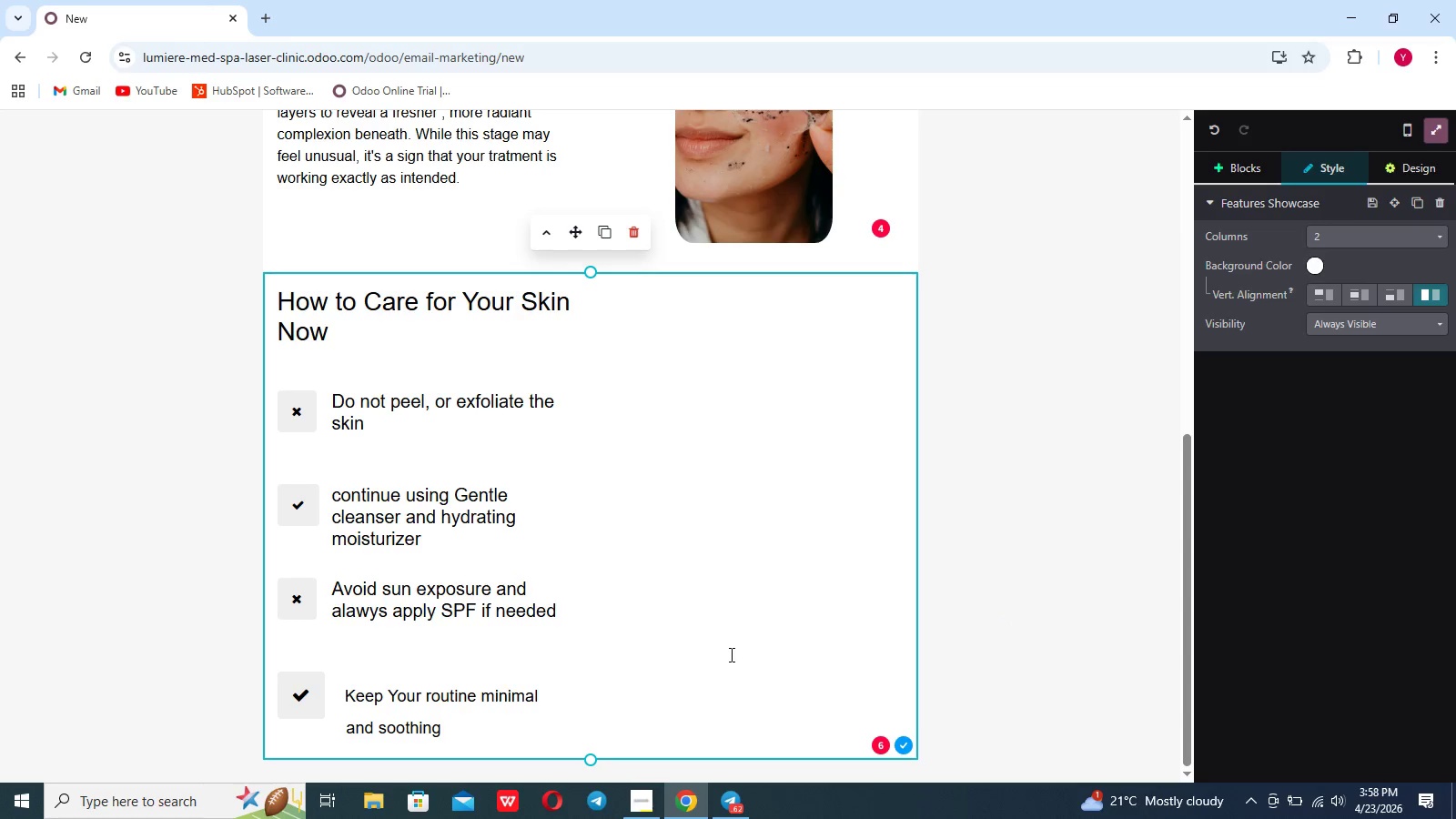 
left_click([965, 617])
 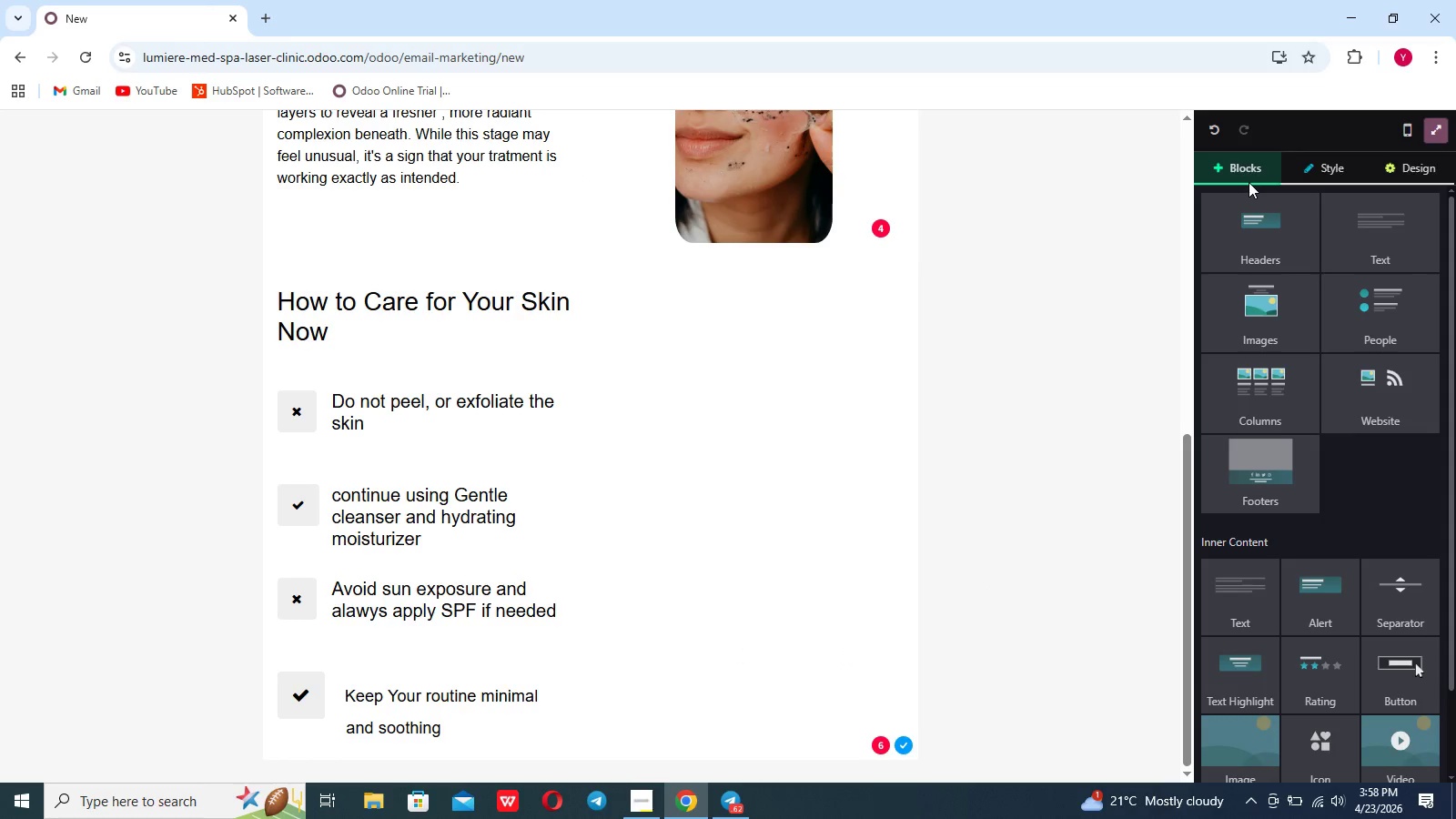 
left_click([1249, 182])
 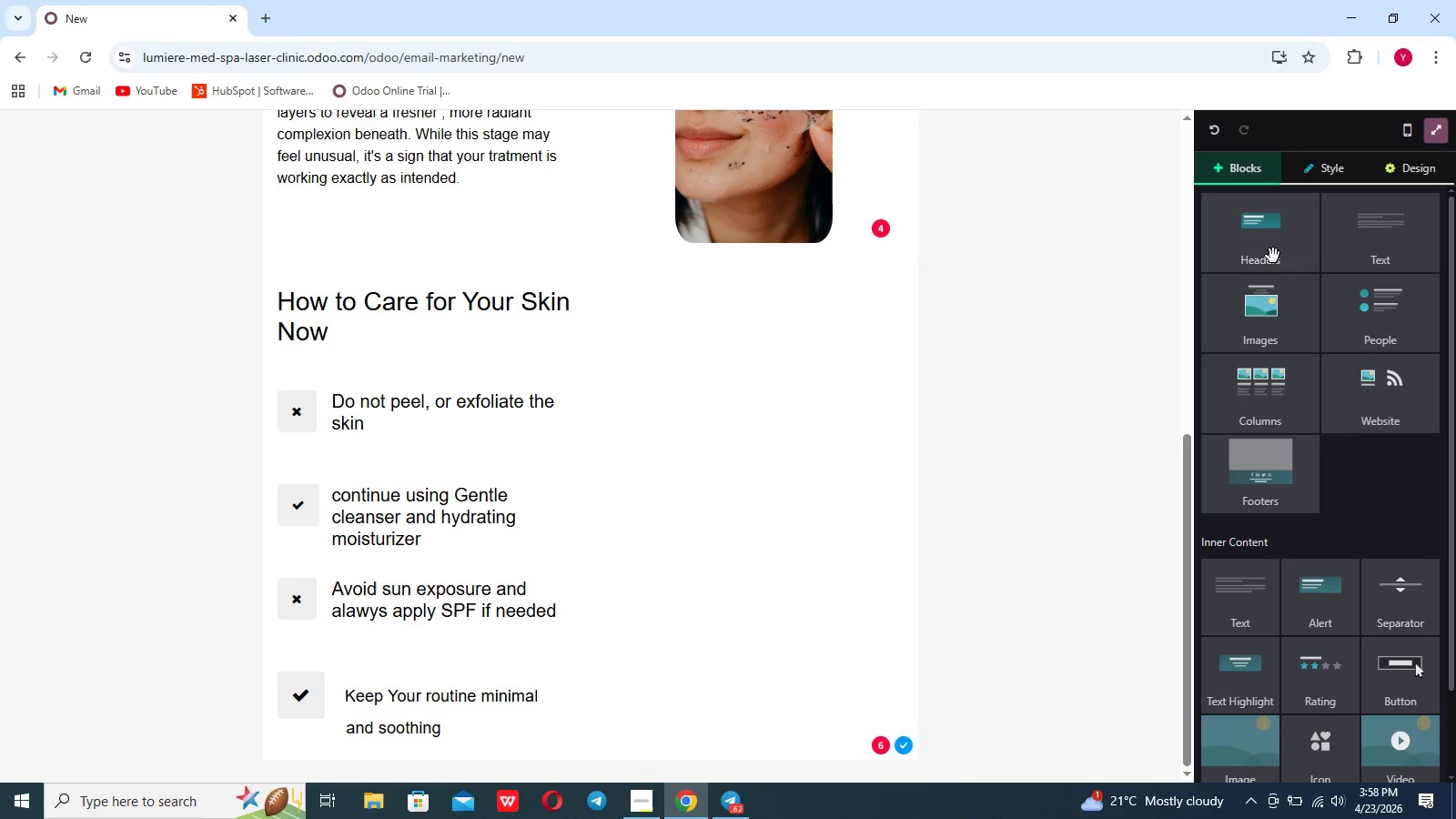 
left_click([1262, 333])
 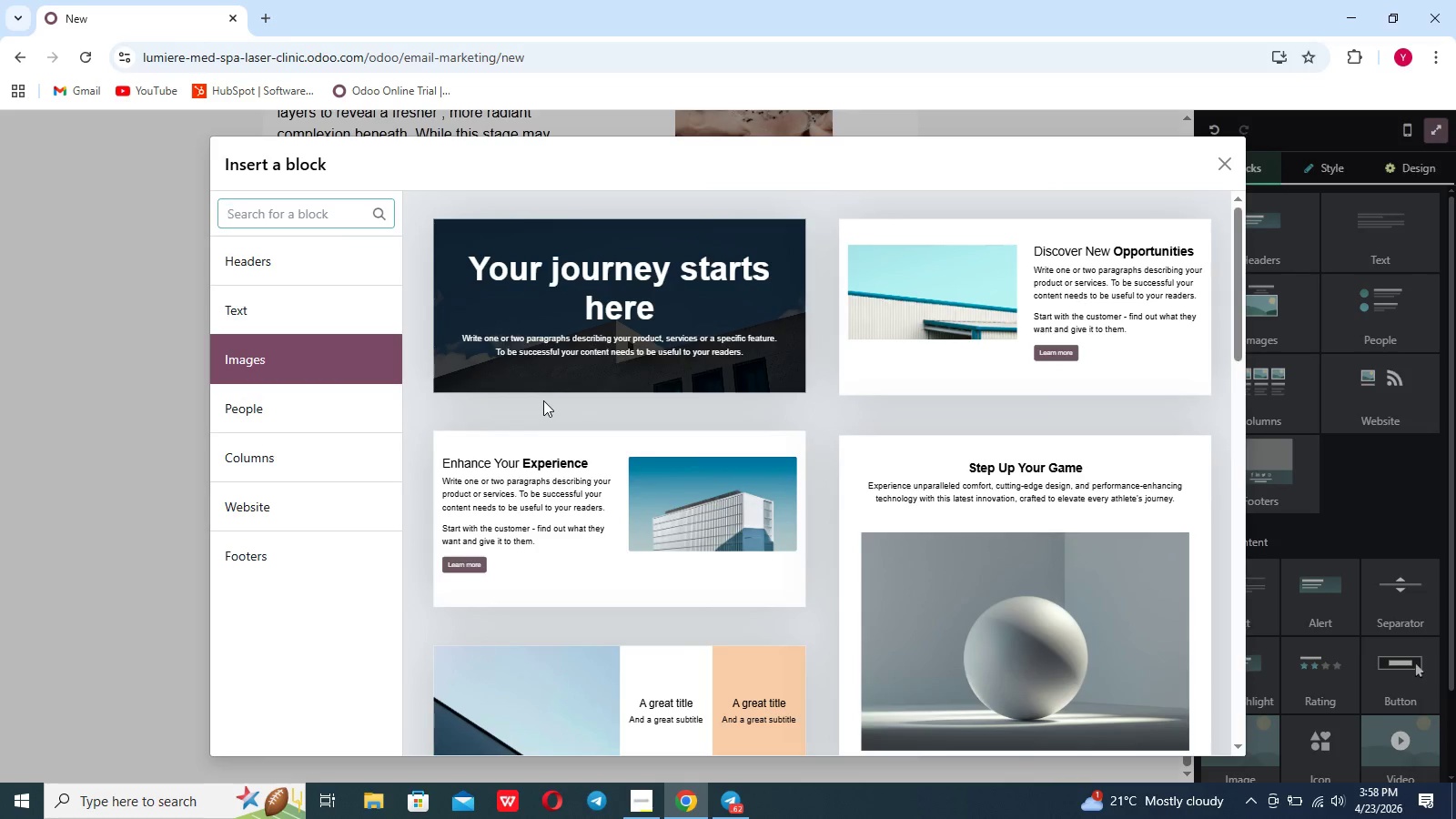 
left_click([317, 297])
 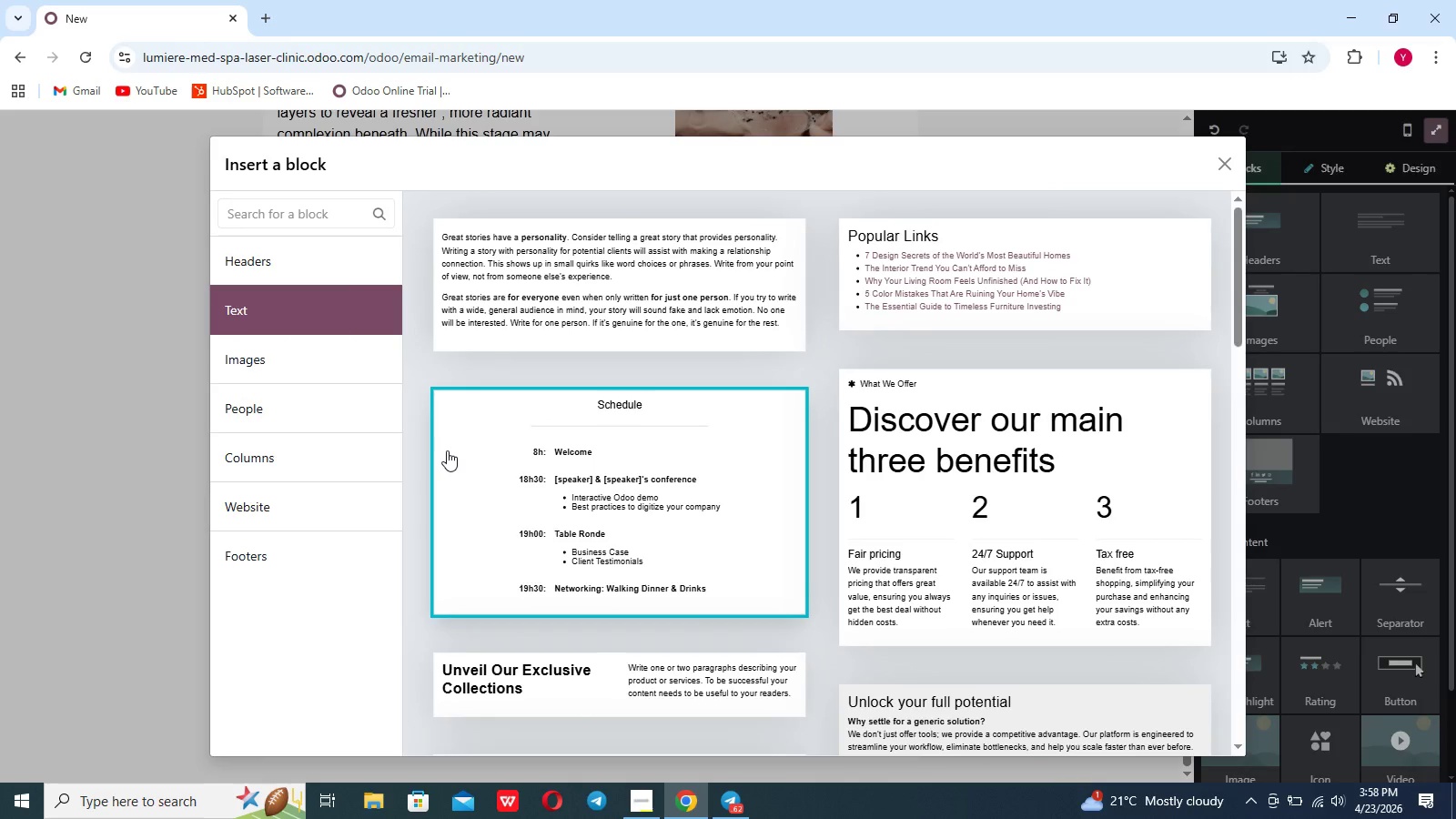 
scroll: coordinate [447, 450], scroll_direction: down, amount: 28.0
 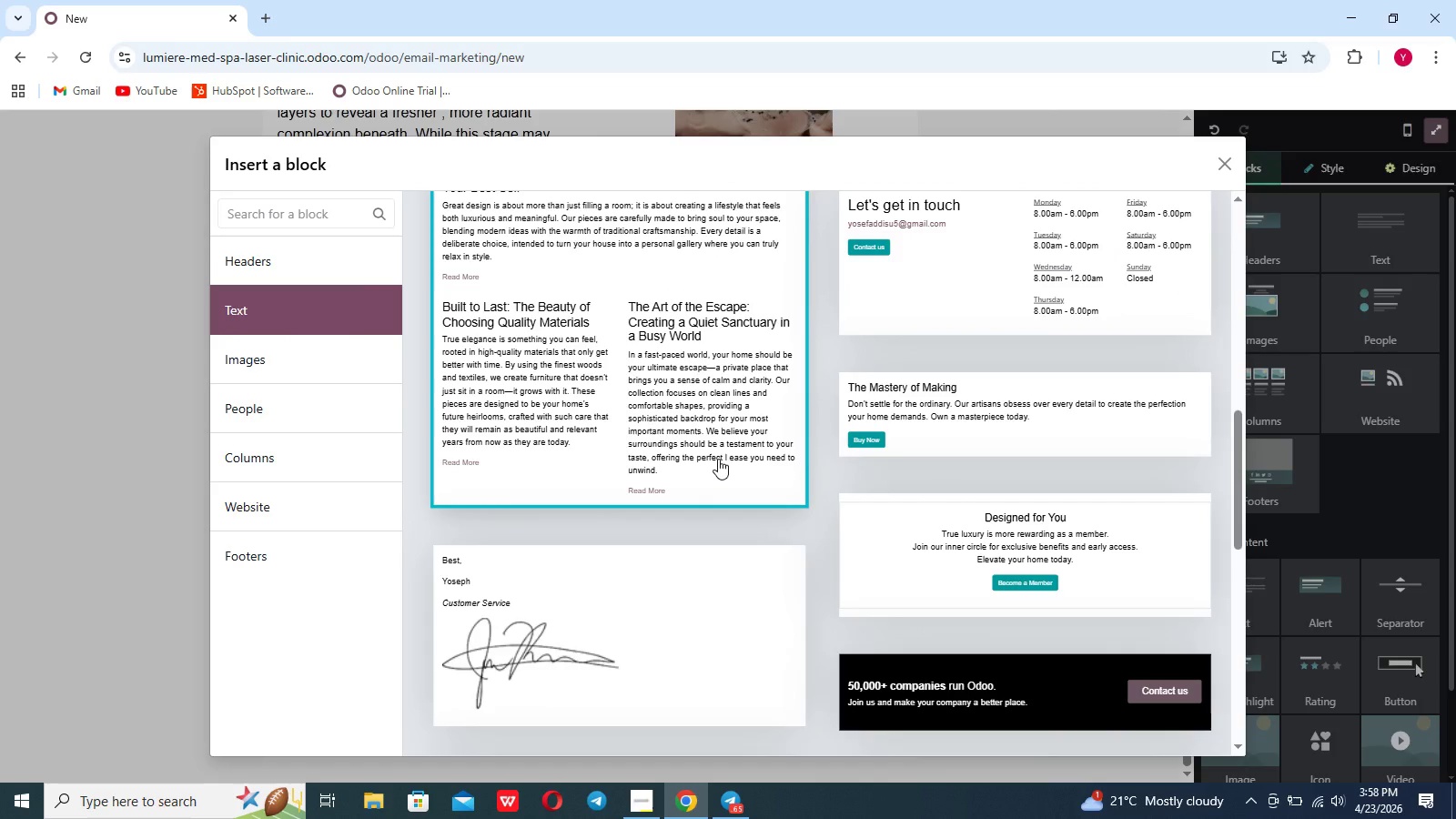 
left_click([962, 555])
 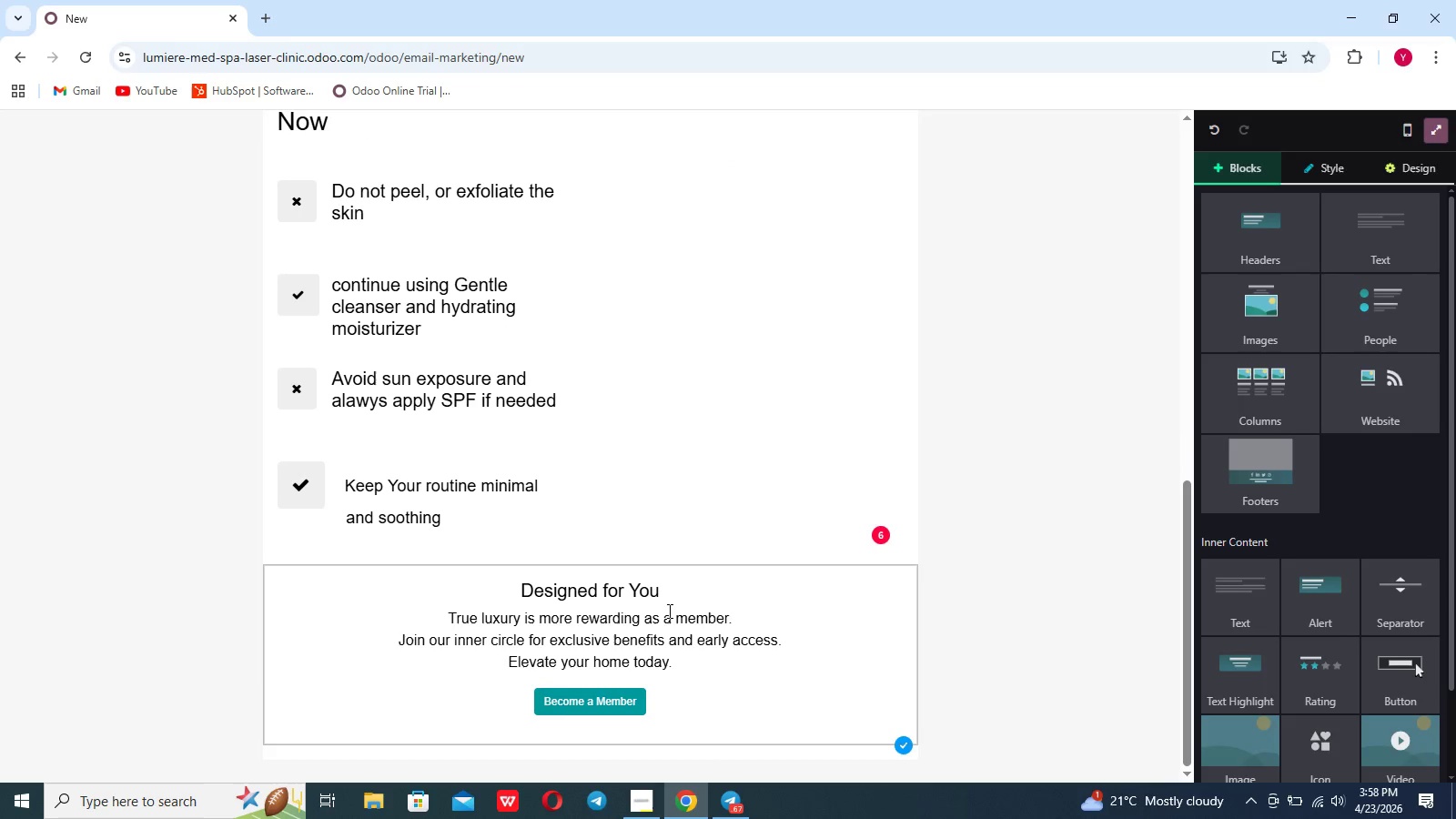 
left_click([665, 595])
 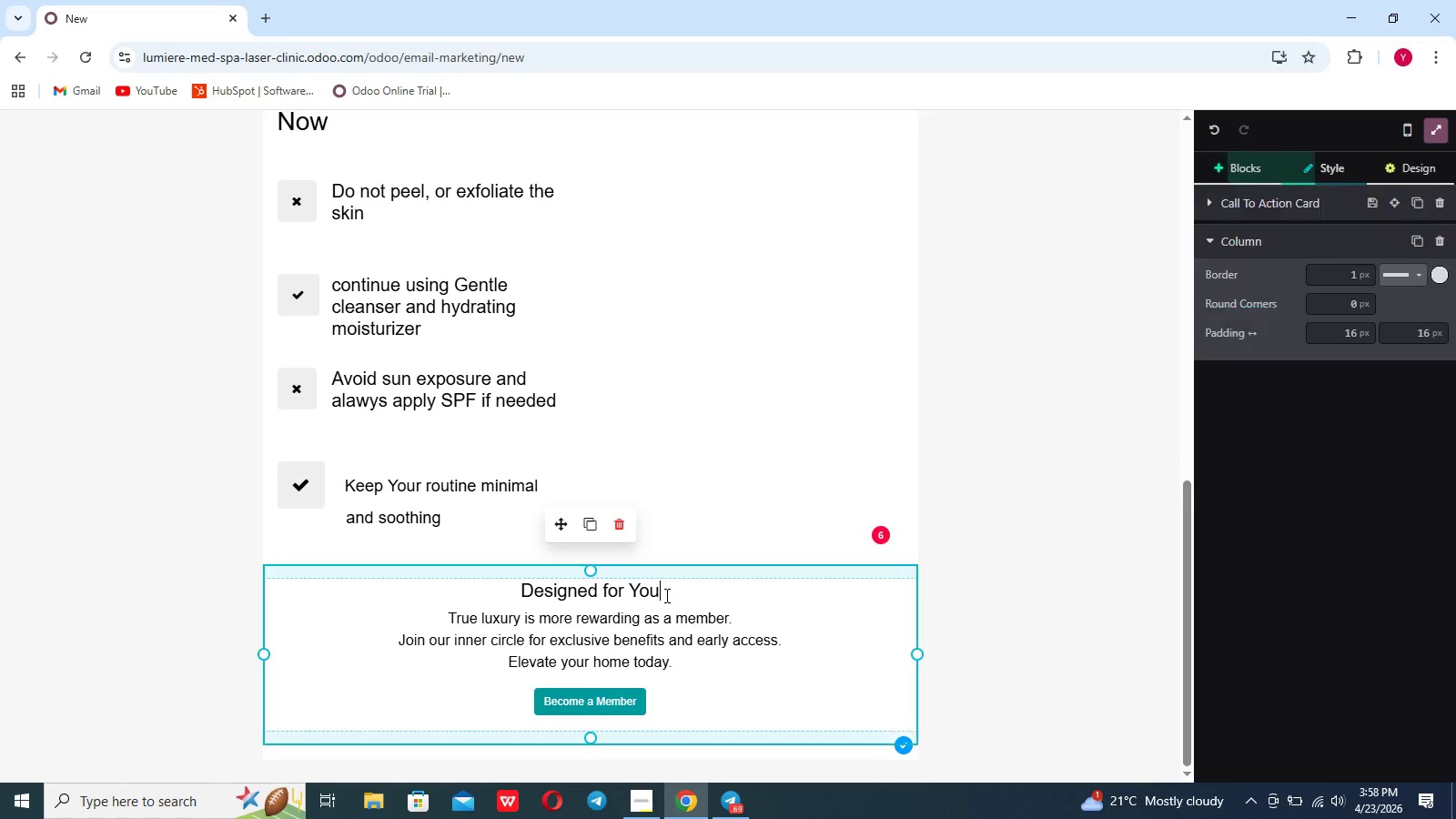 
key(Backspace)
 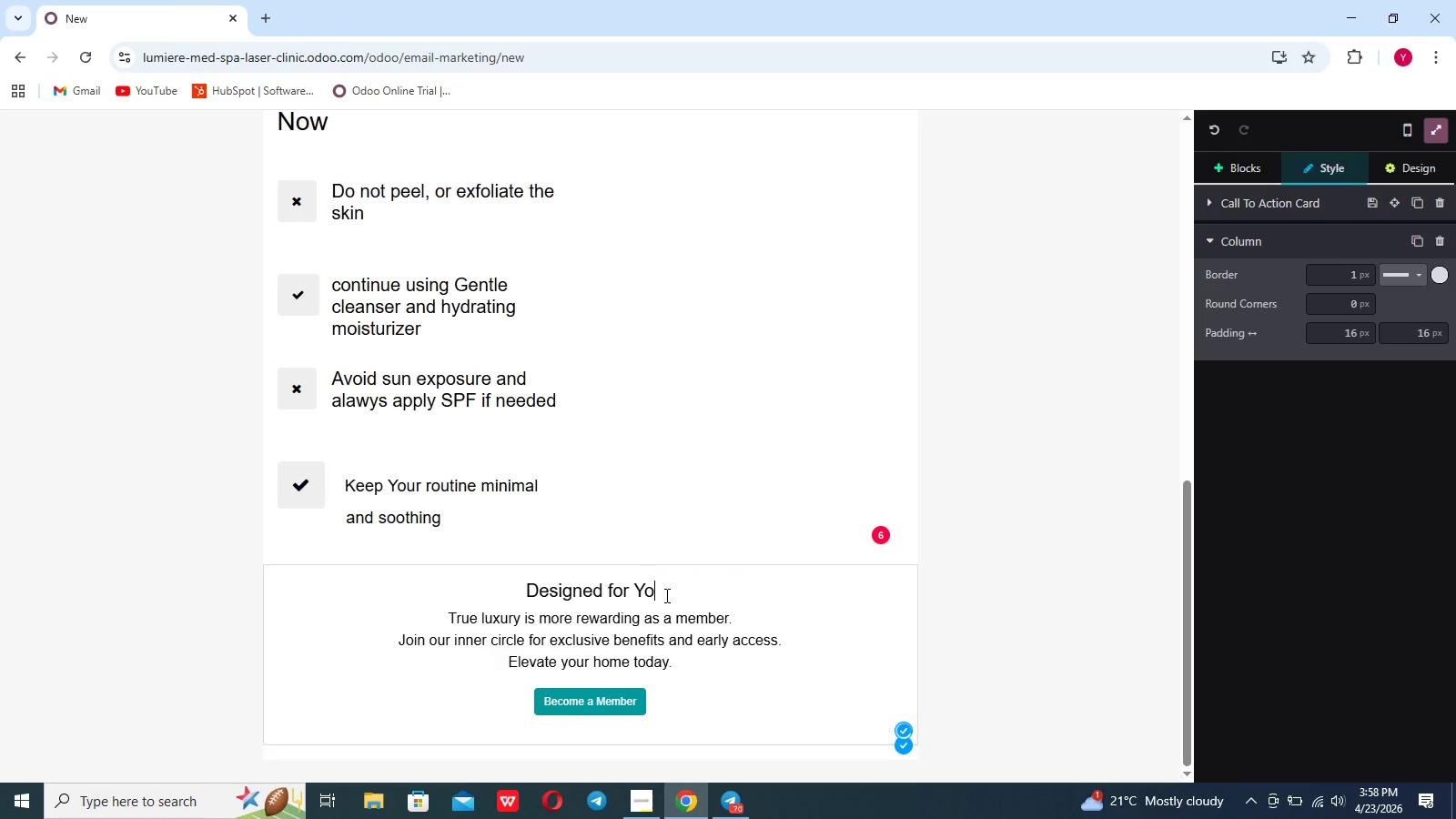 
key(Backspace)
 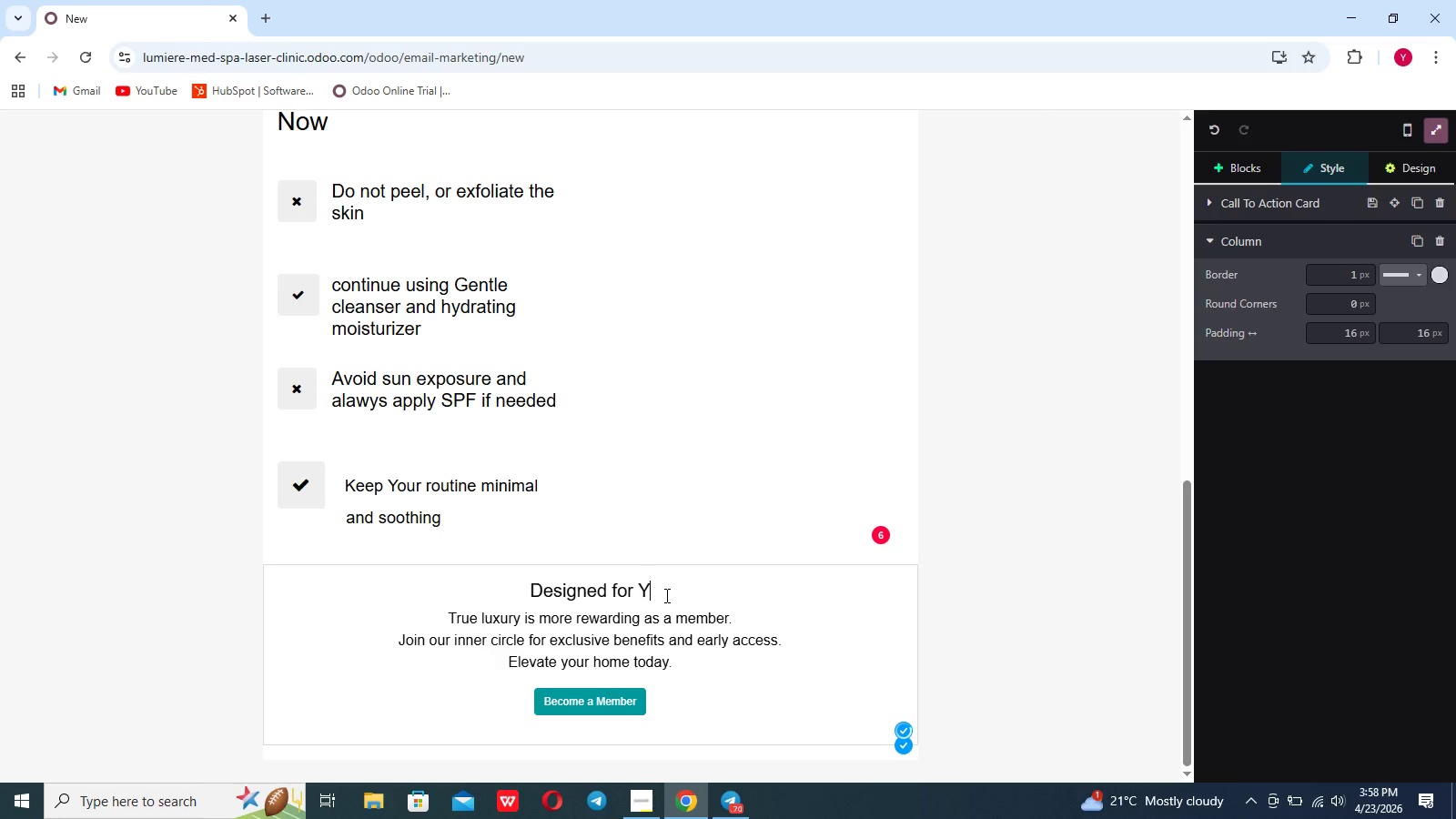 
key(Backspace)
 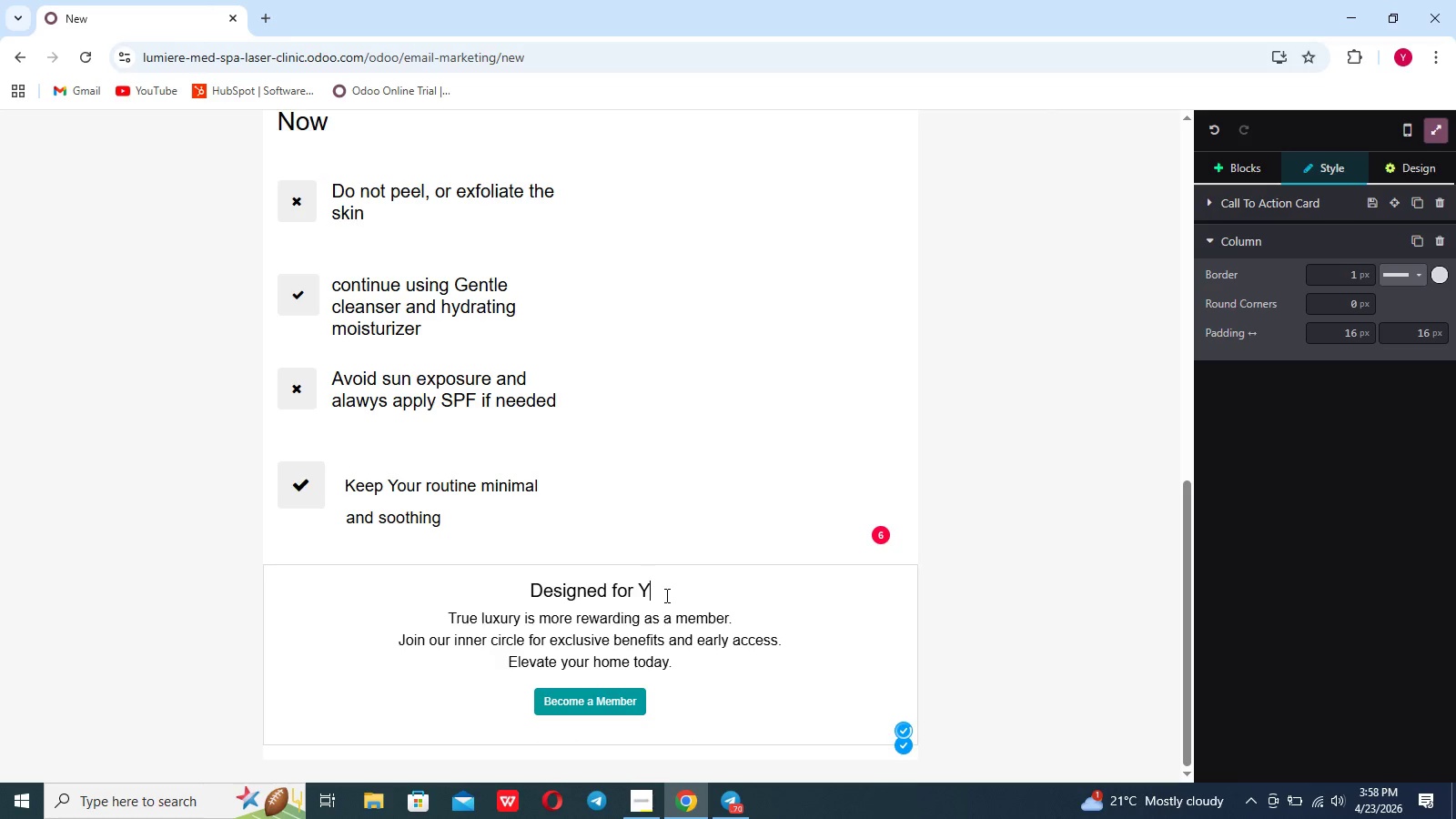 
key(Backspace)
 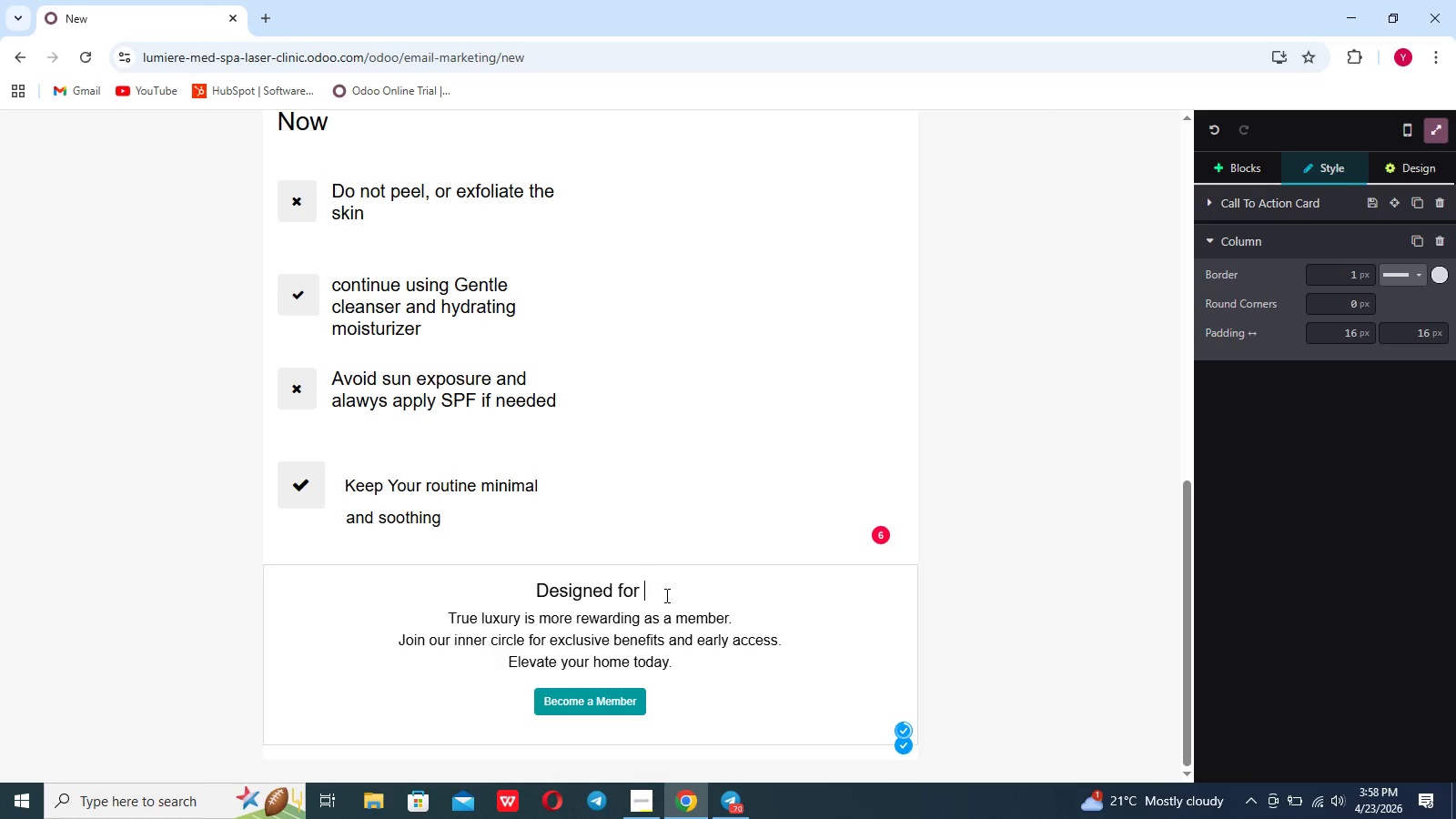 
key(Backspace)
 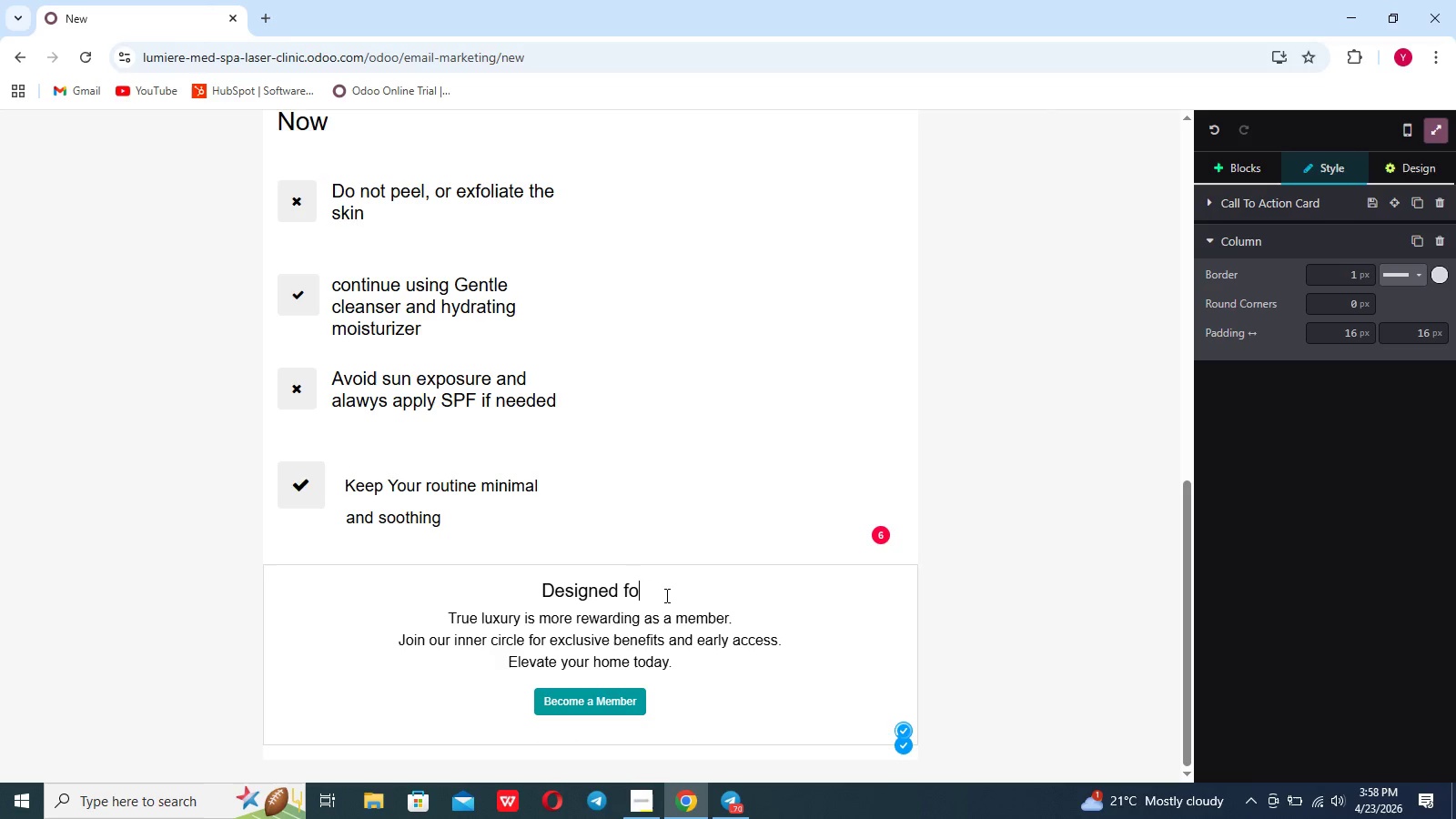 
key(Backspace)
 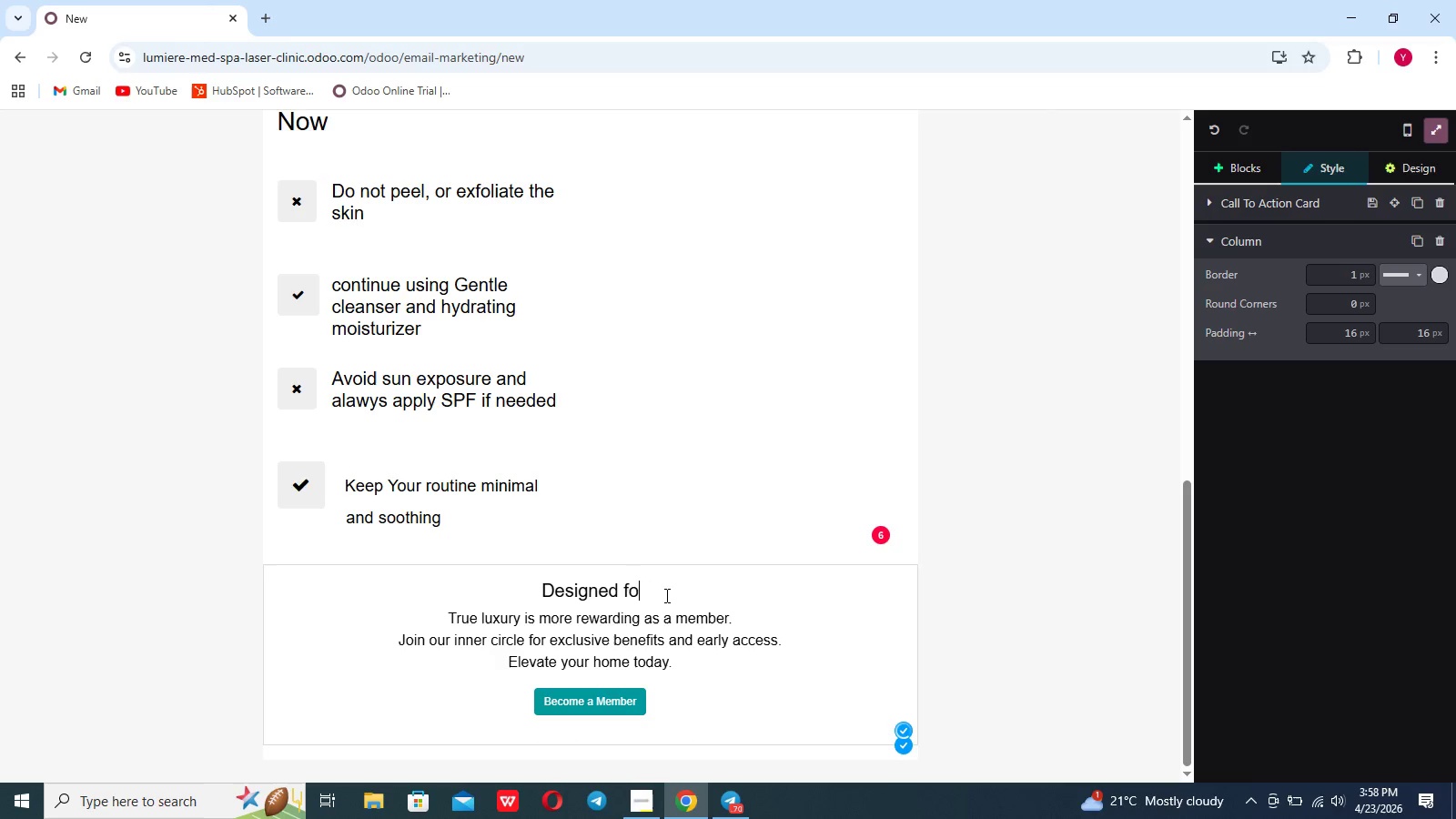 
key(Backspace)
 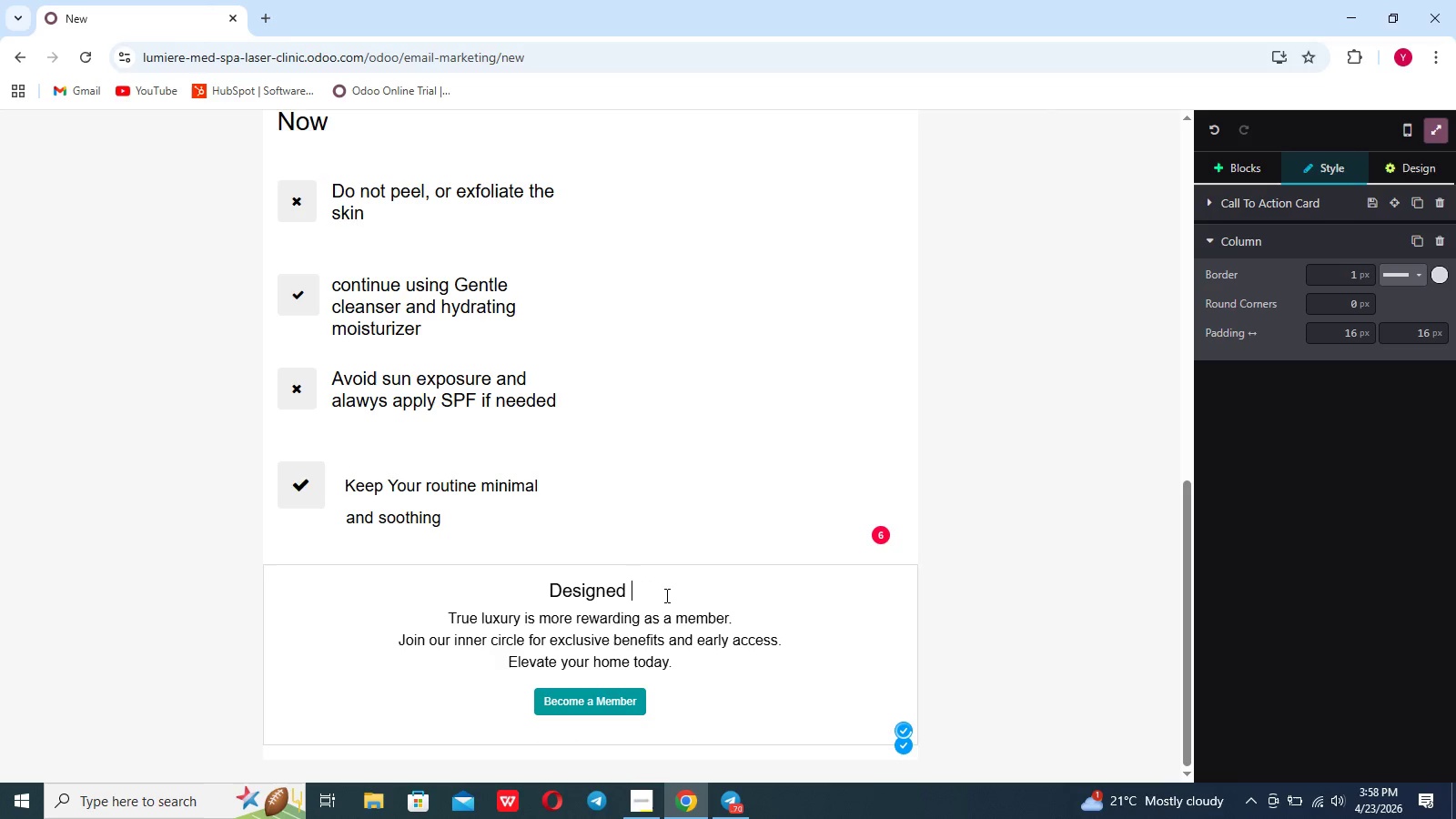 
key(Backspace)
 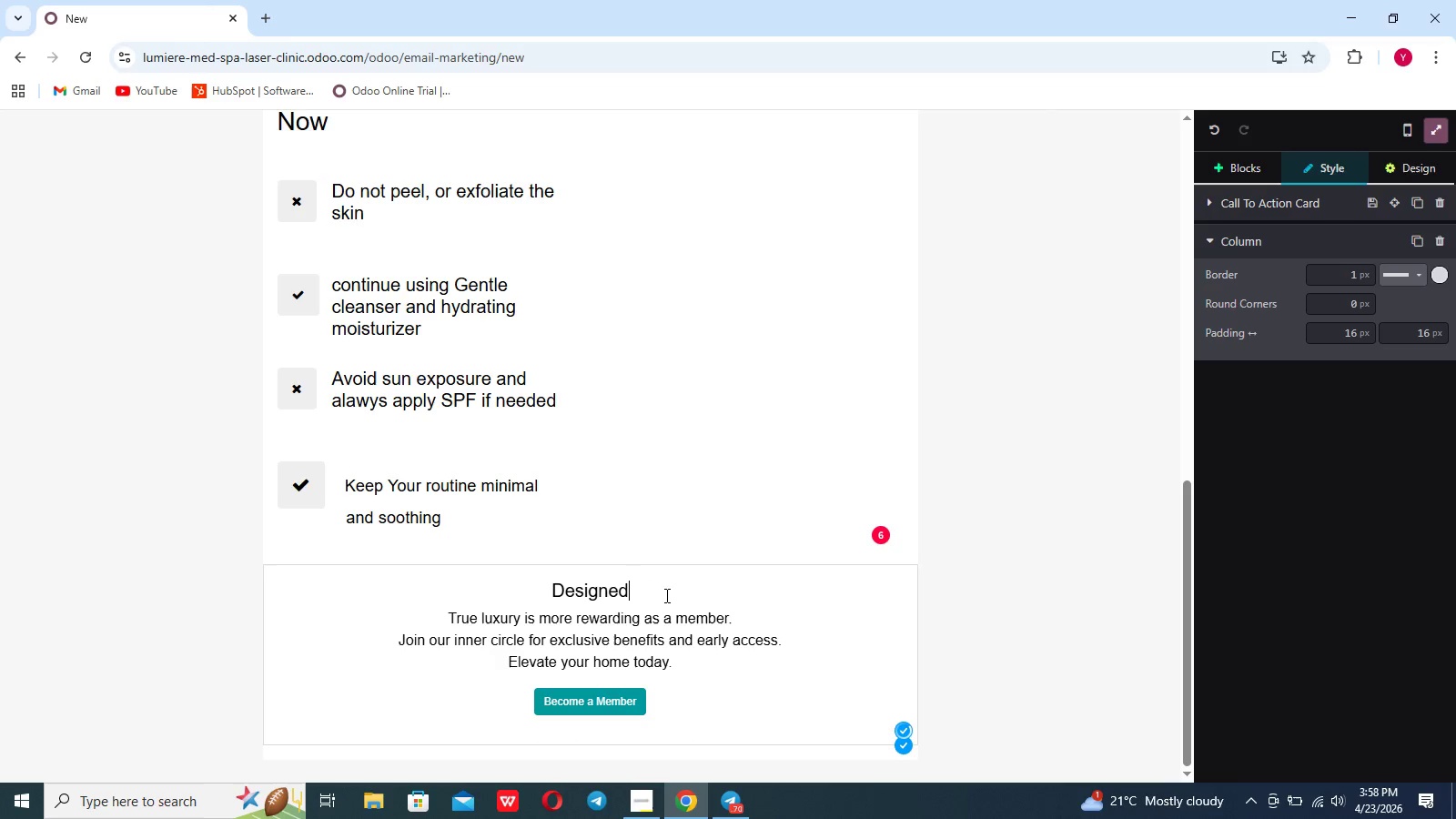 
key(Backspace)
 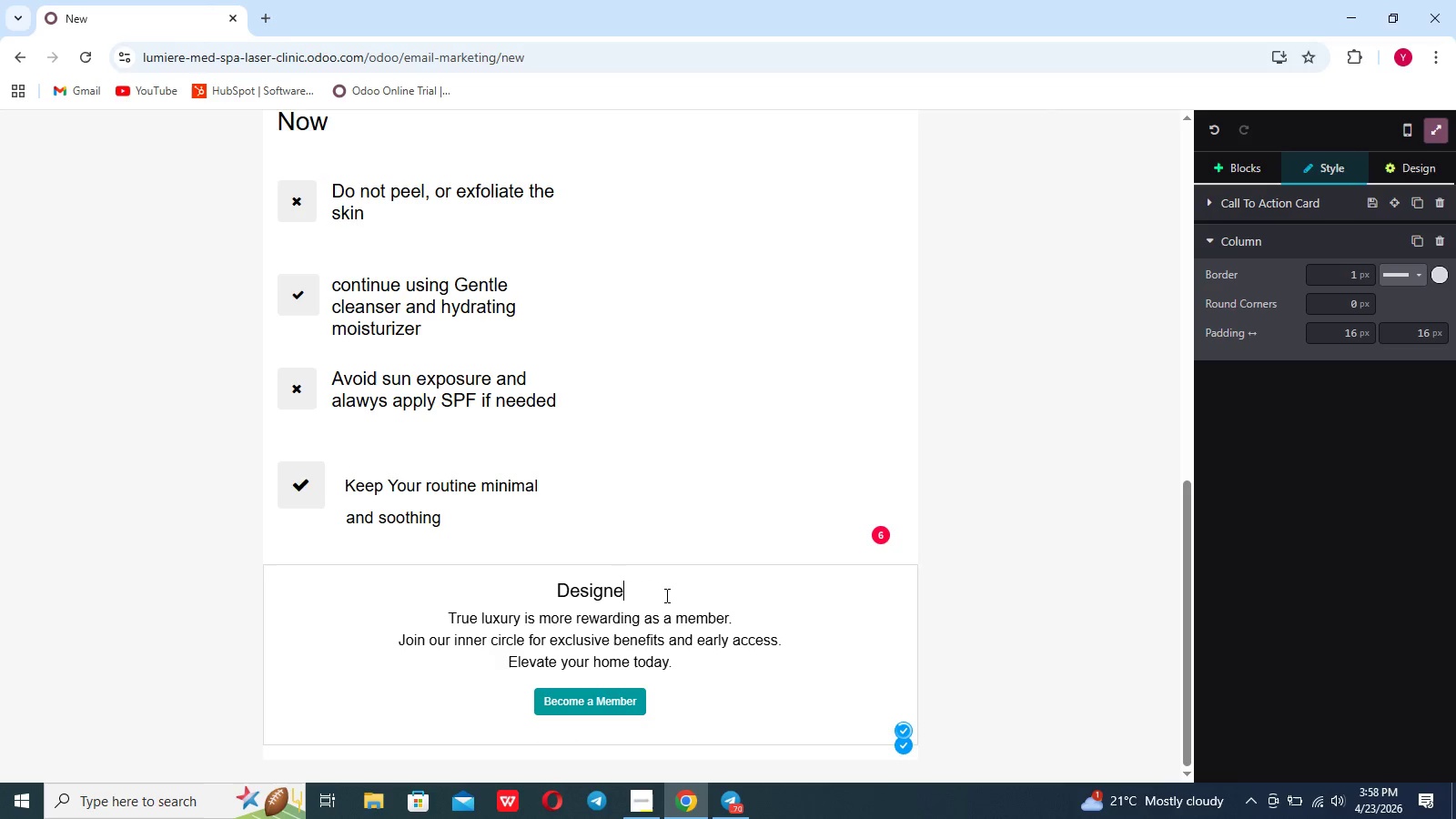 
key(Backspace)
 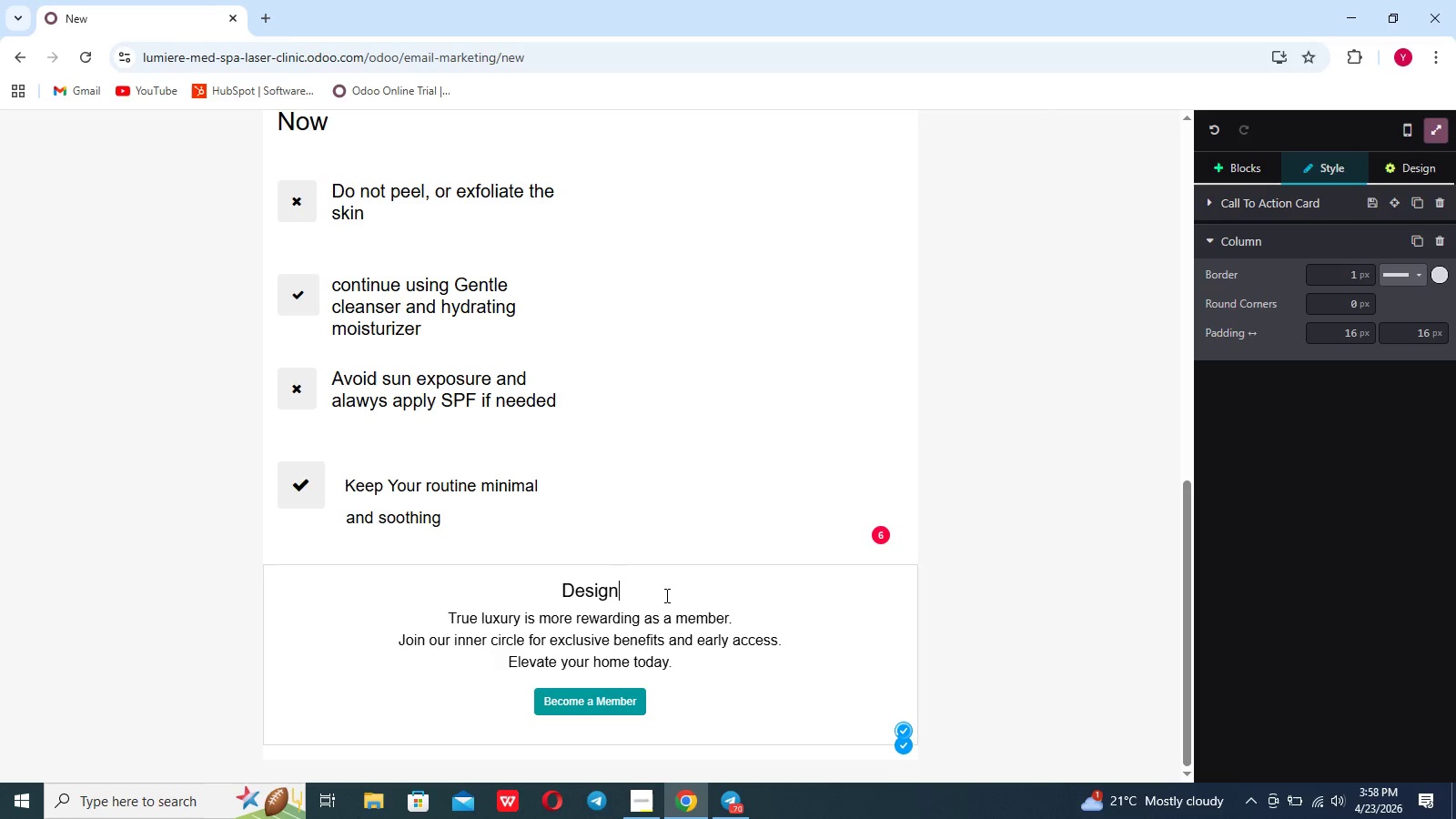 
key(Backspace)
 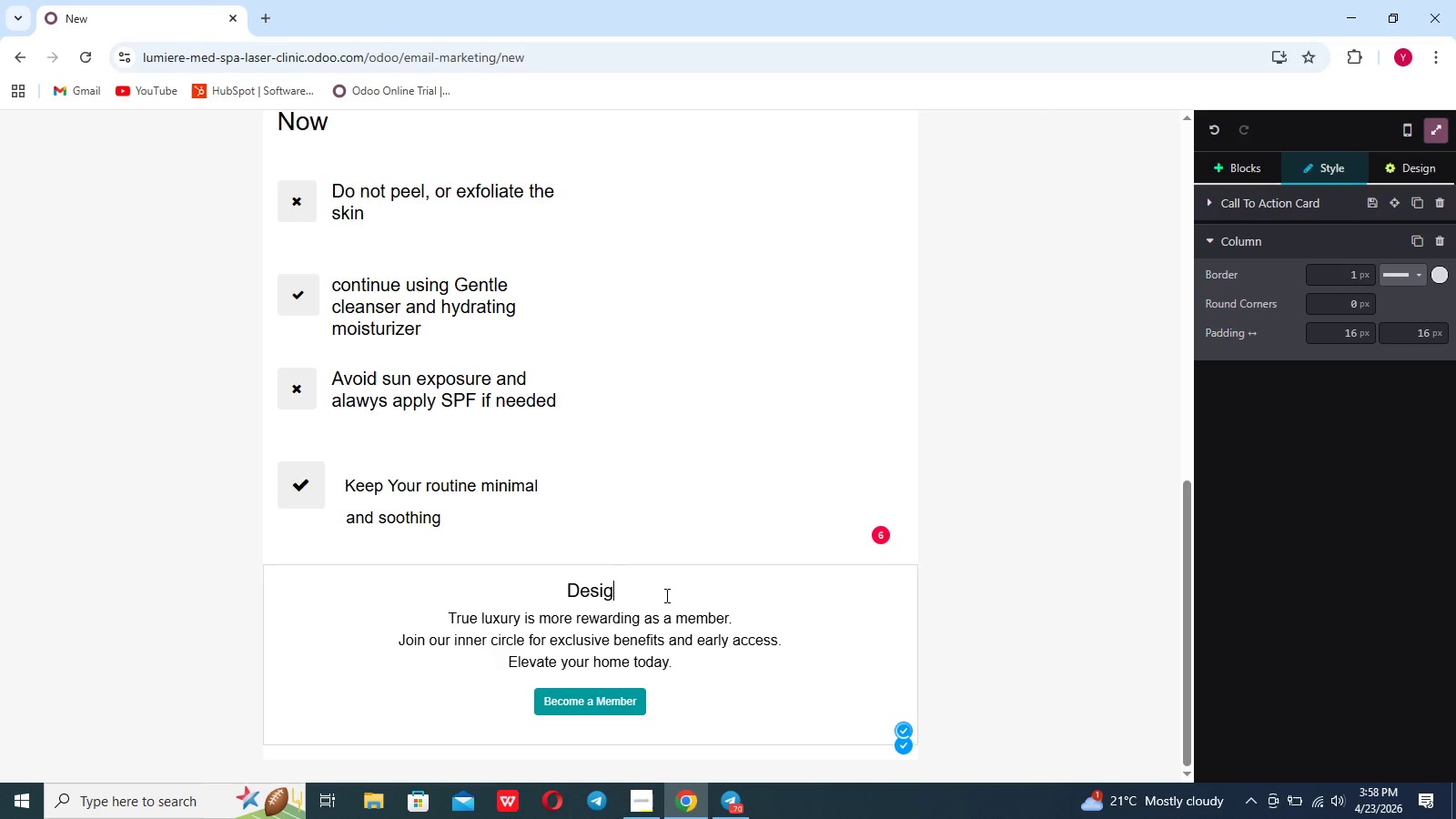 
key(Backspace)
 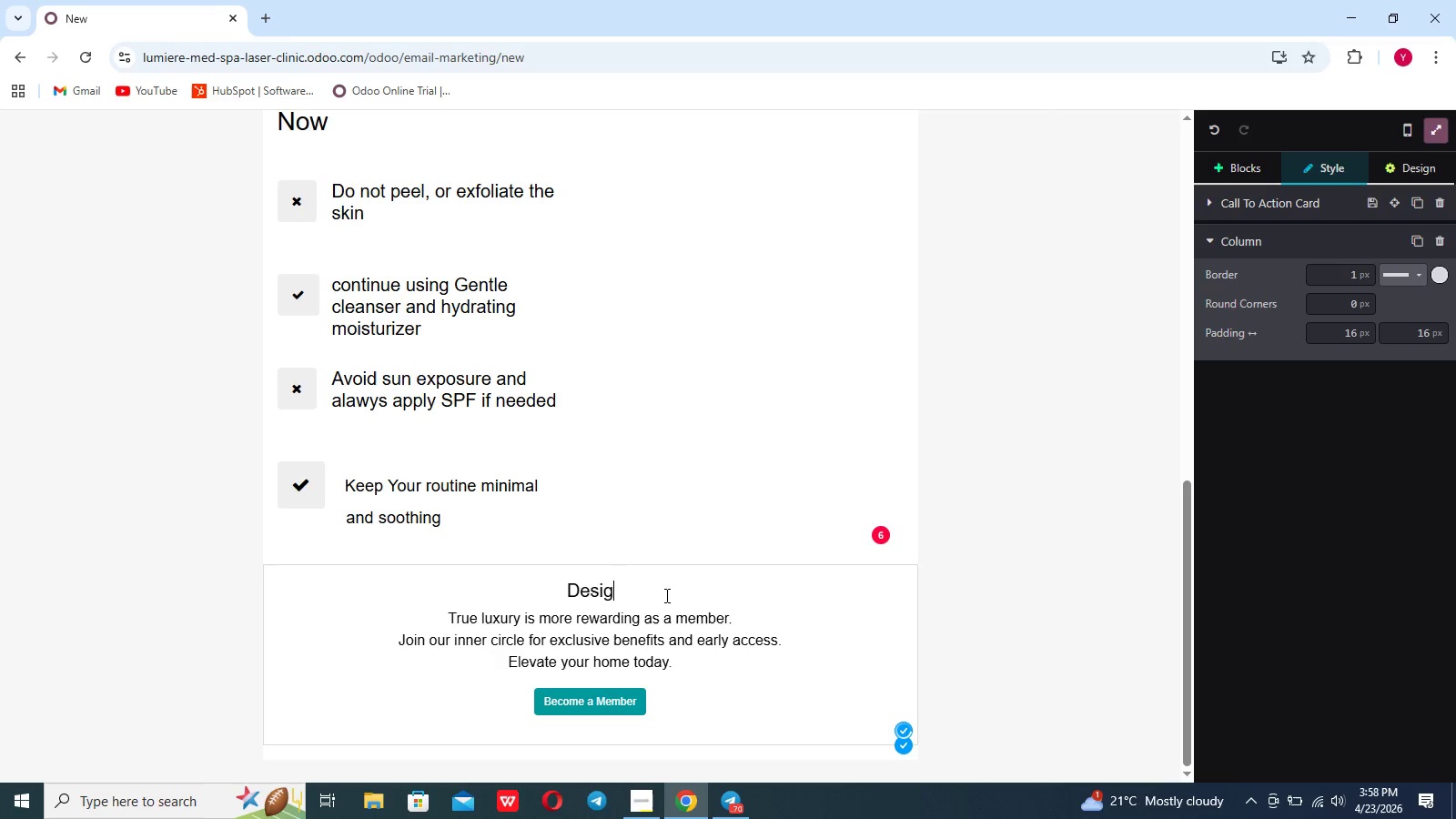 
key(Backspace)
 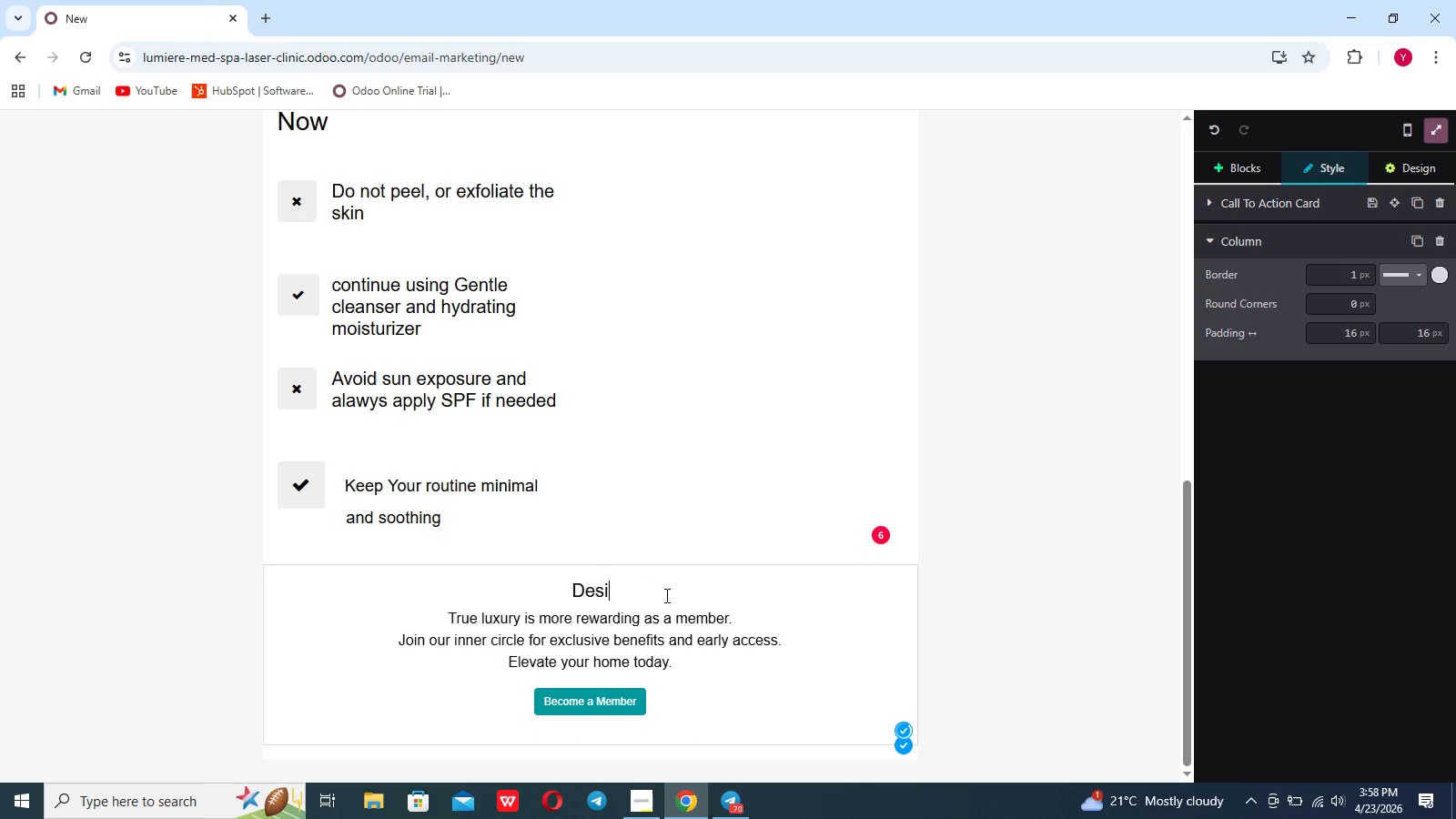 
key(Backspace)
 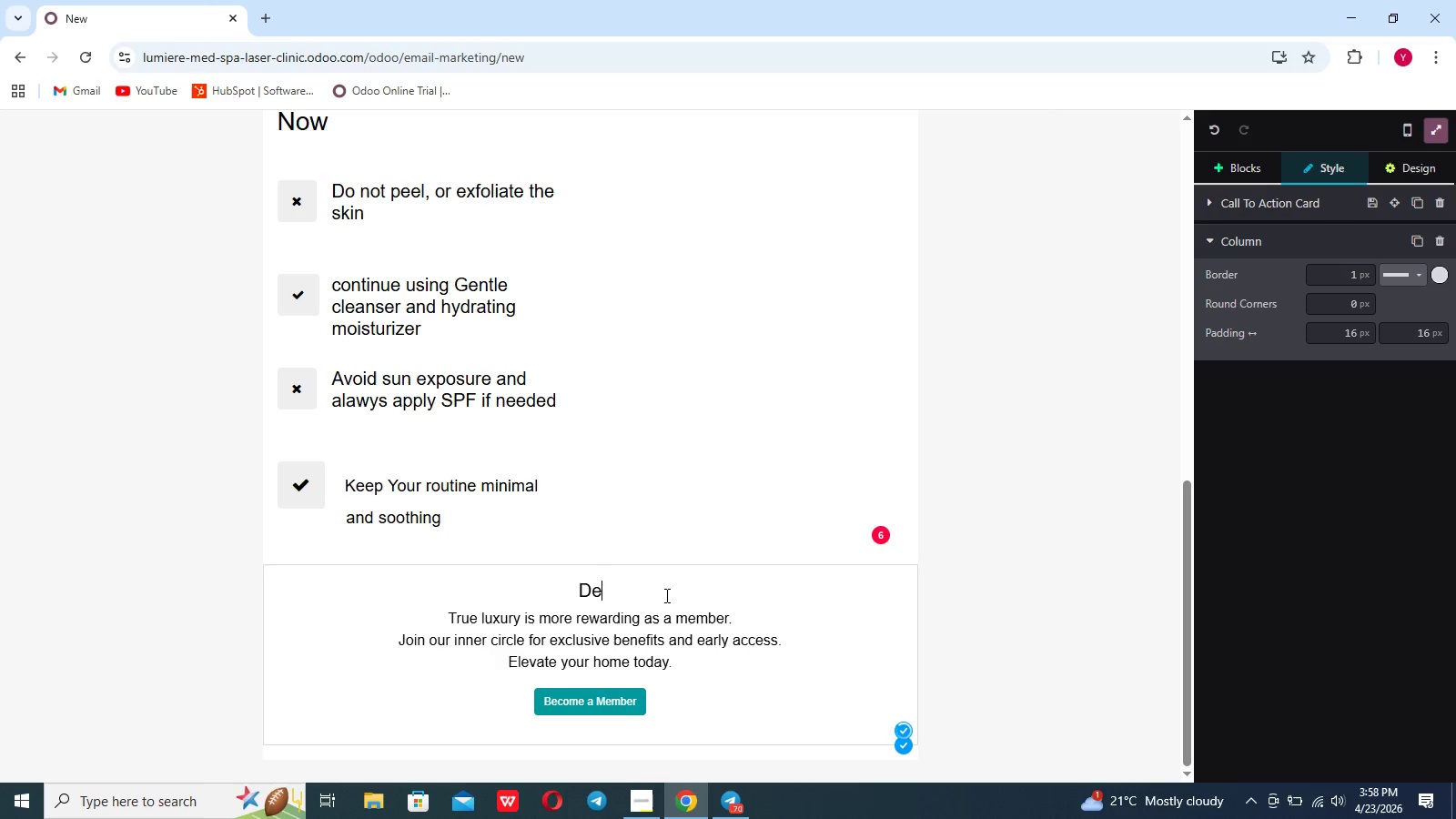 
key(Backspace)
 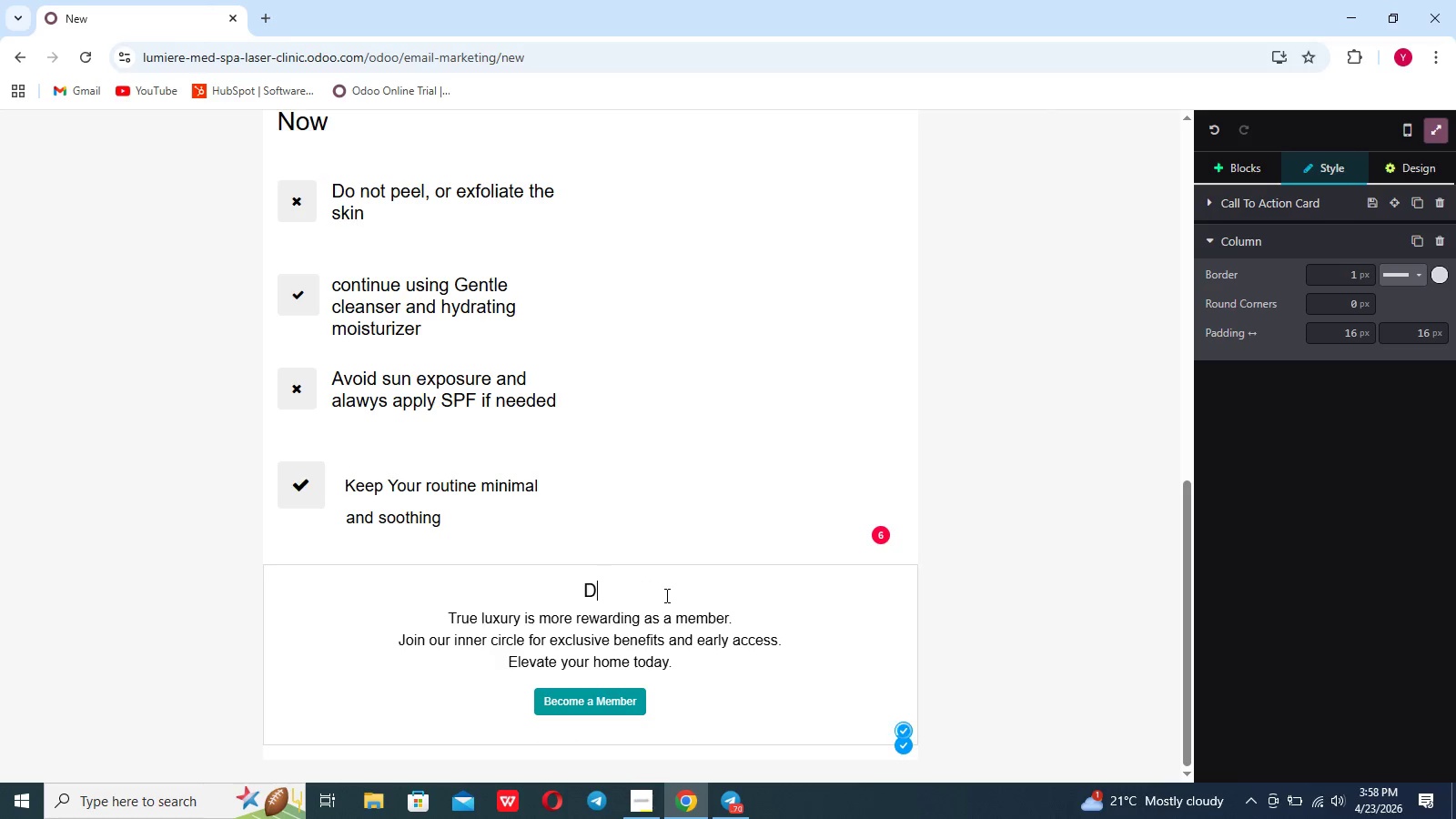 
key(Backspace)
 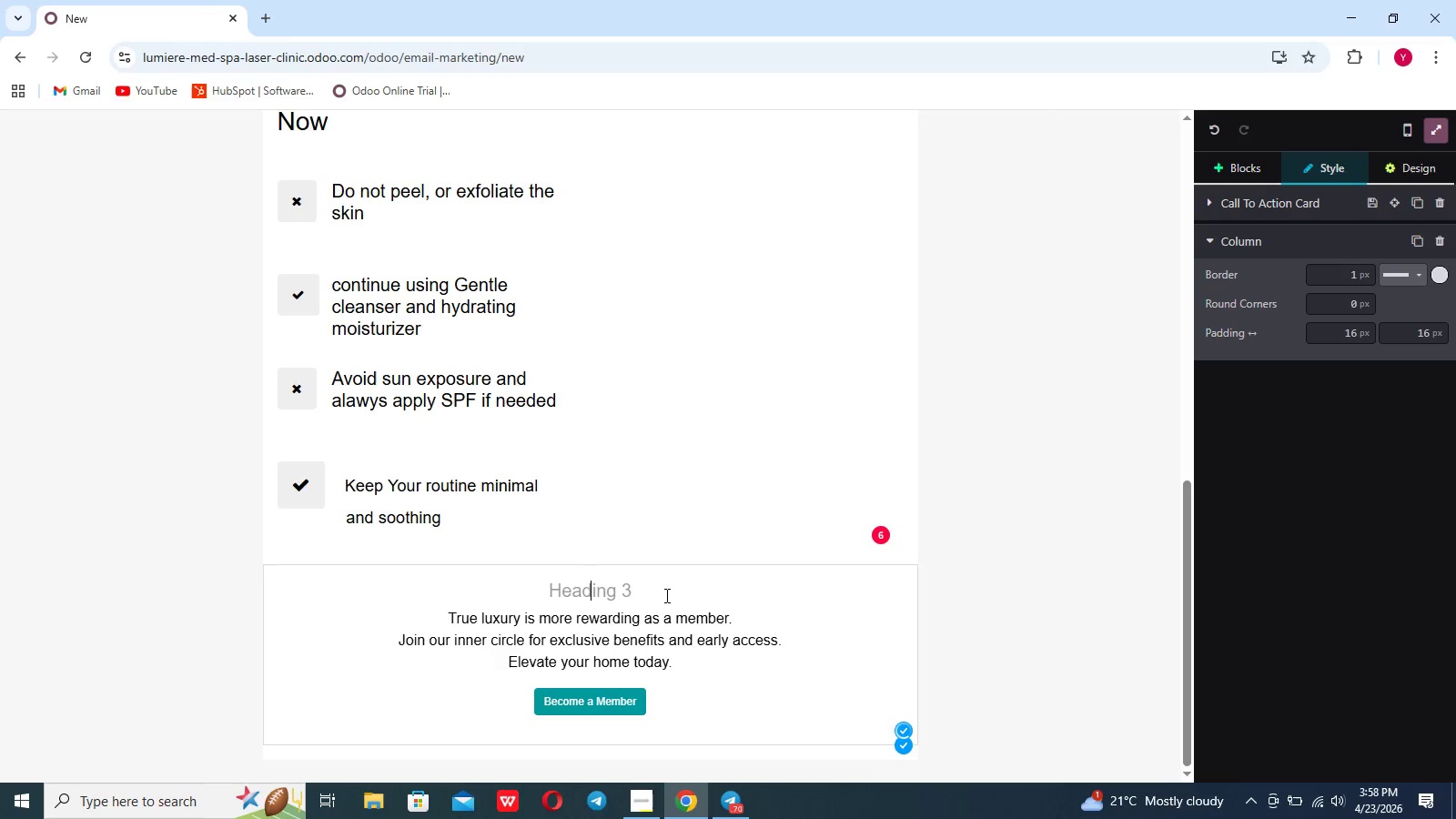 
key(Backspace)
 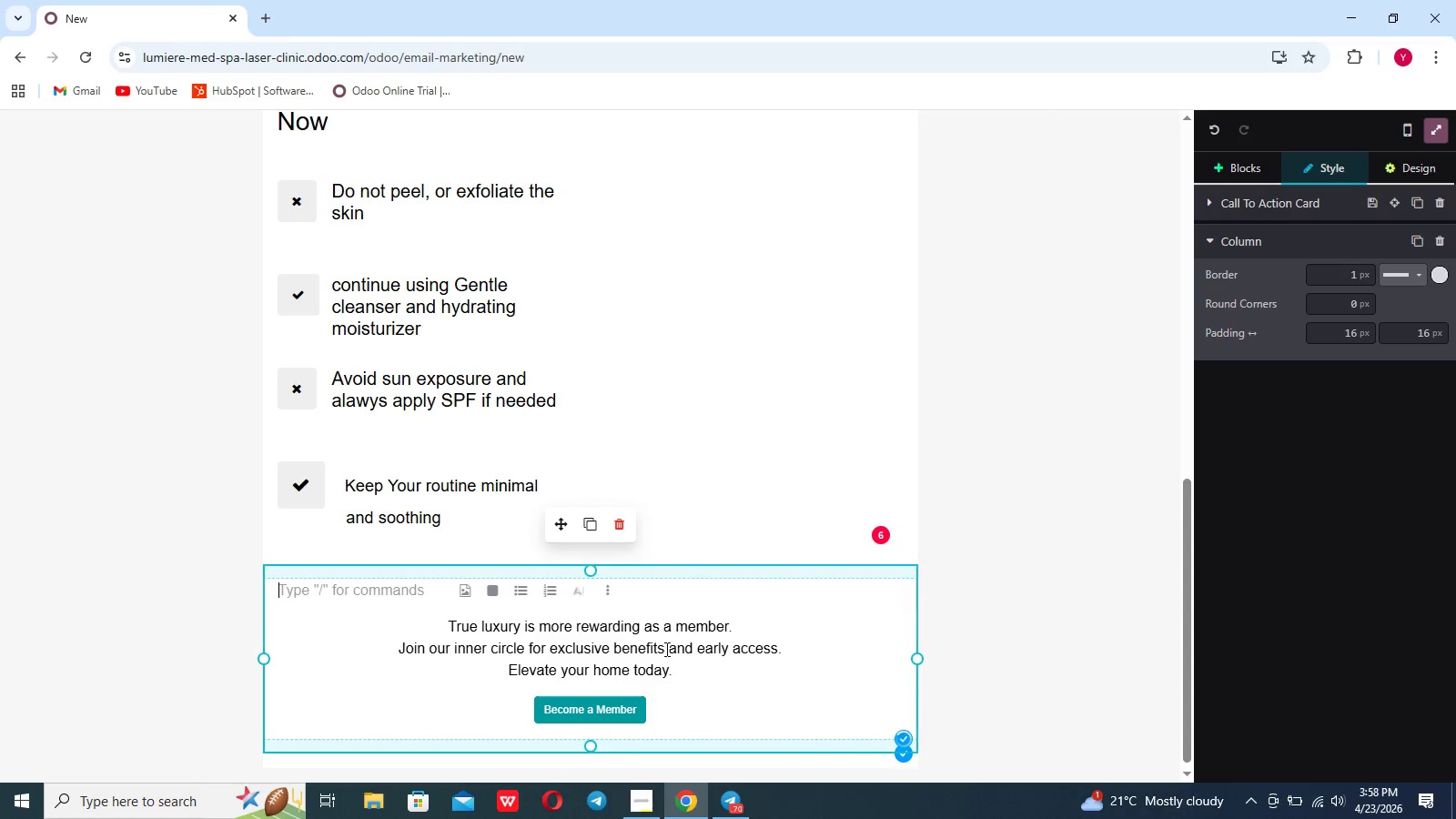 
left_click([672, 666])
 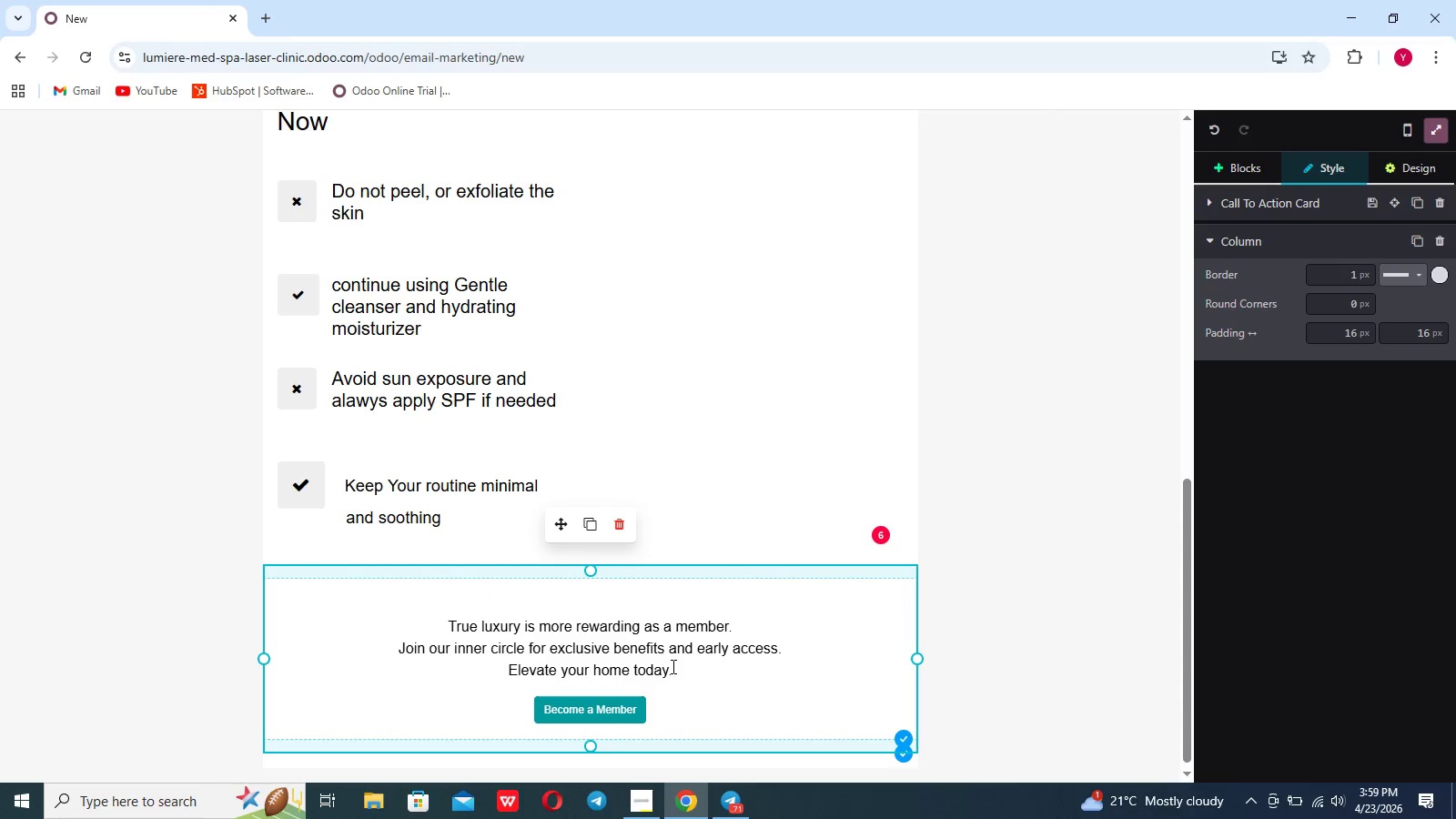 
left_click_drag(start_coordinate=[672, 666], to_coordinate=[481, 622])
 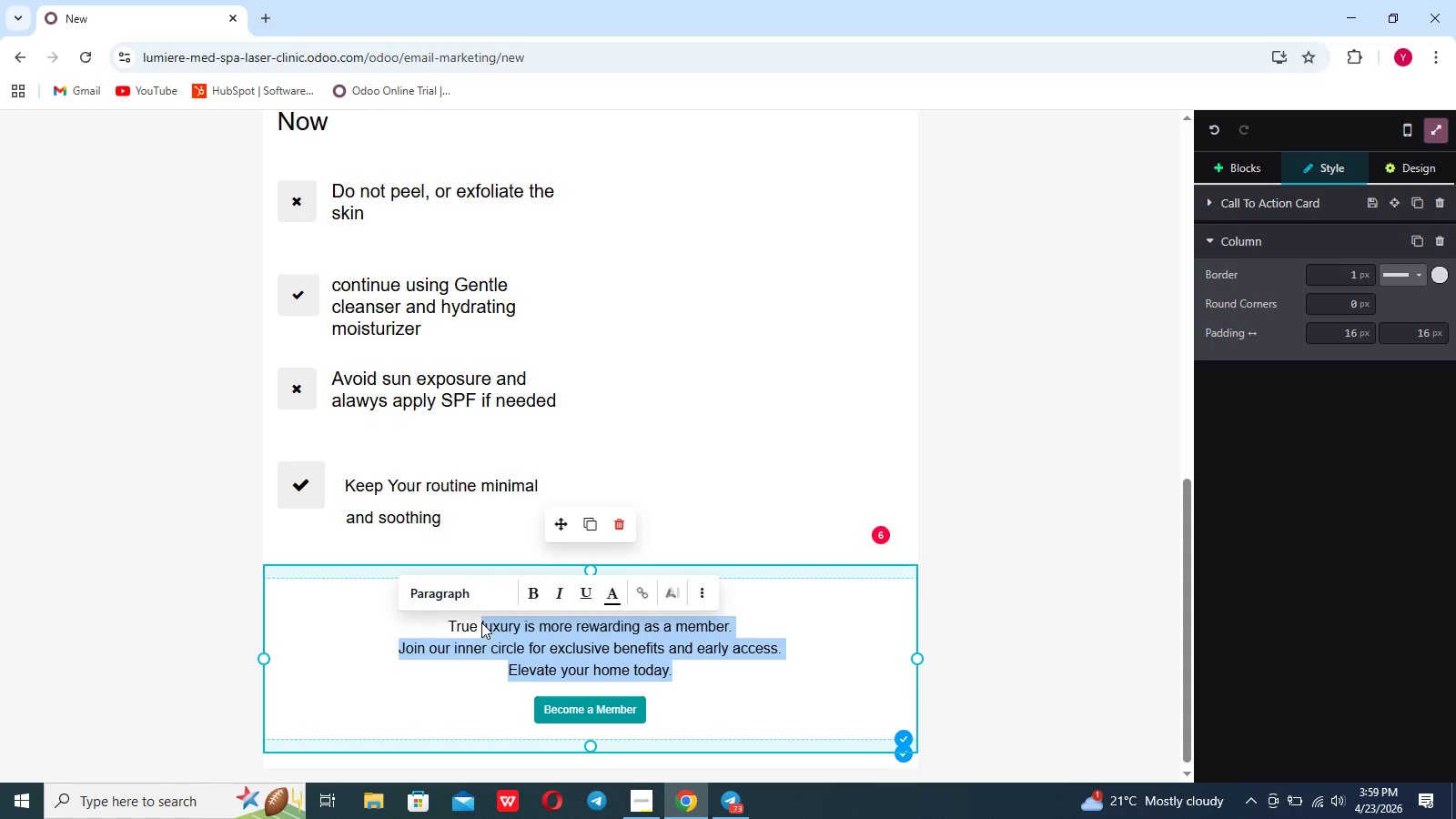 
key(Backspace)
 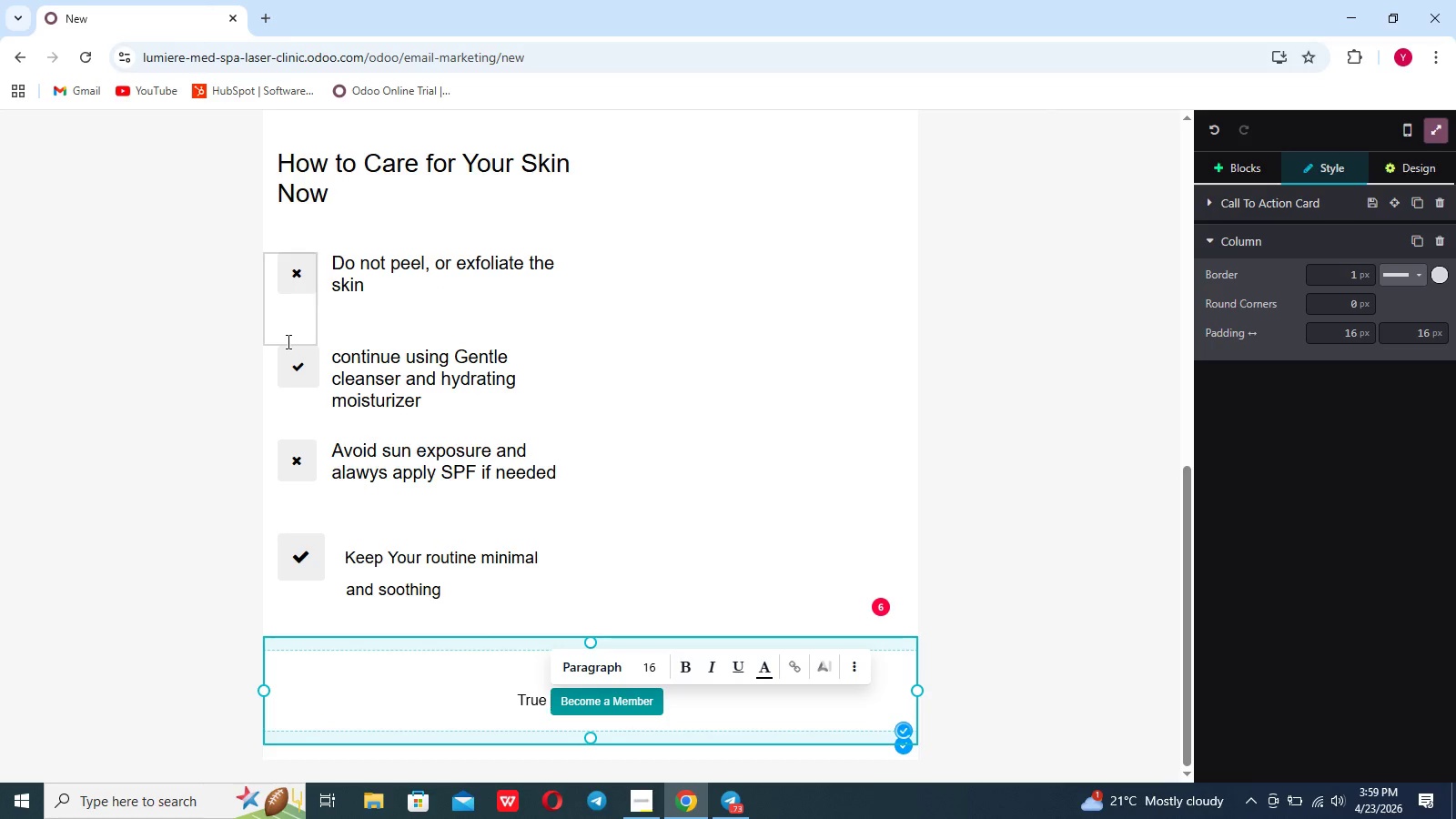 
type(Patience)
key(Backspace)
key(Backspace)
key(Backspace)
key(Backspace)
 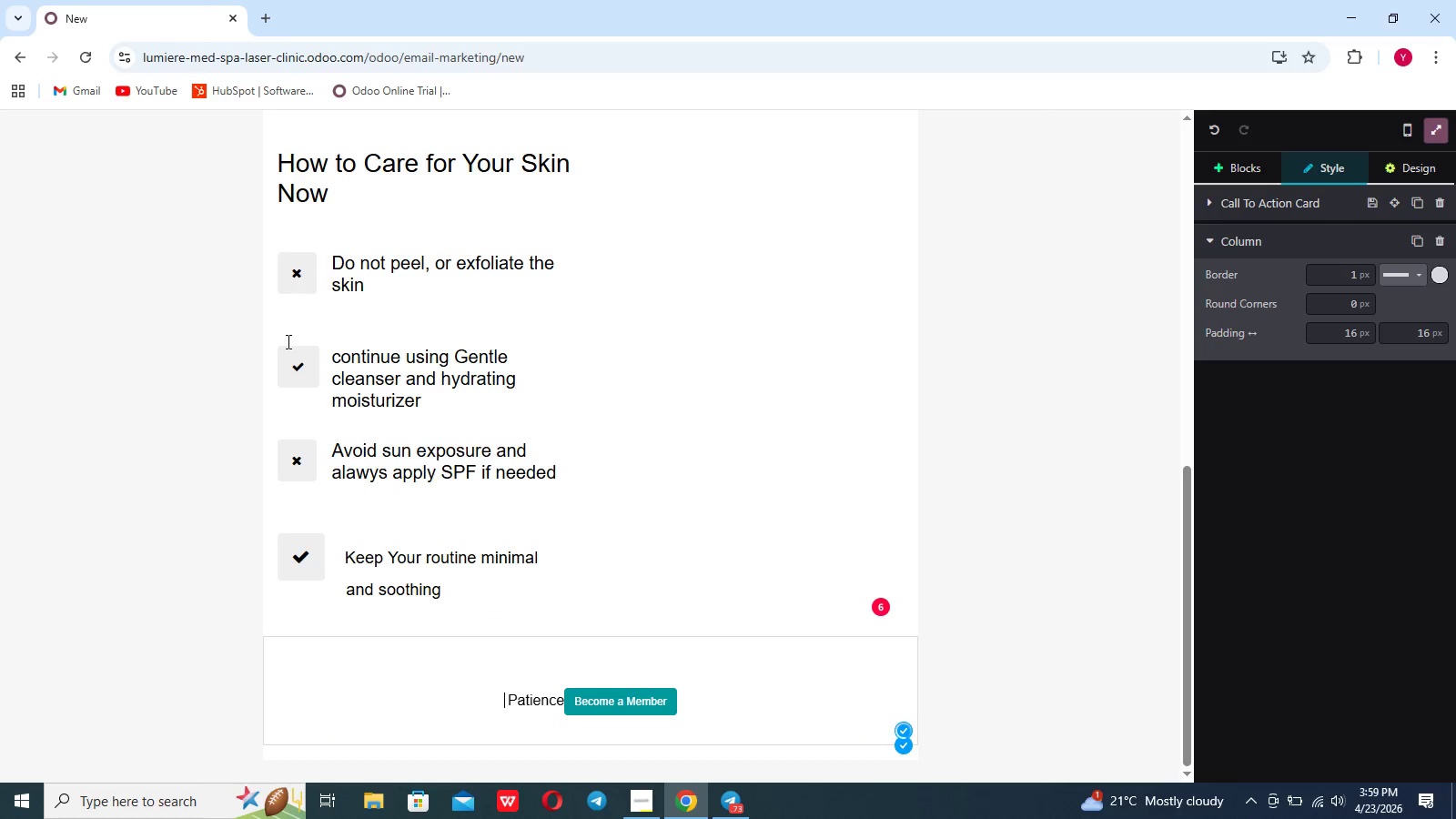 
hold_key(key=ArrowLeft, duration=0.73)
 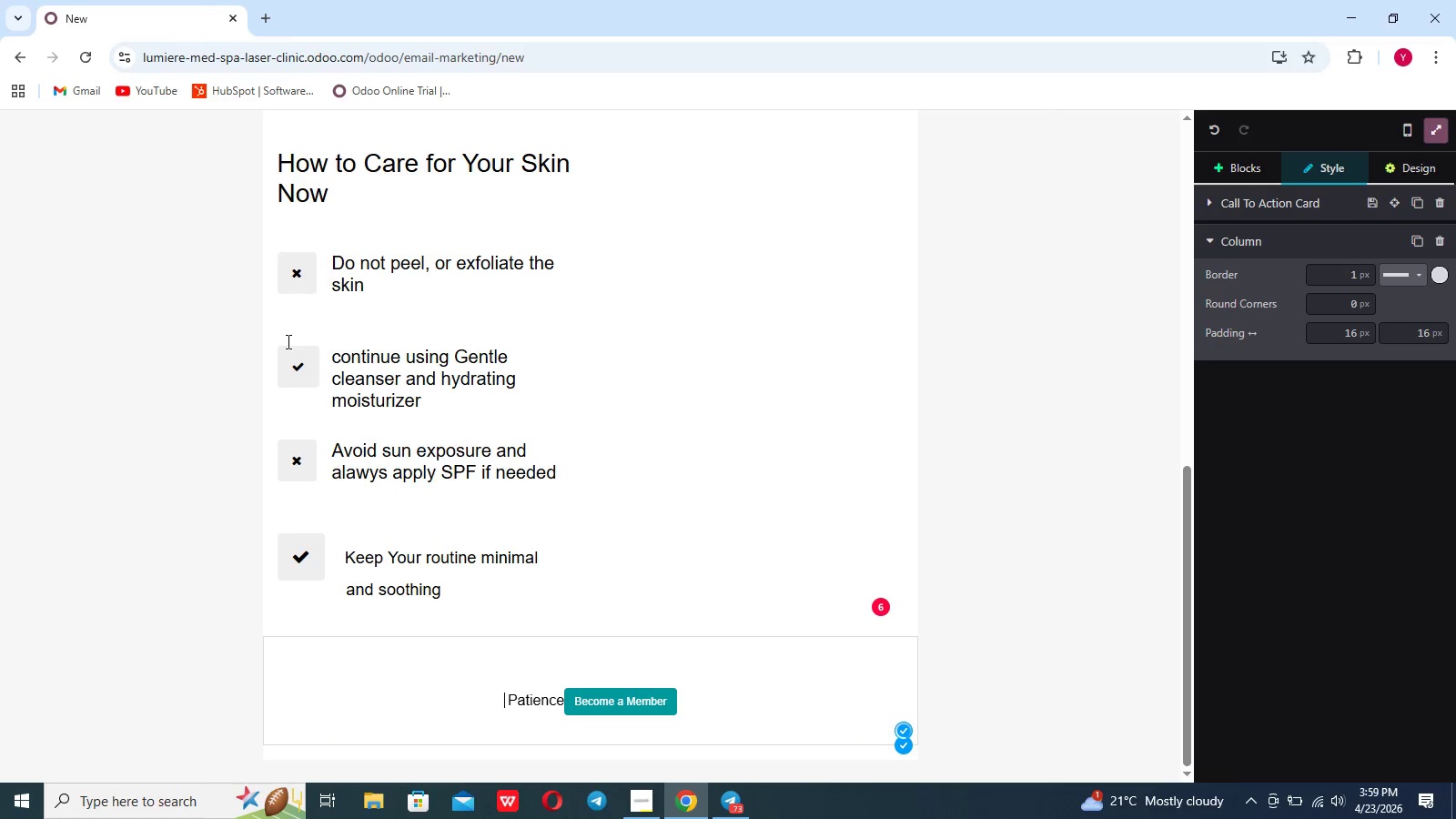 
hold_key(key=ArrowRight, duration=1.19)
 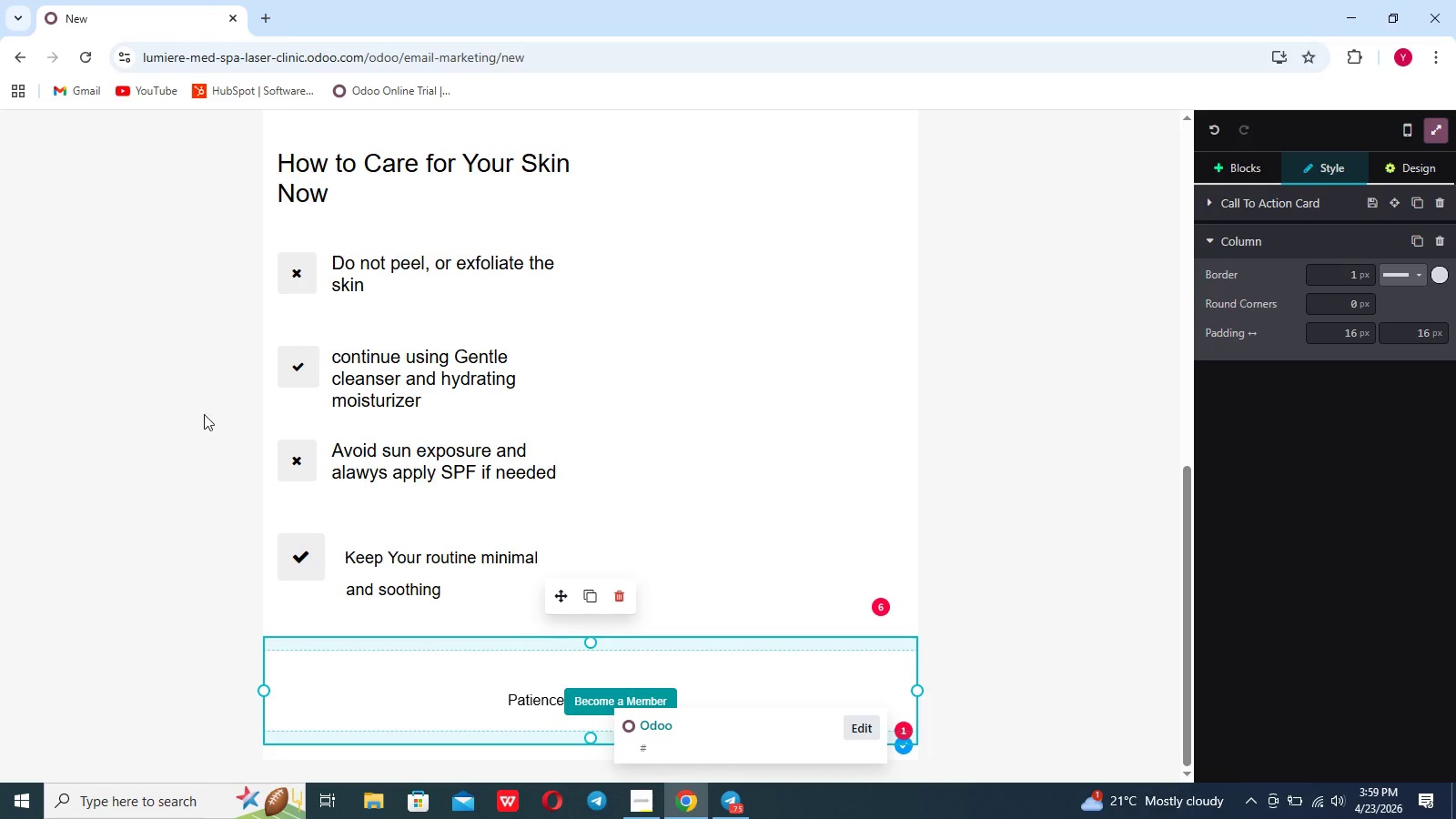 
wait(5.48)
 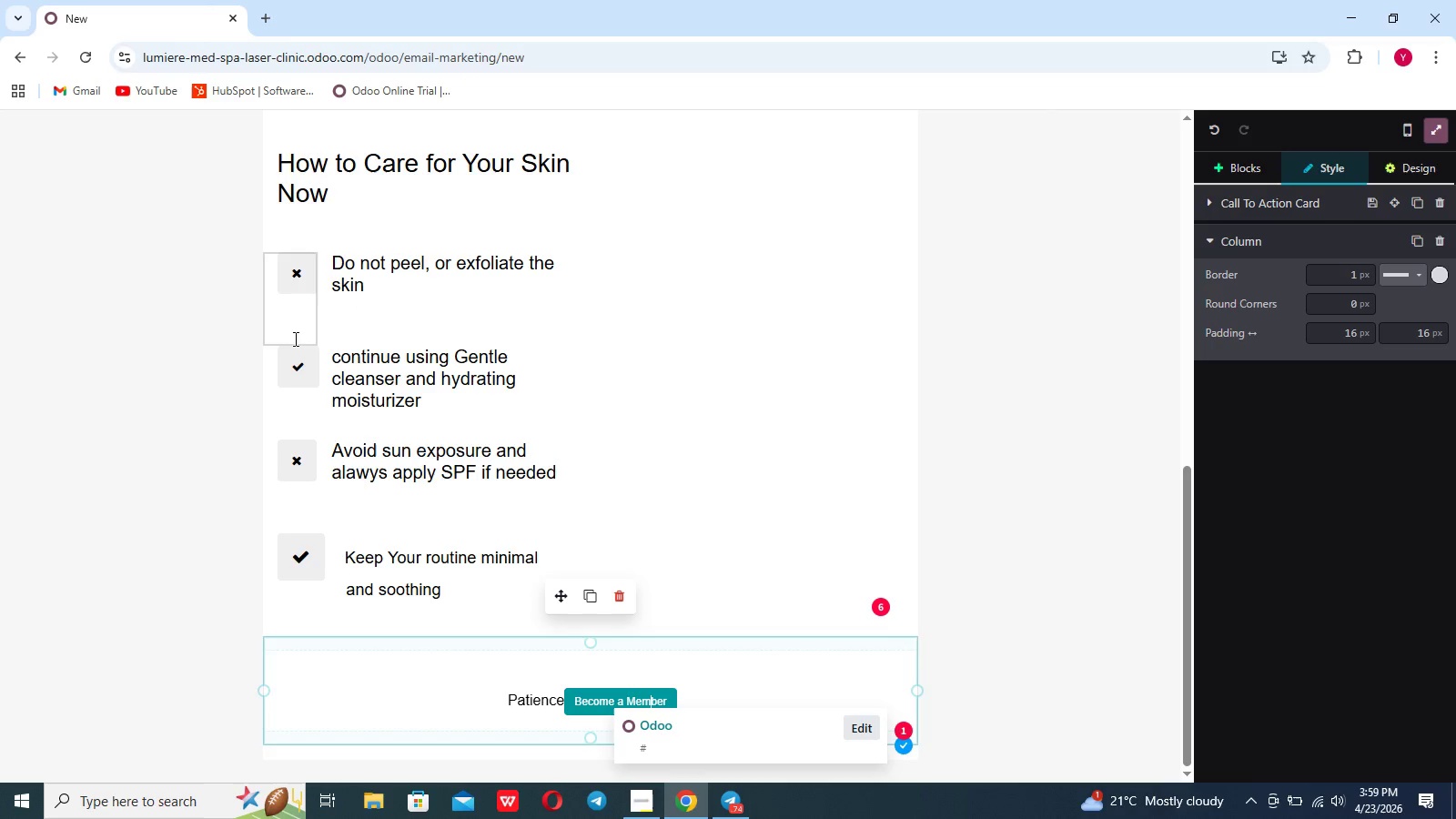 
left_click([753, 662])
 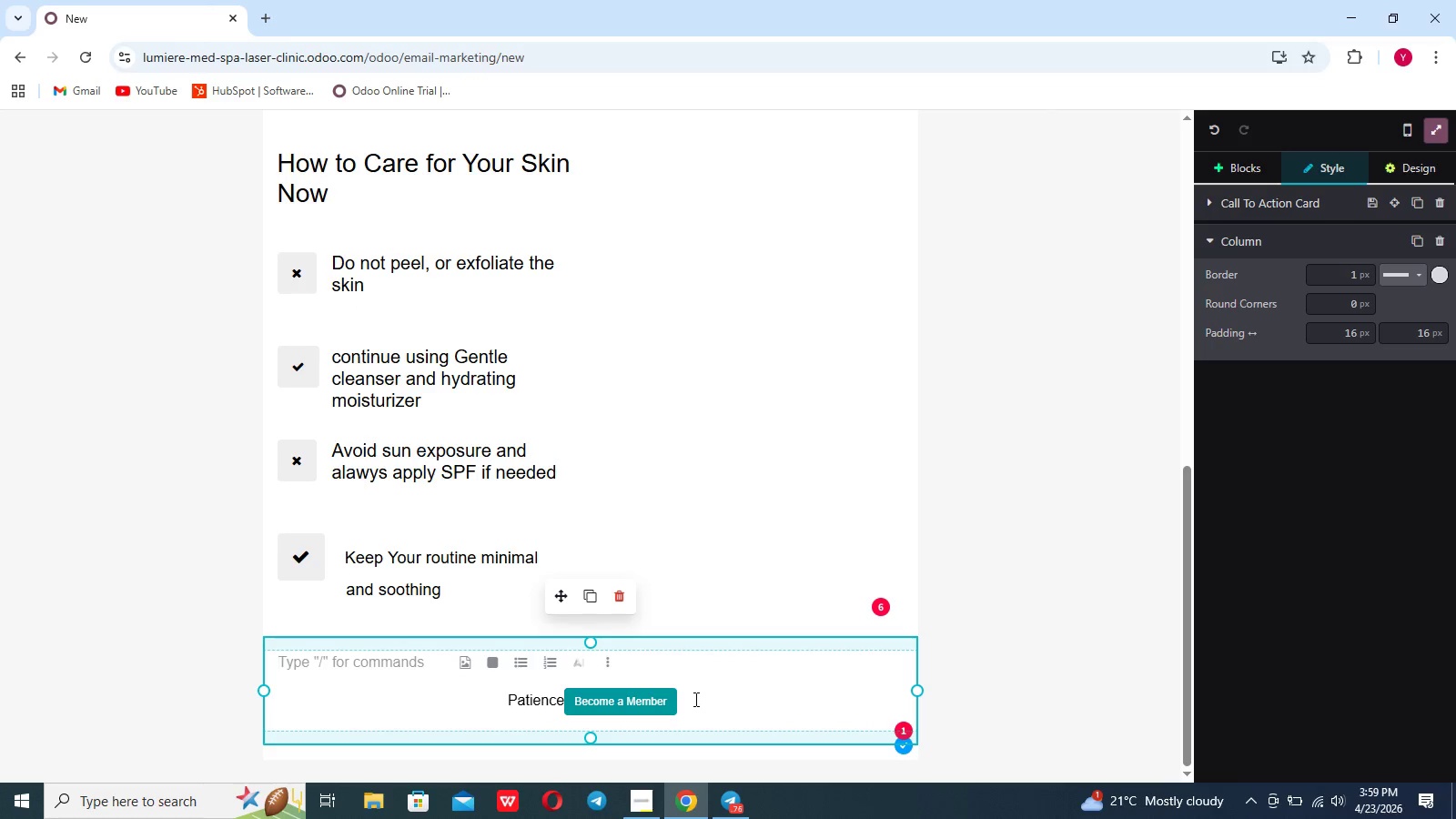 
left_click([693, 699])
 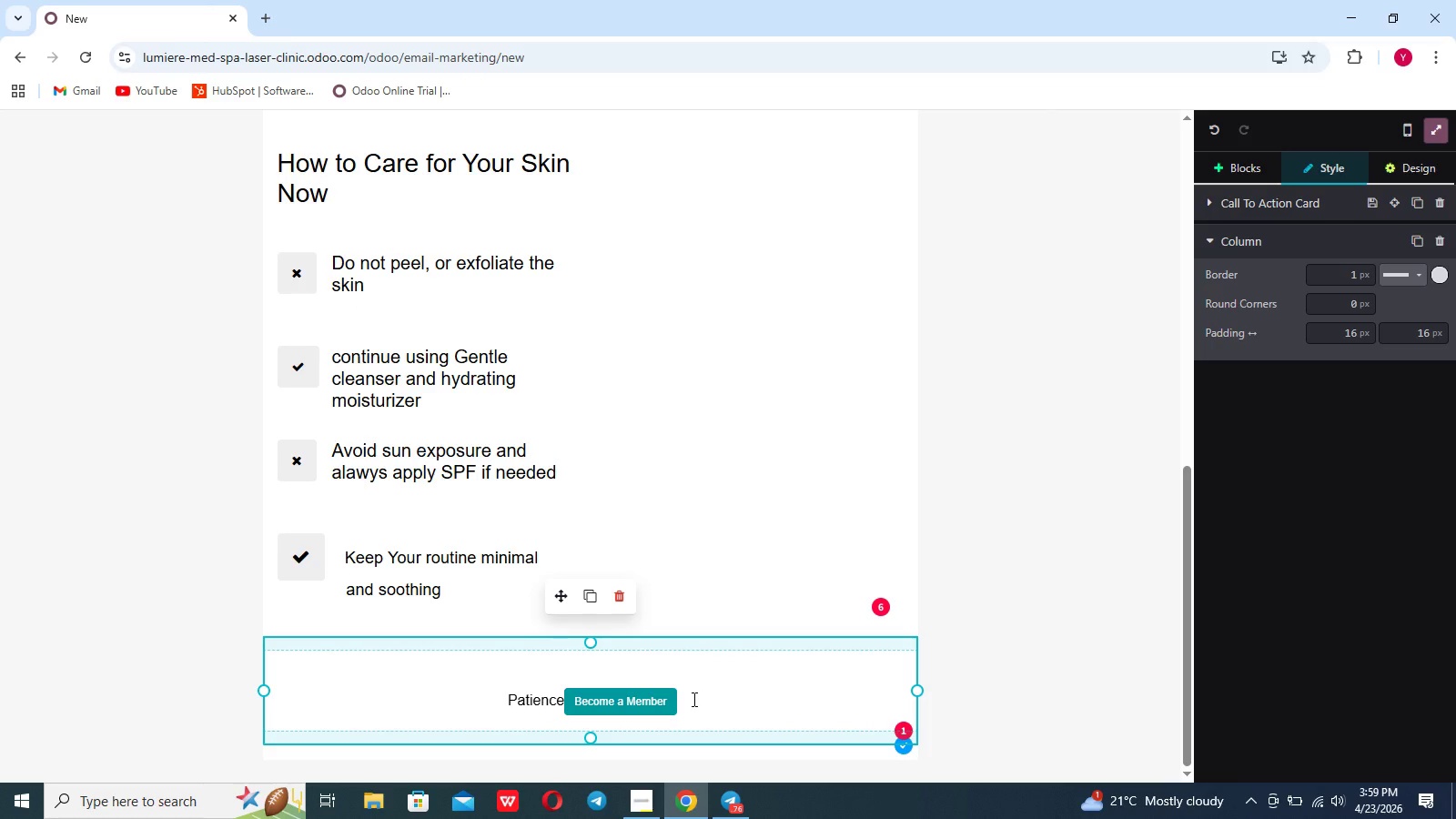 
key(Backspace)
 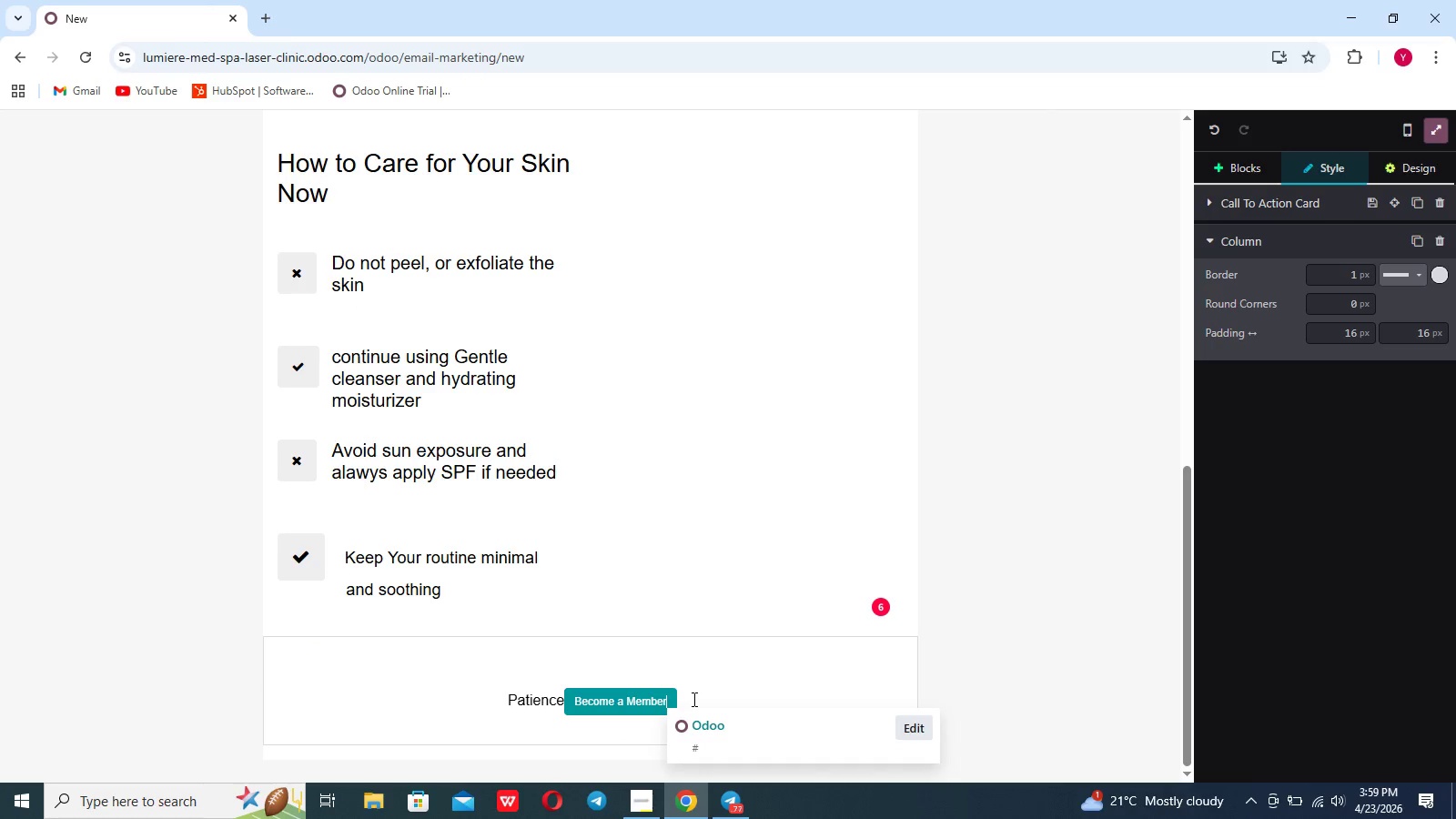 
key(Backspace)
 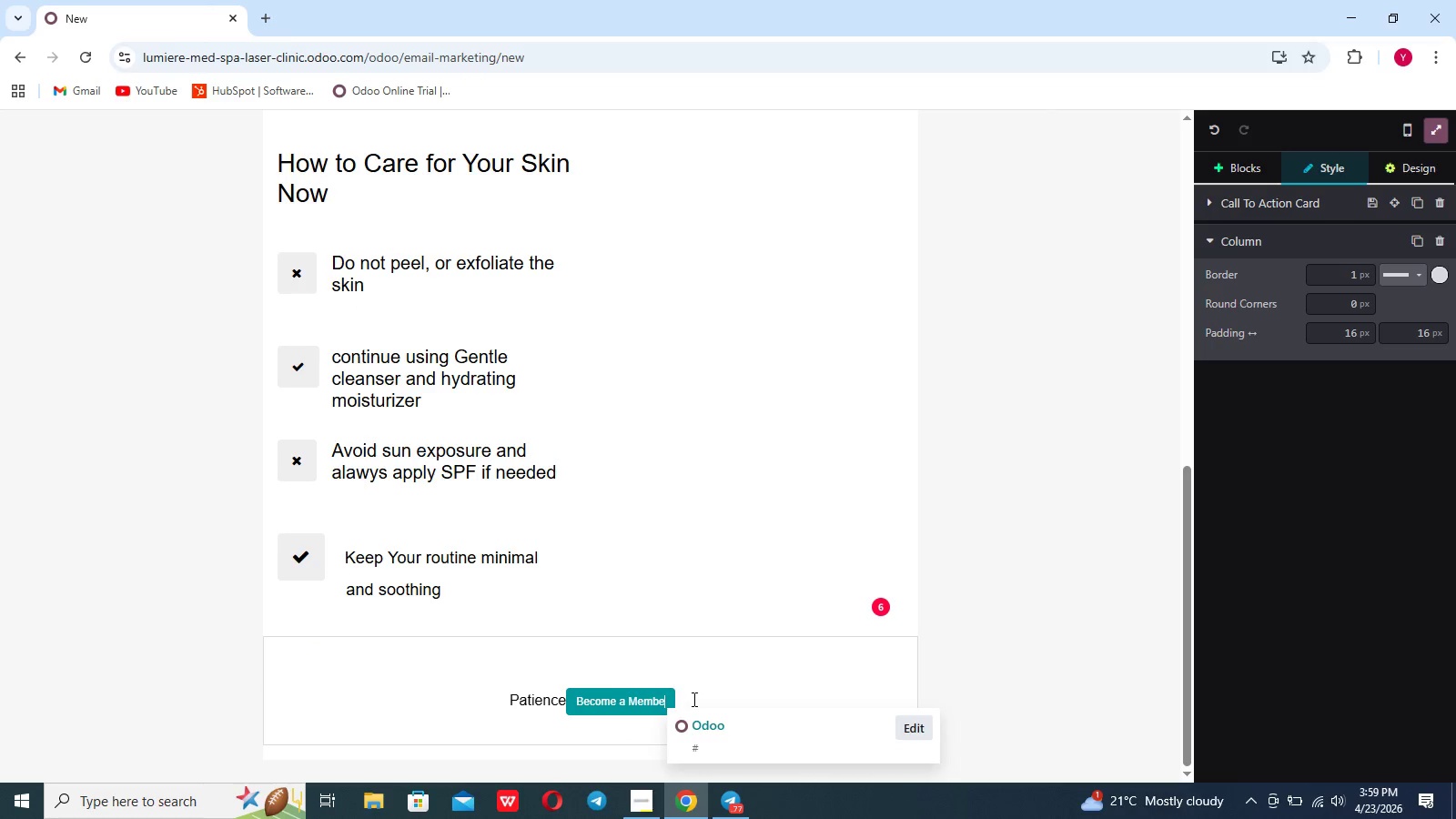 
key(Backspace)
 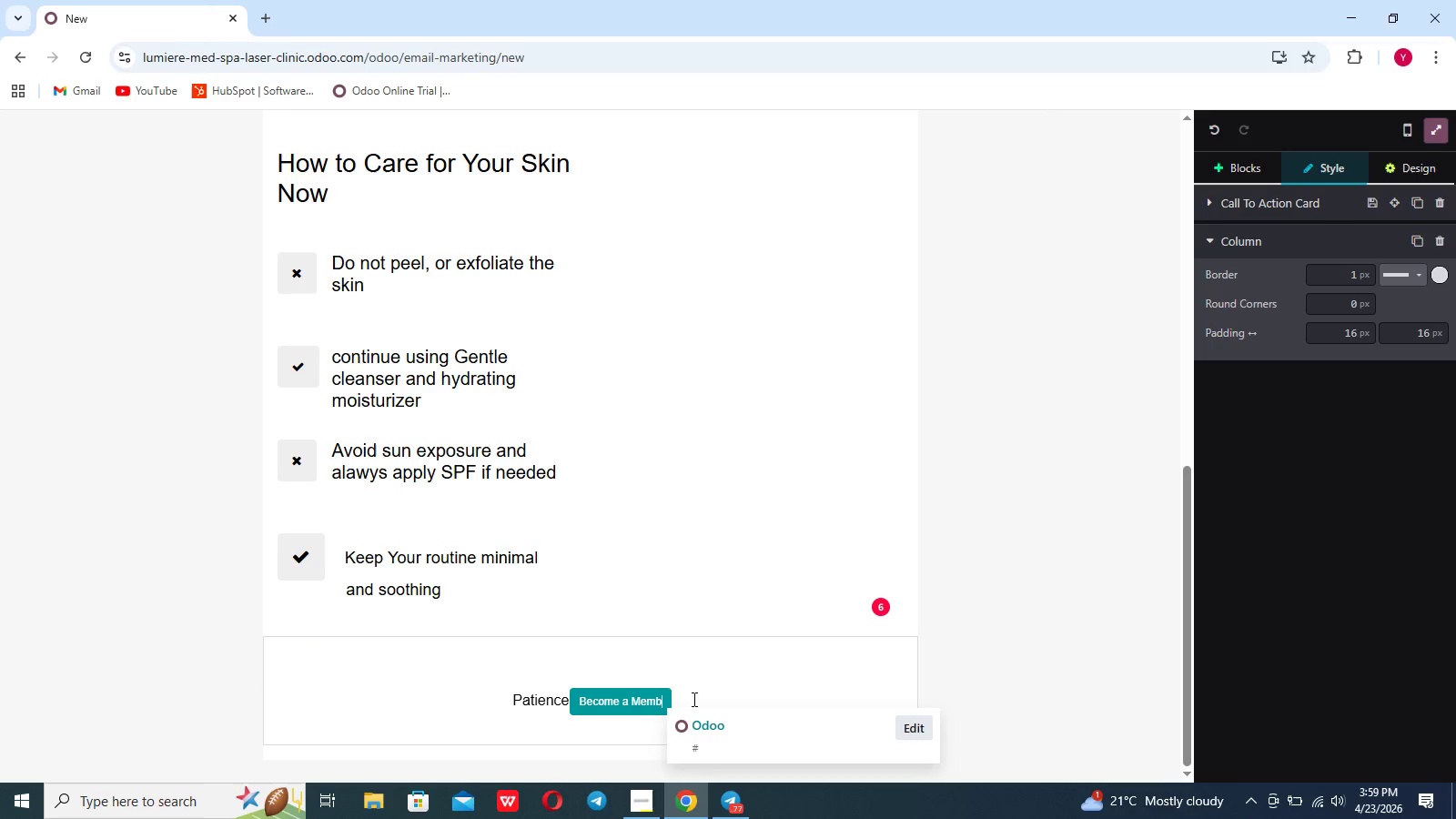 
key(Backspace)
 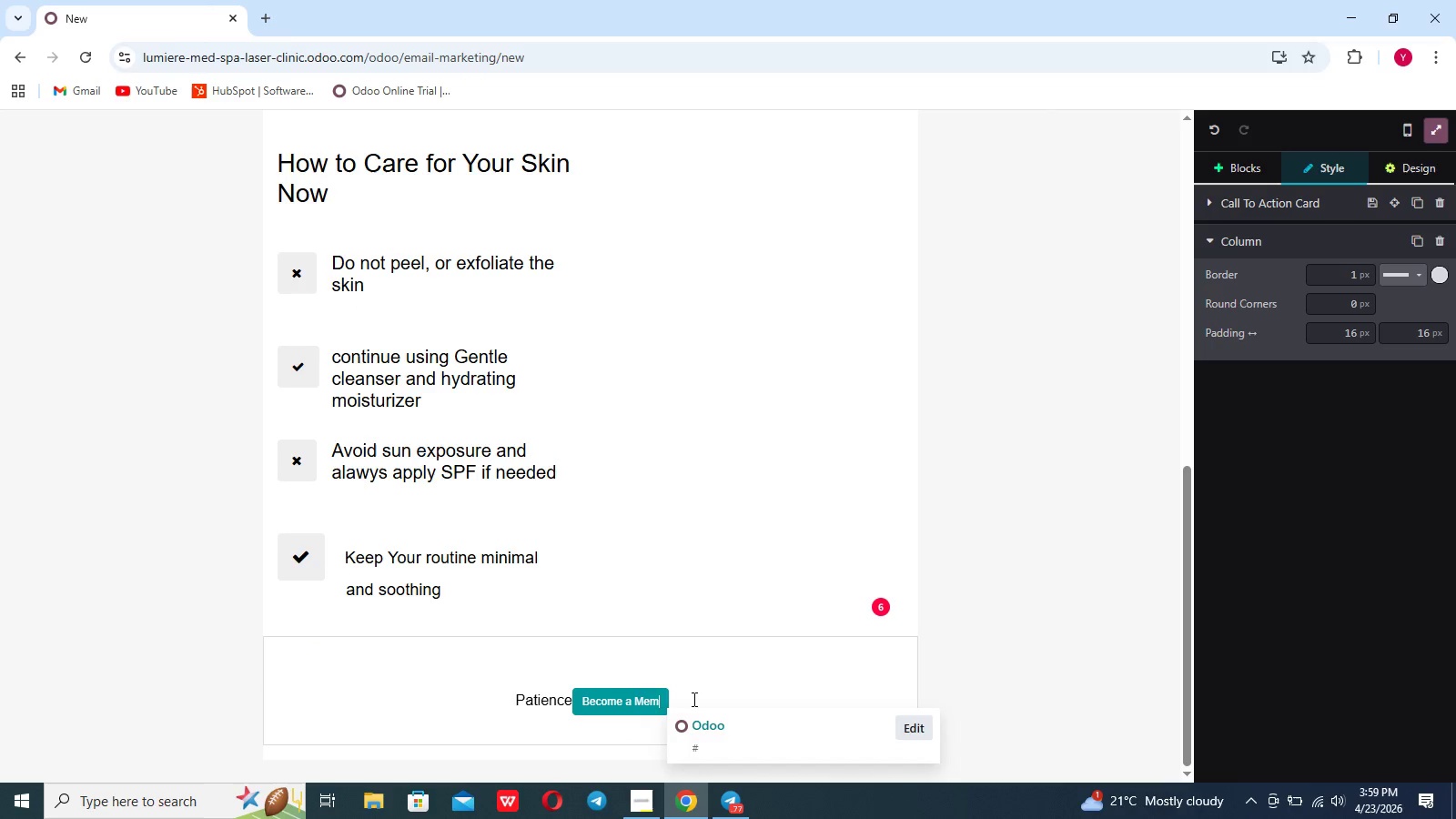 
key(Backspace)
 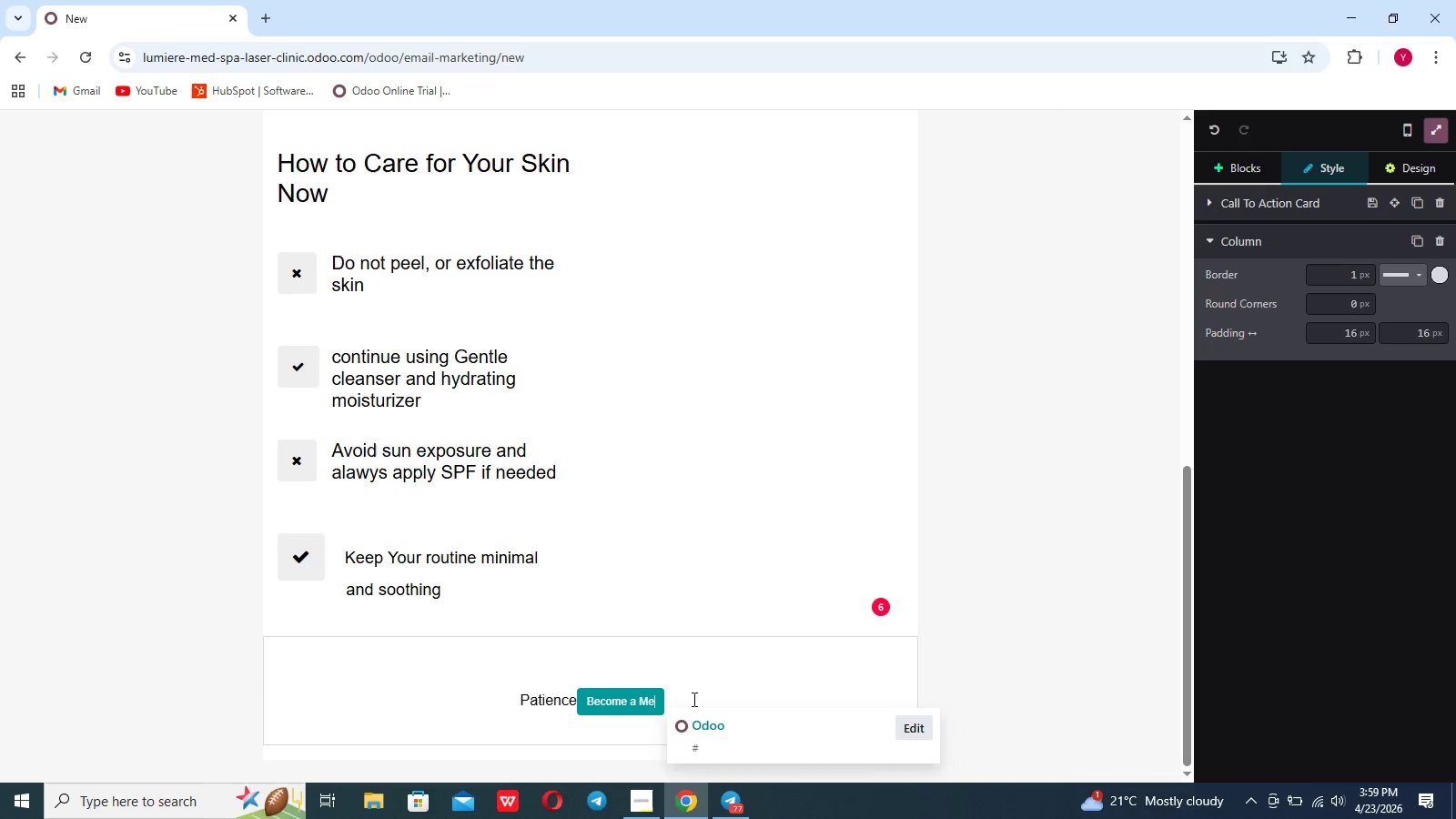 
key(Backspace)
 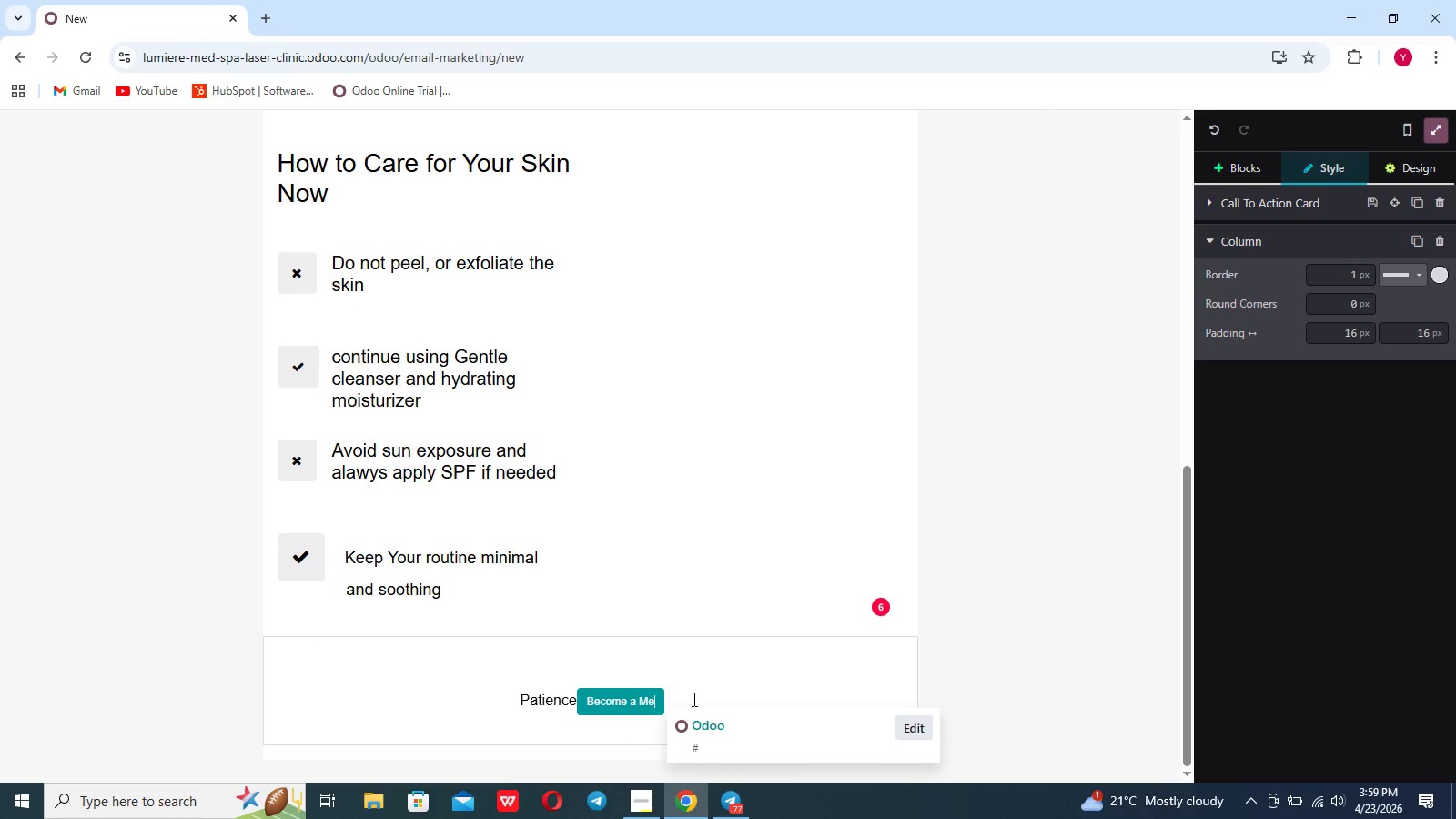 
key(Backspace)
 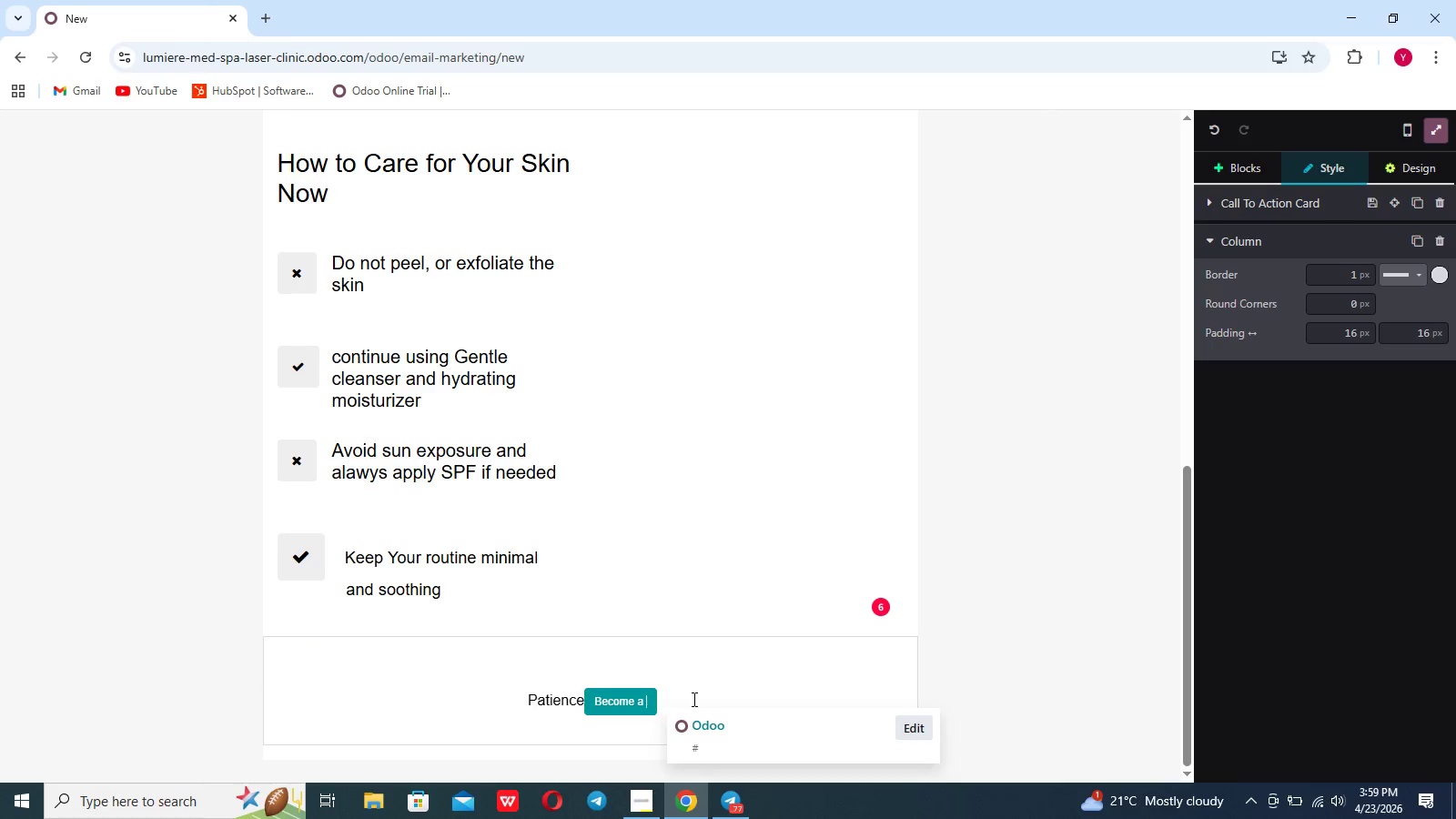 
key(Backspace)
 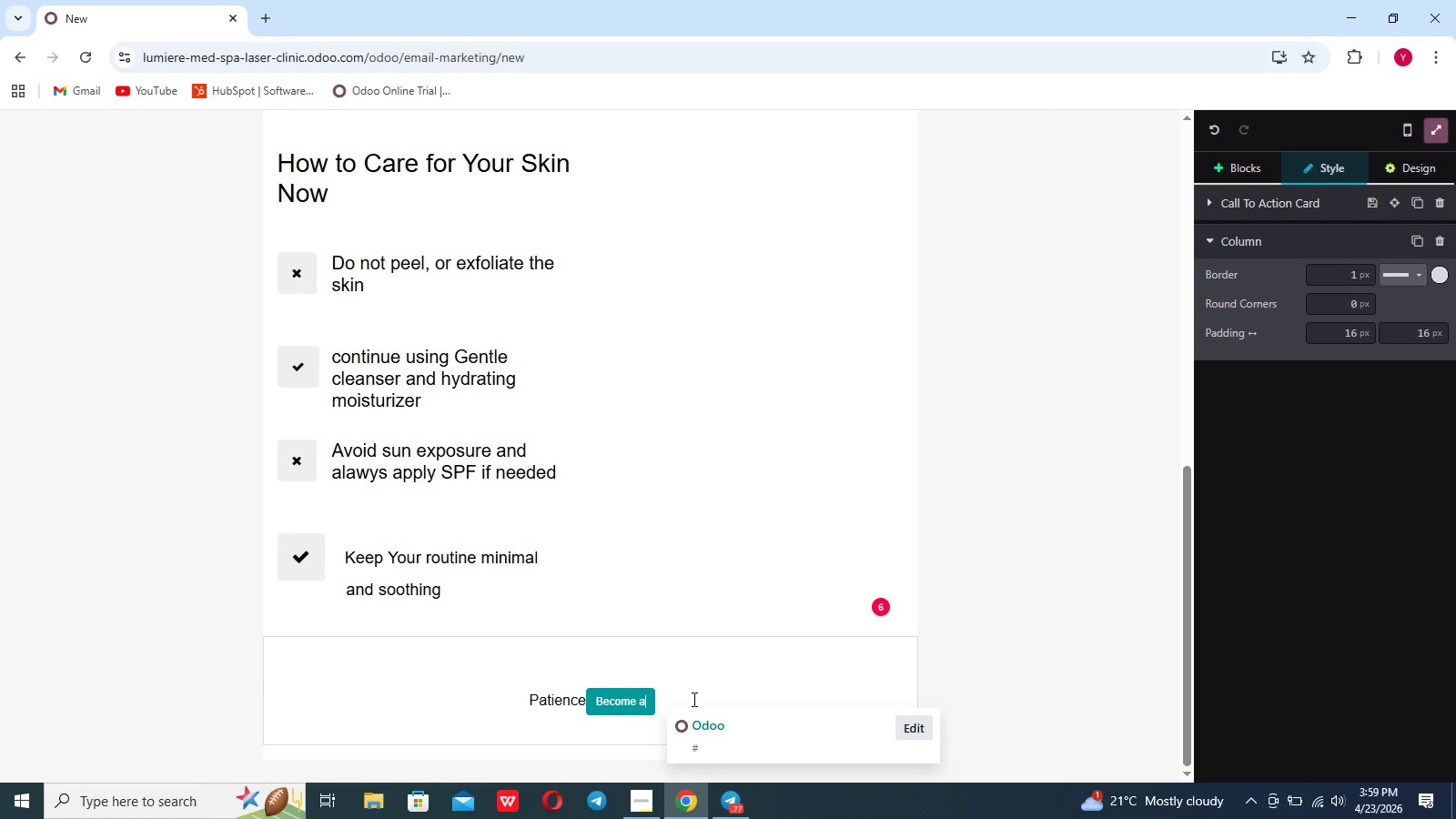 
key(Backspace)
 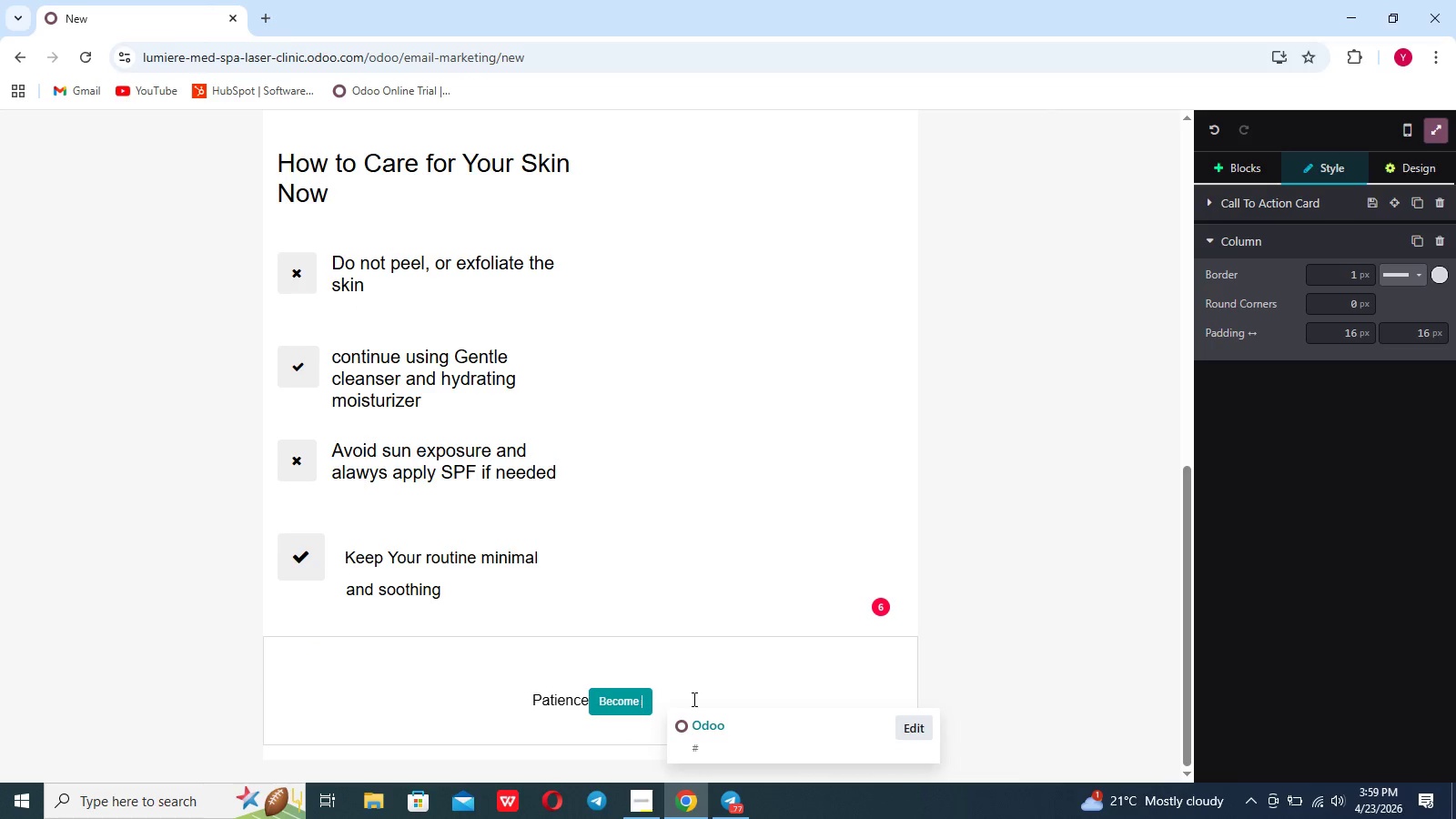 
key(Backspace)
 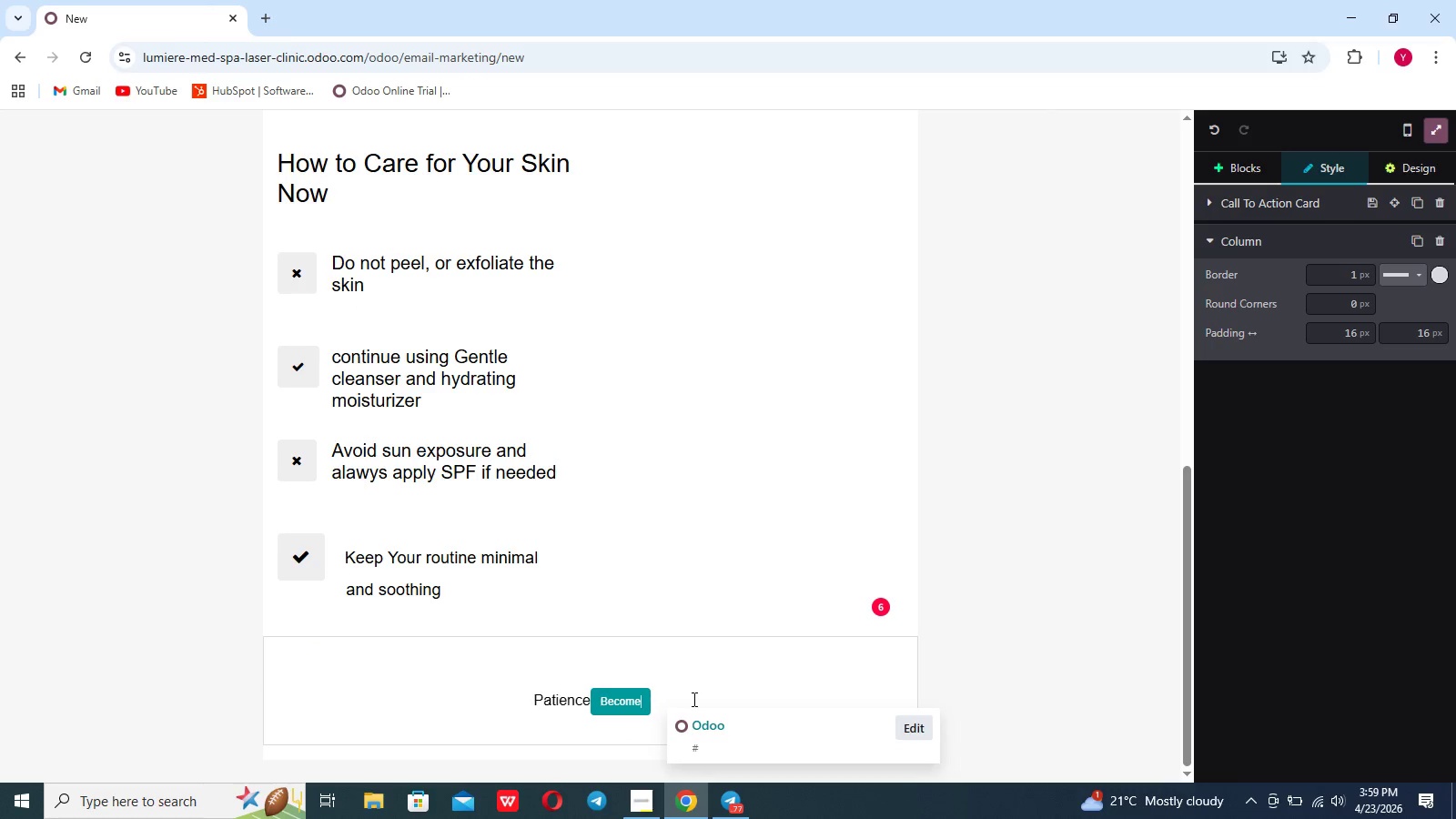 
key(Backspace)
 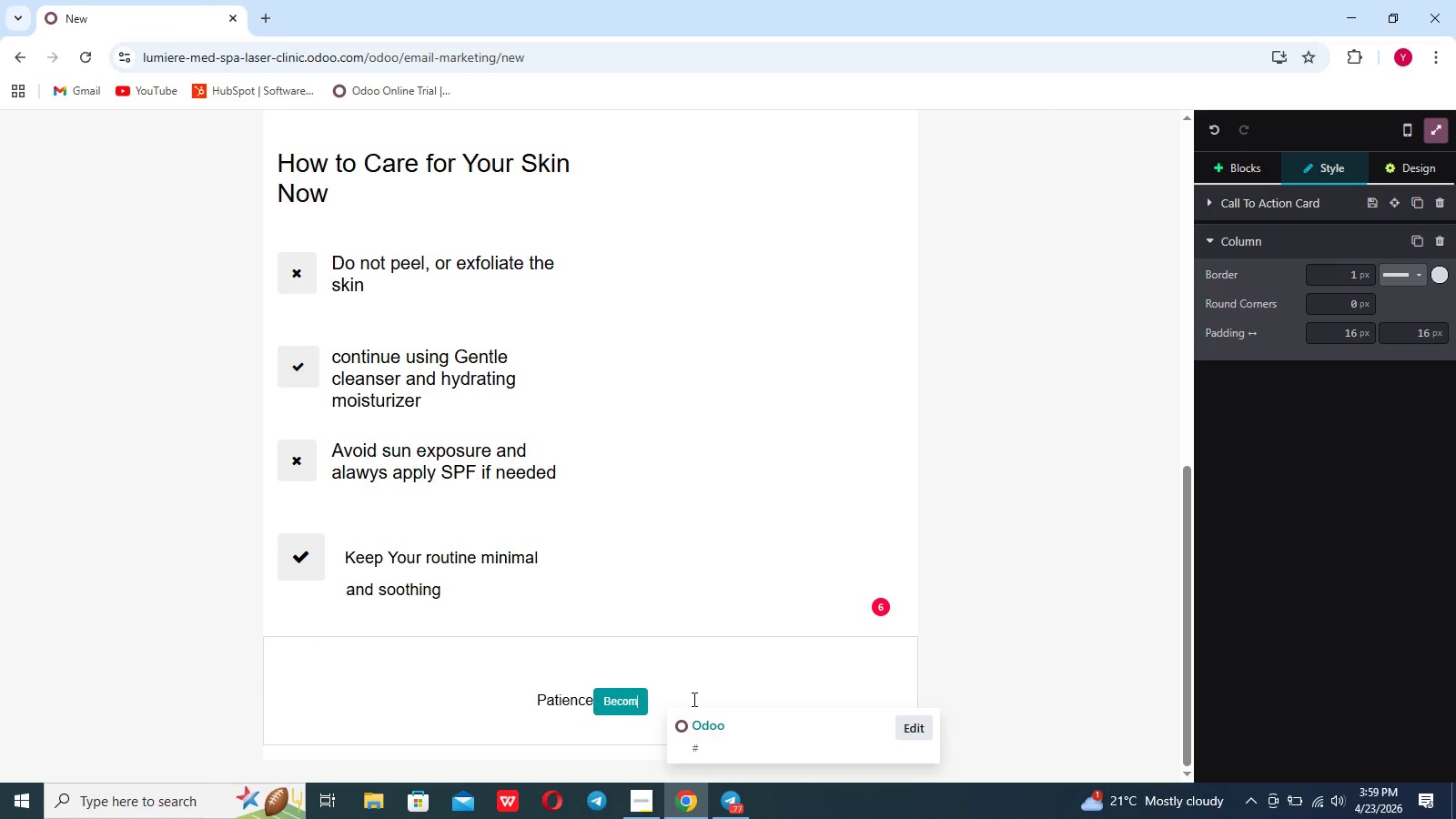 
key(Backspace)
 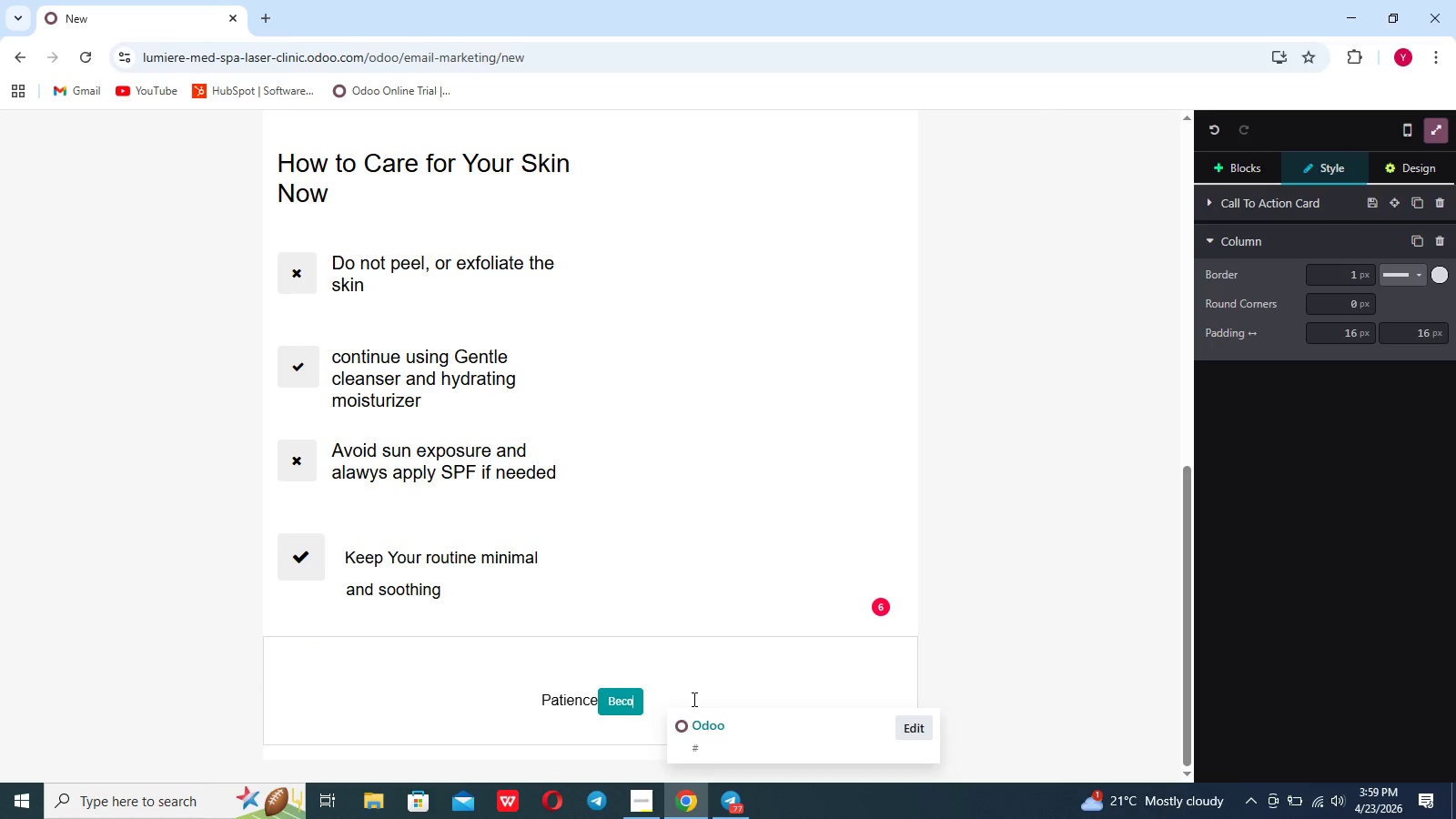 
key(Backspace)
 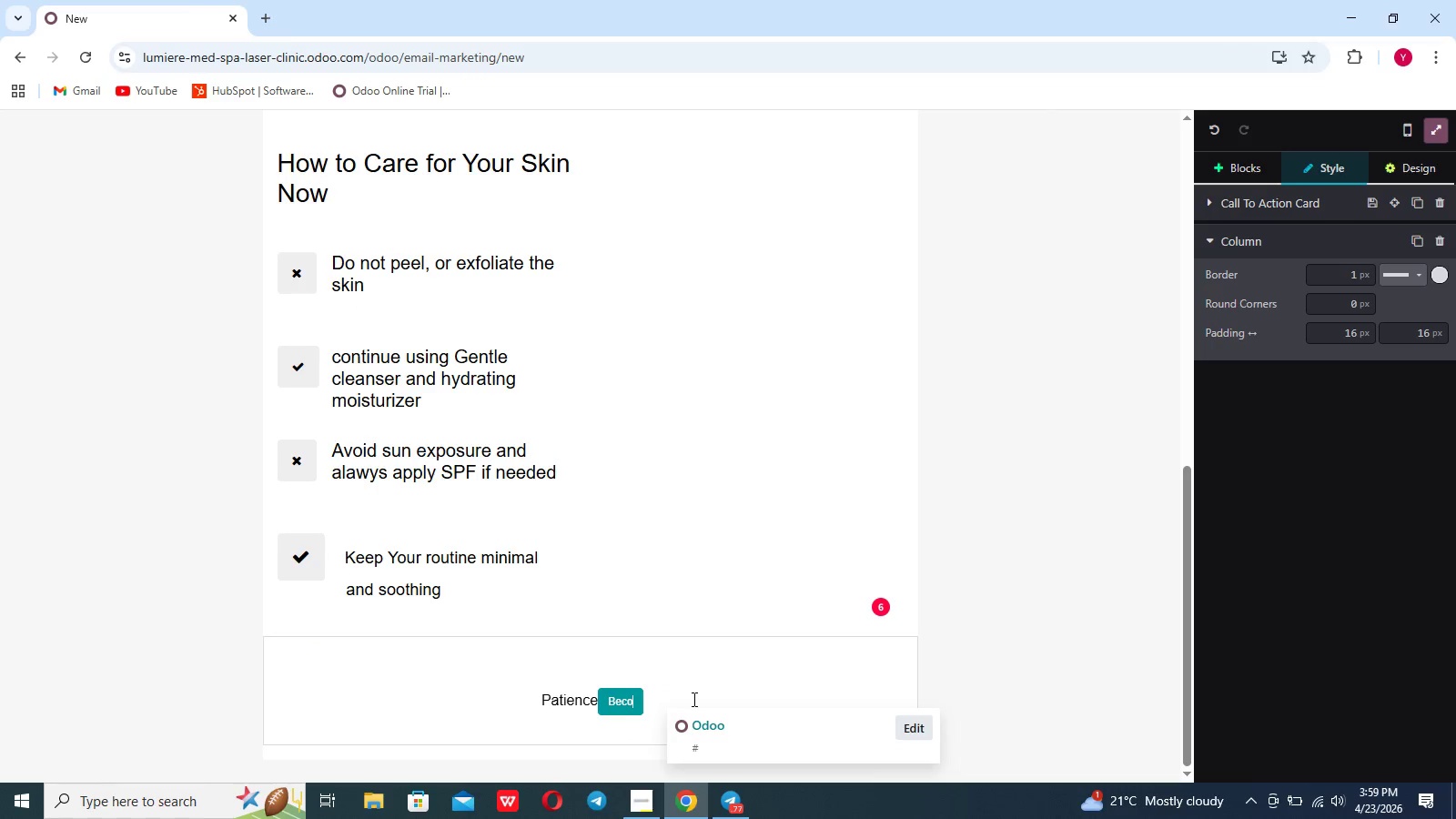 
key(Backspace)
 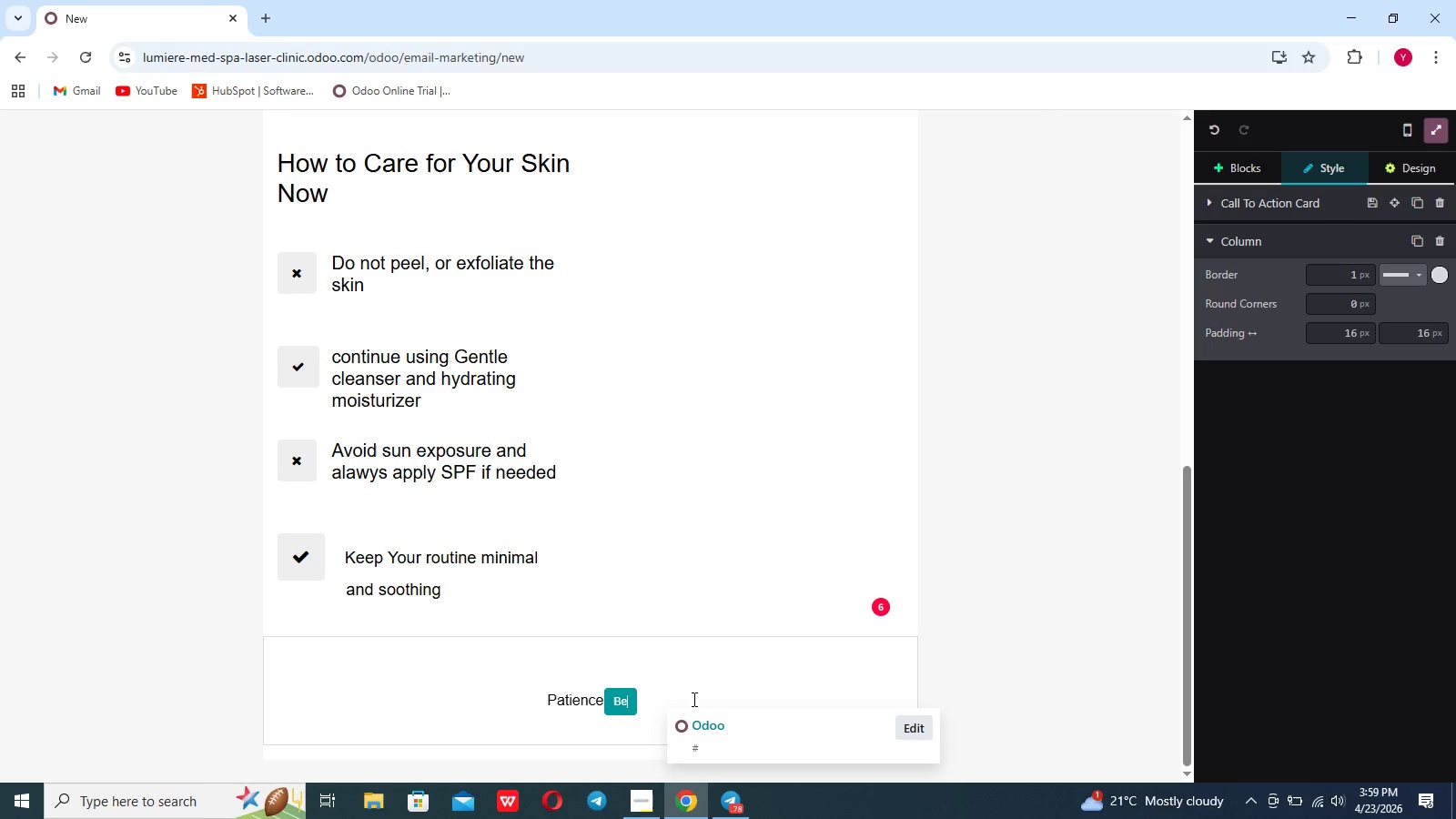 
key(Backspace)
 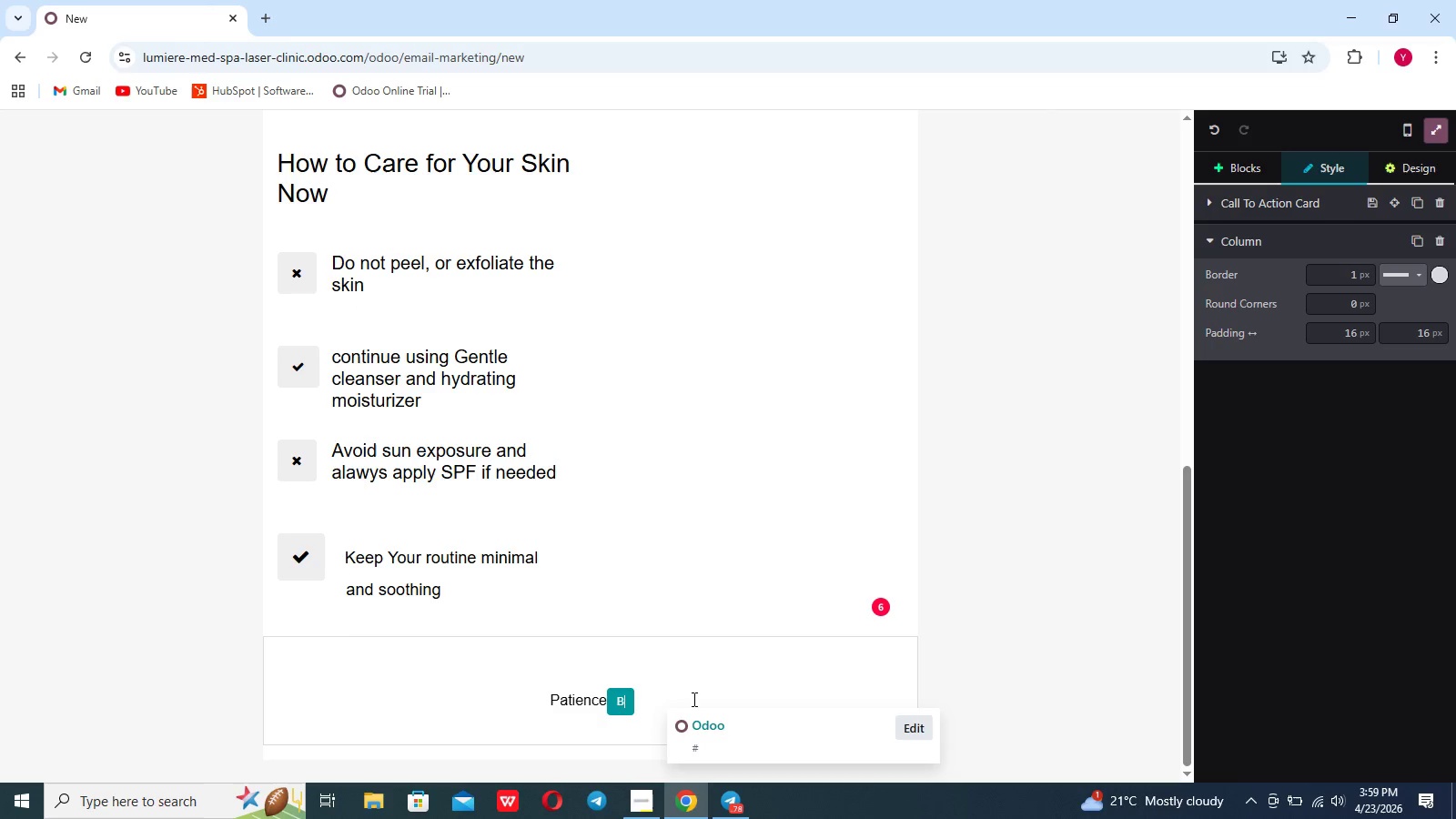 
key(Backspace)
 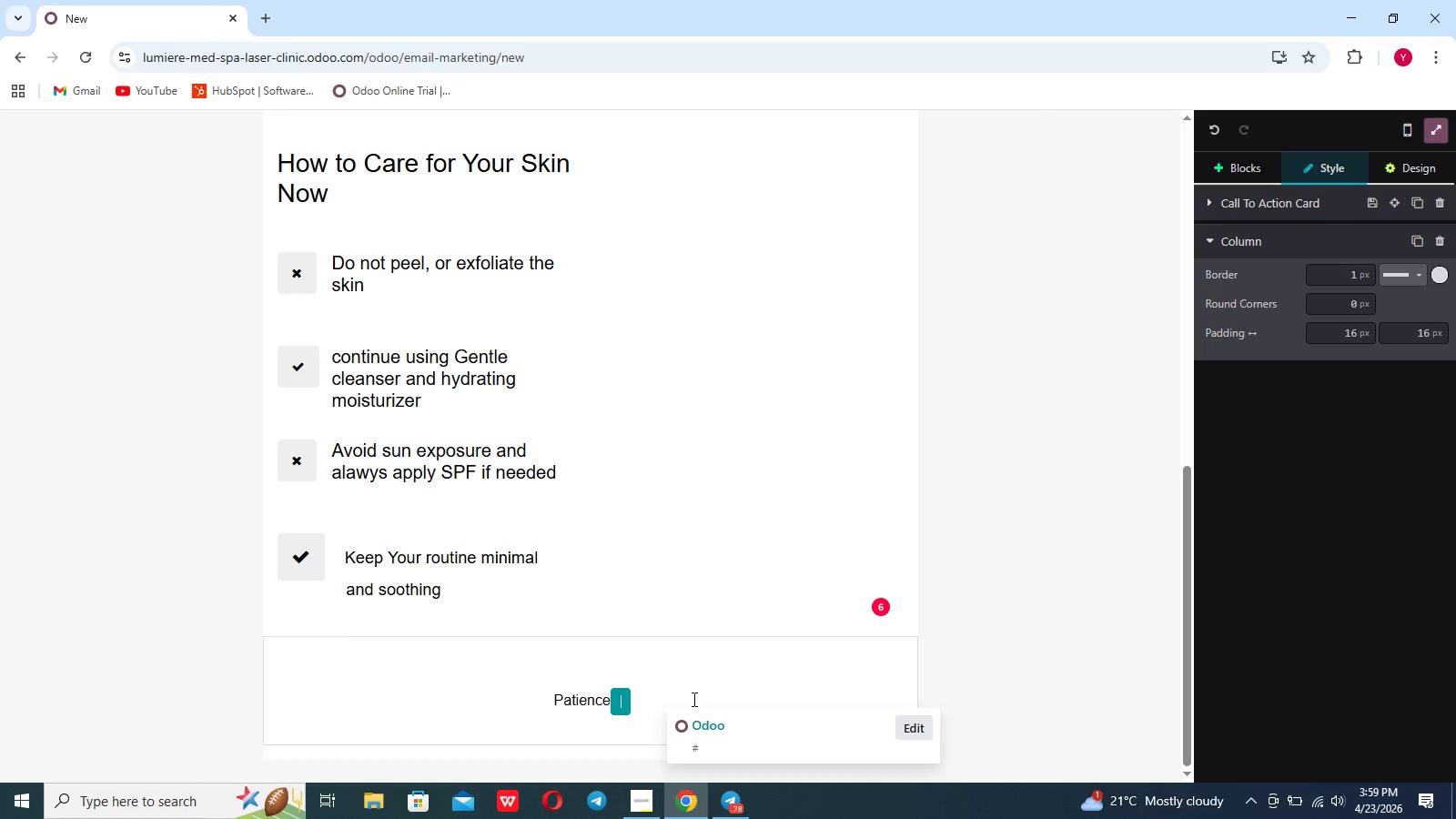 
key(Backspace)
 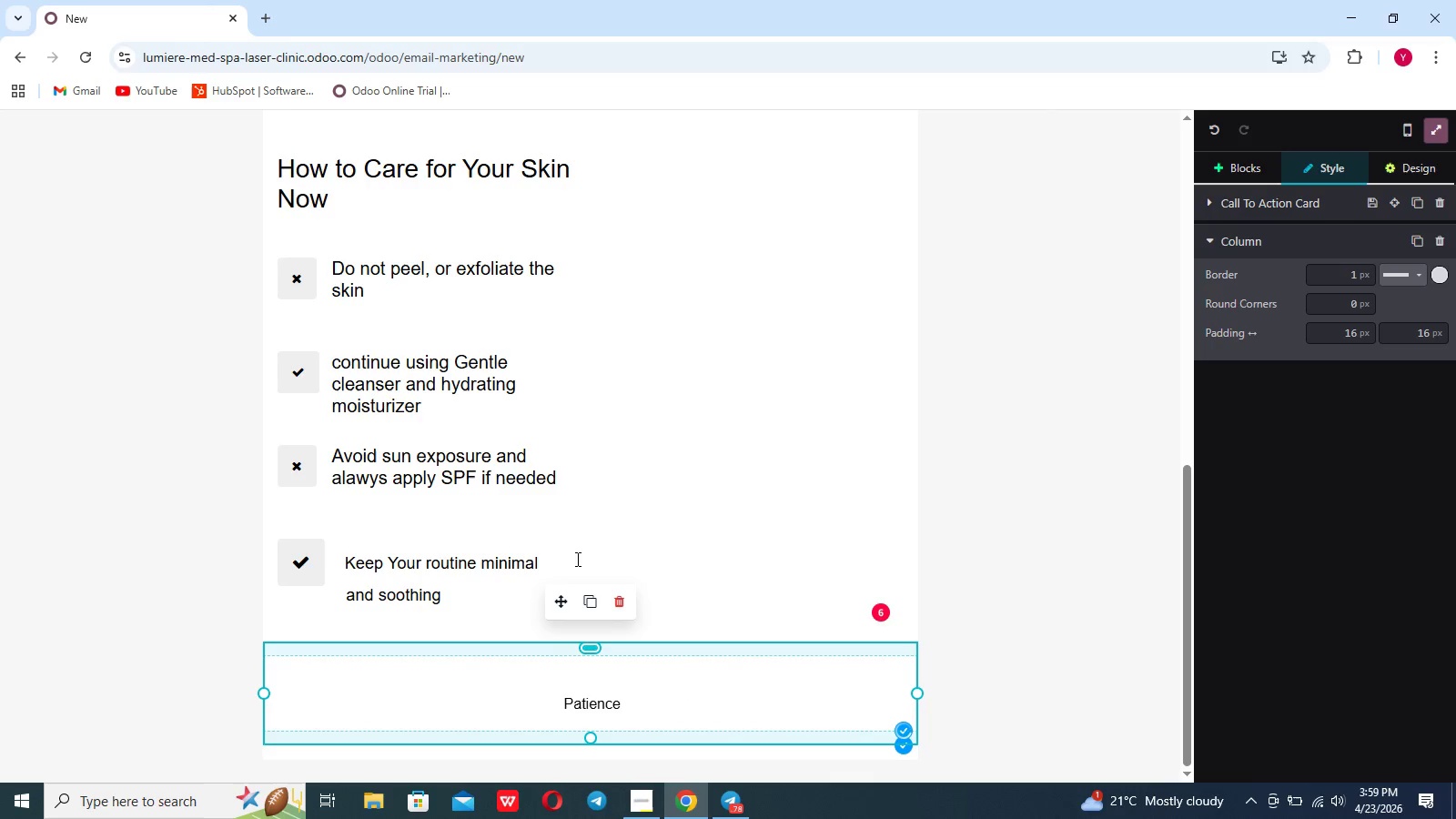 
type( during this phase will ensure optimal longlasting )
key(Backspace)
key(Backspace)
key(Backspace)
key(Backspace)
key(Backspace)
key(Backspace)
key(Backspace)
key(Backspace)
type(-lasy)
key(Backspace)
type(ting e)
key(Backspace)
type(resu)
 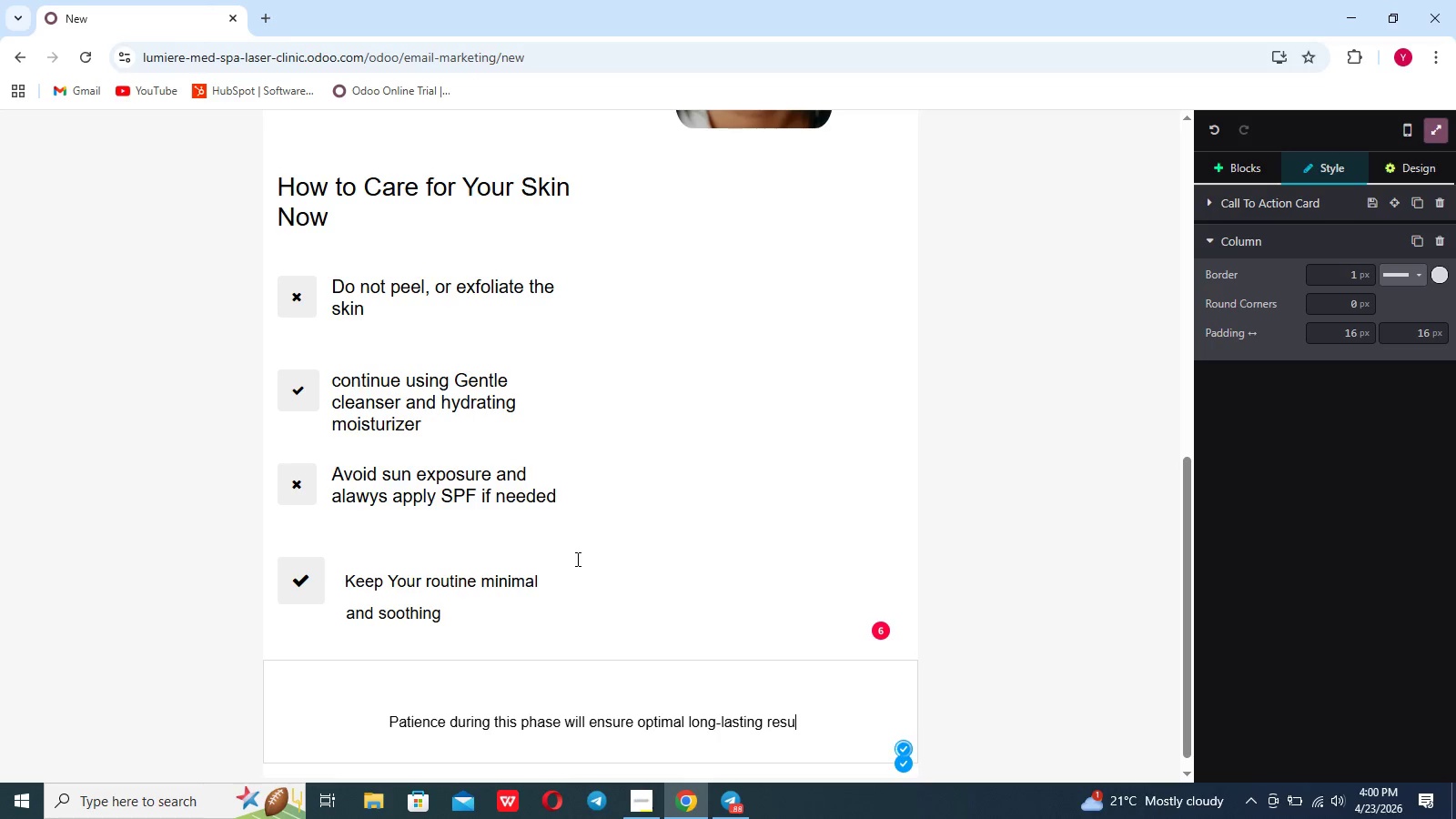 
scroll: coordinate [576, 559], scroll_direction: down, amount: 1.0
 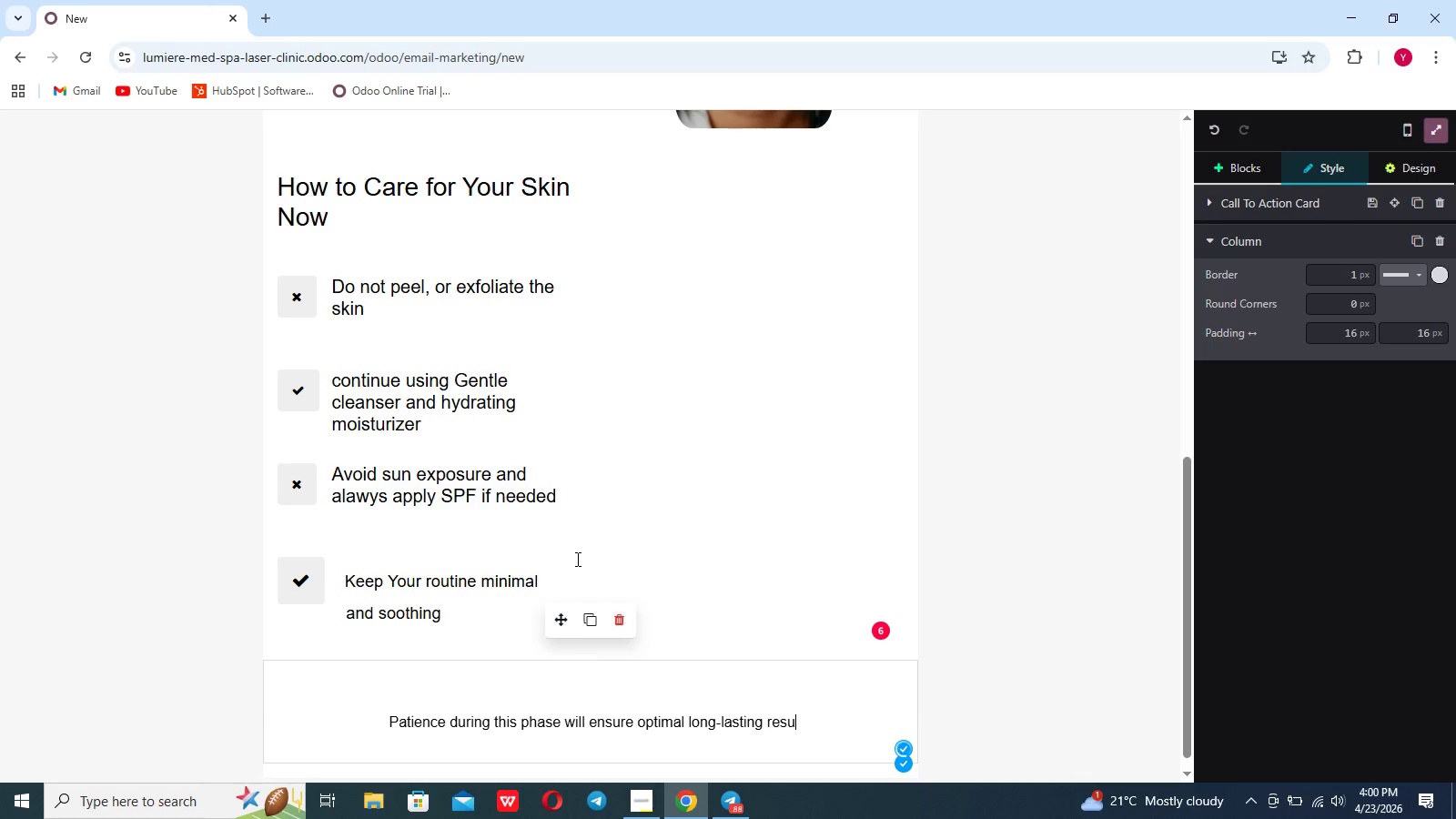 
type(lt)
 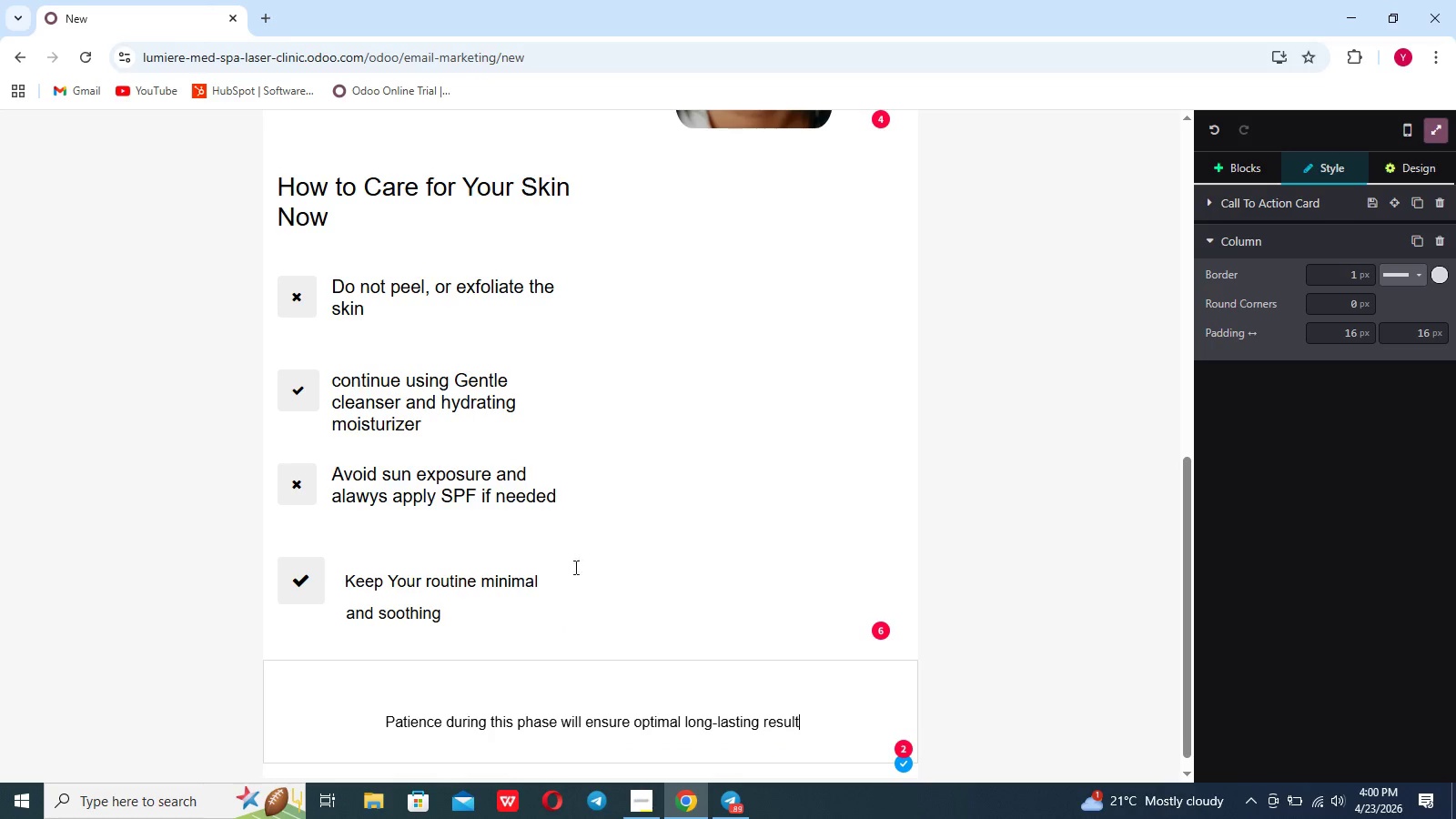 
key(S)
 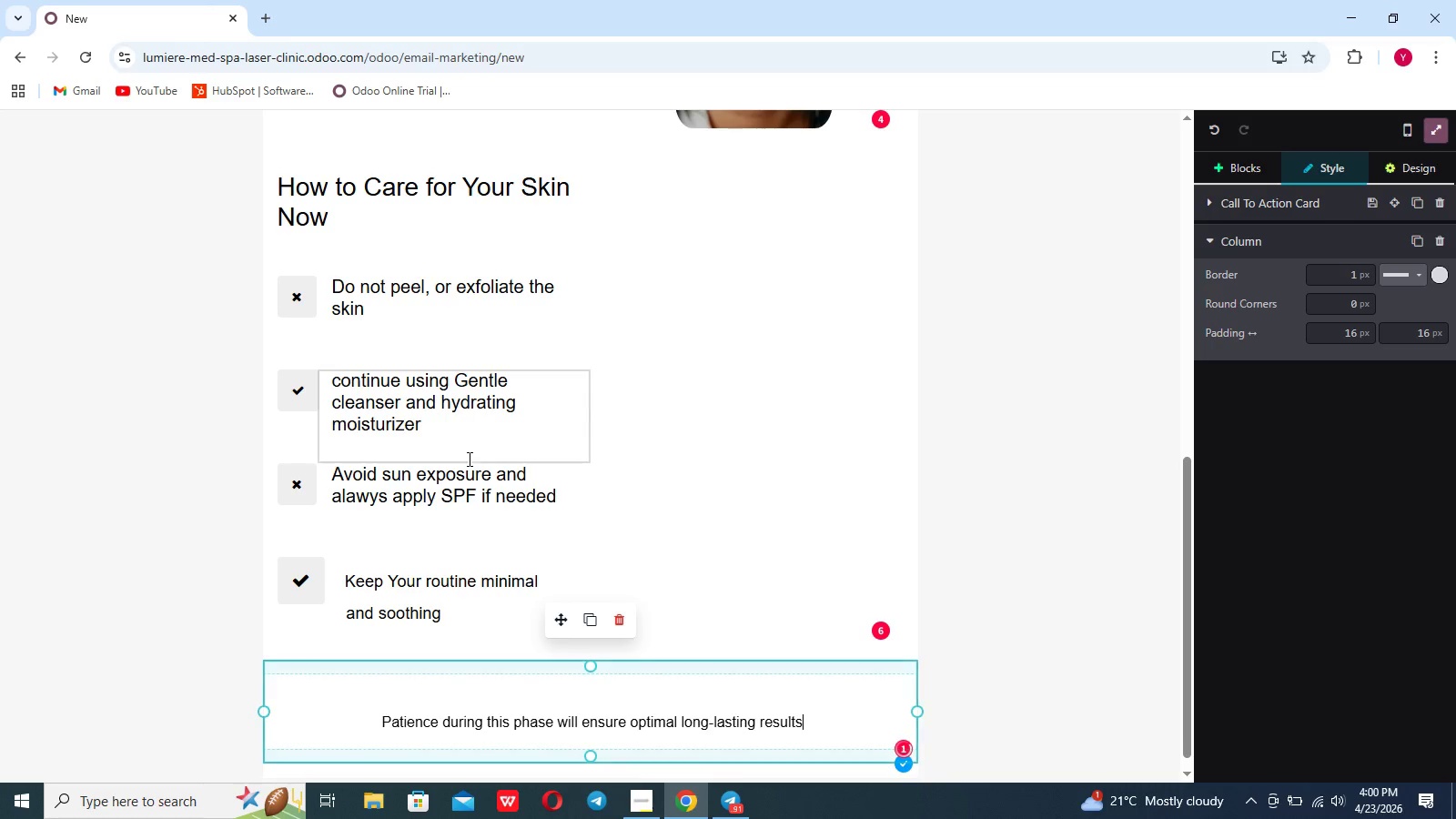 
scroll: coordinate [634, 384], scroll_direction: down, amount: 11.0
 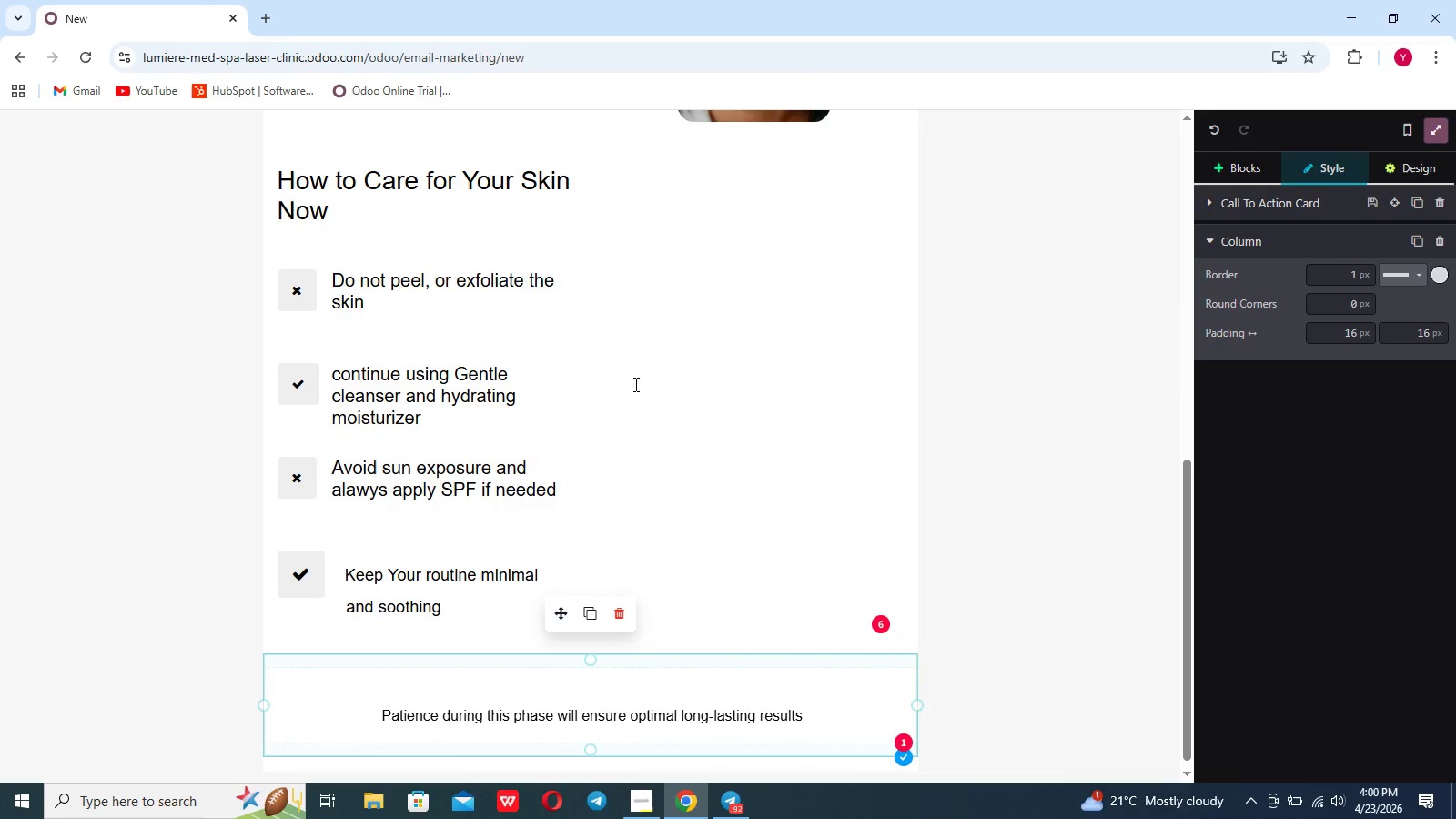 
scroll: coordinate [634, 384], scroll_direction: up, amount: 15.0
 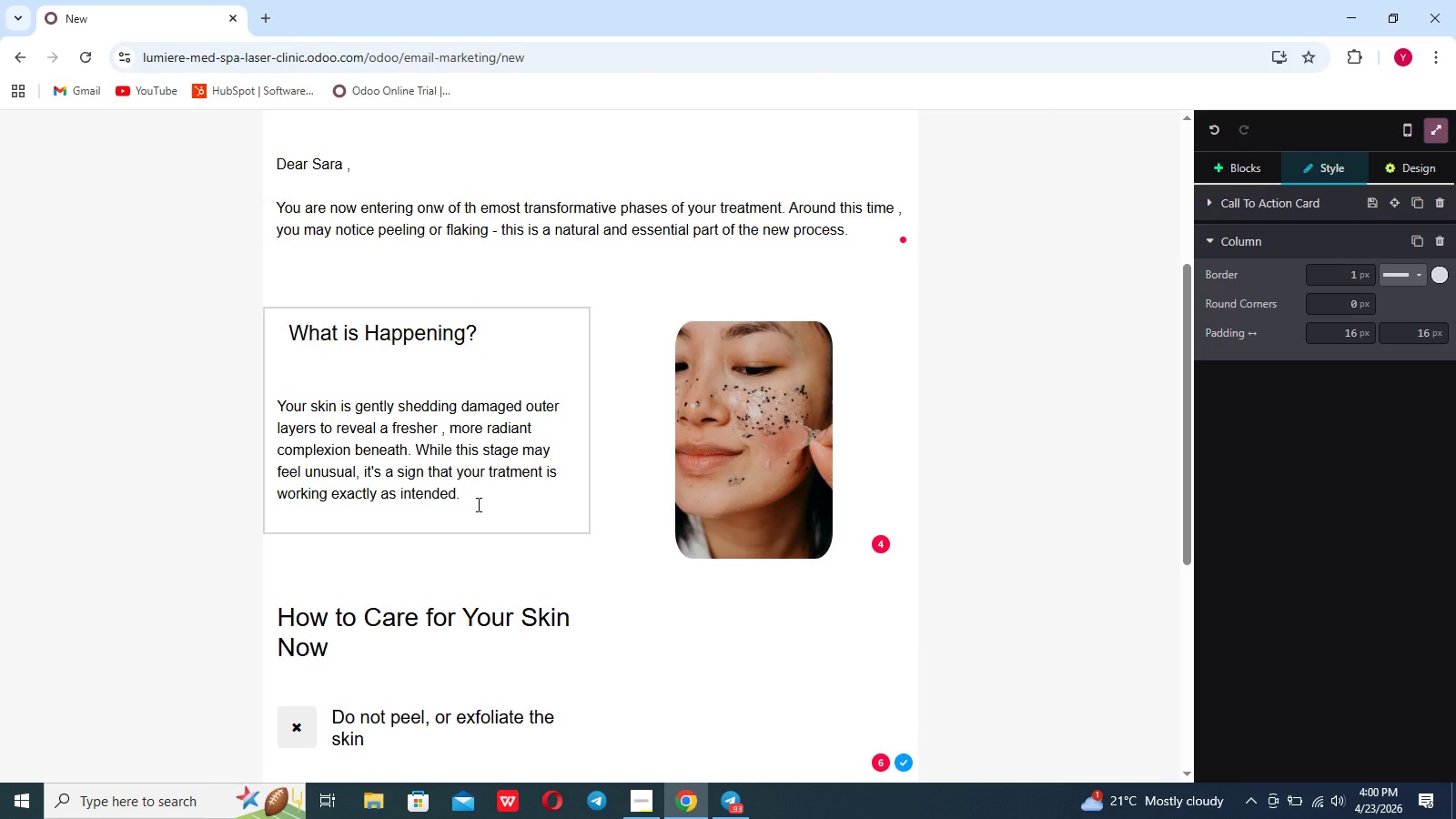 
left_click_drag(start_coordinate=[477, 504], to_coordinate=[275, 406])
 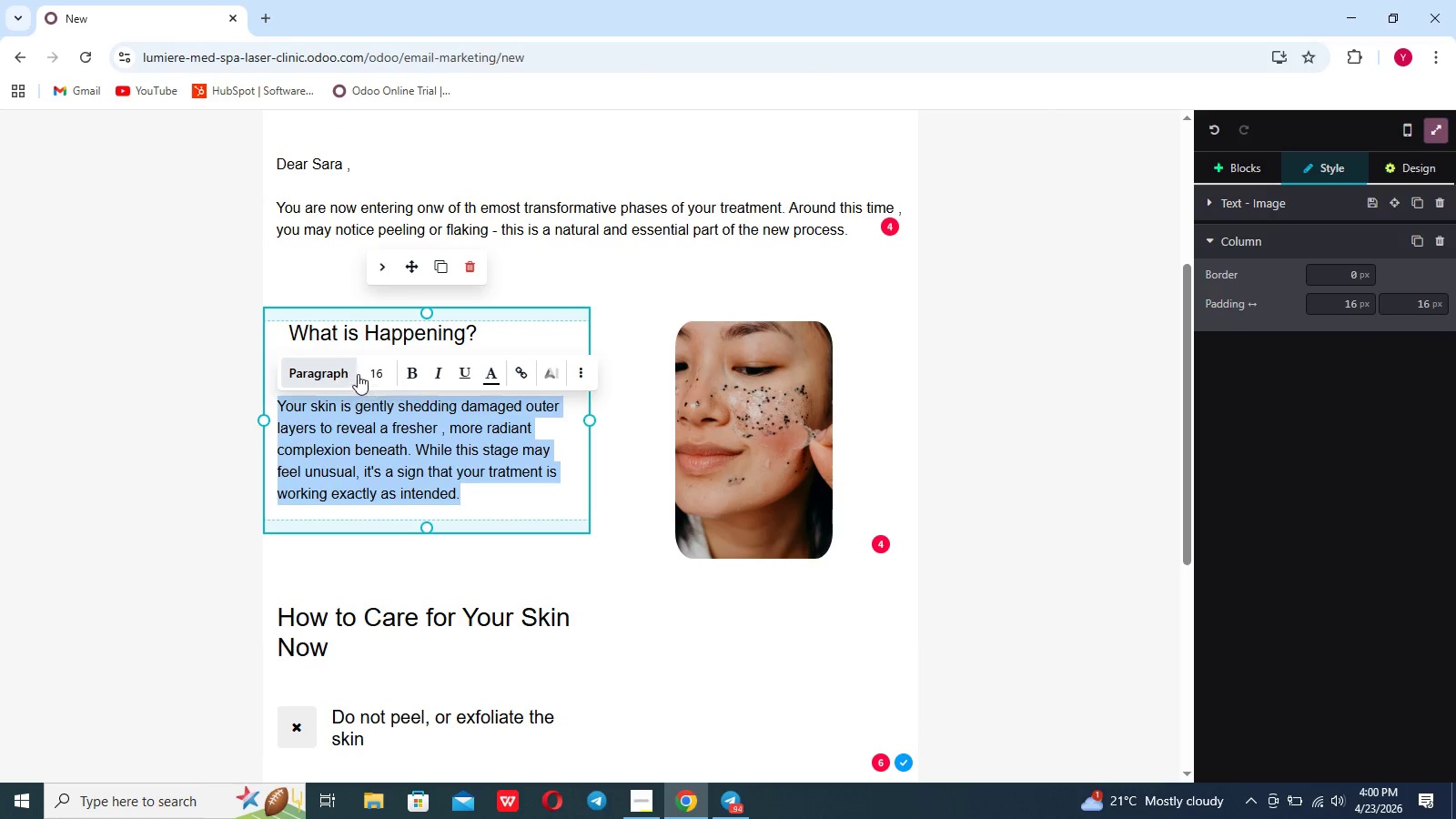 
left_click([379, 373])
 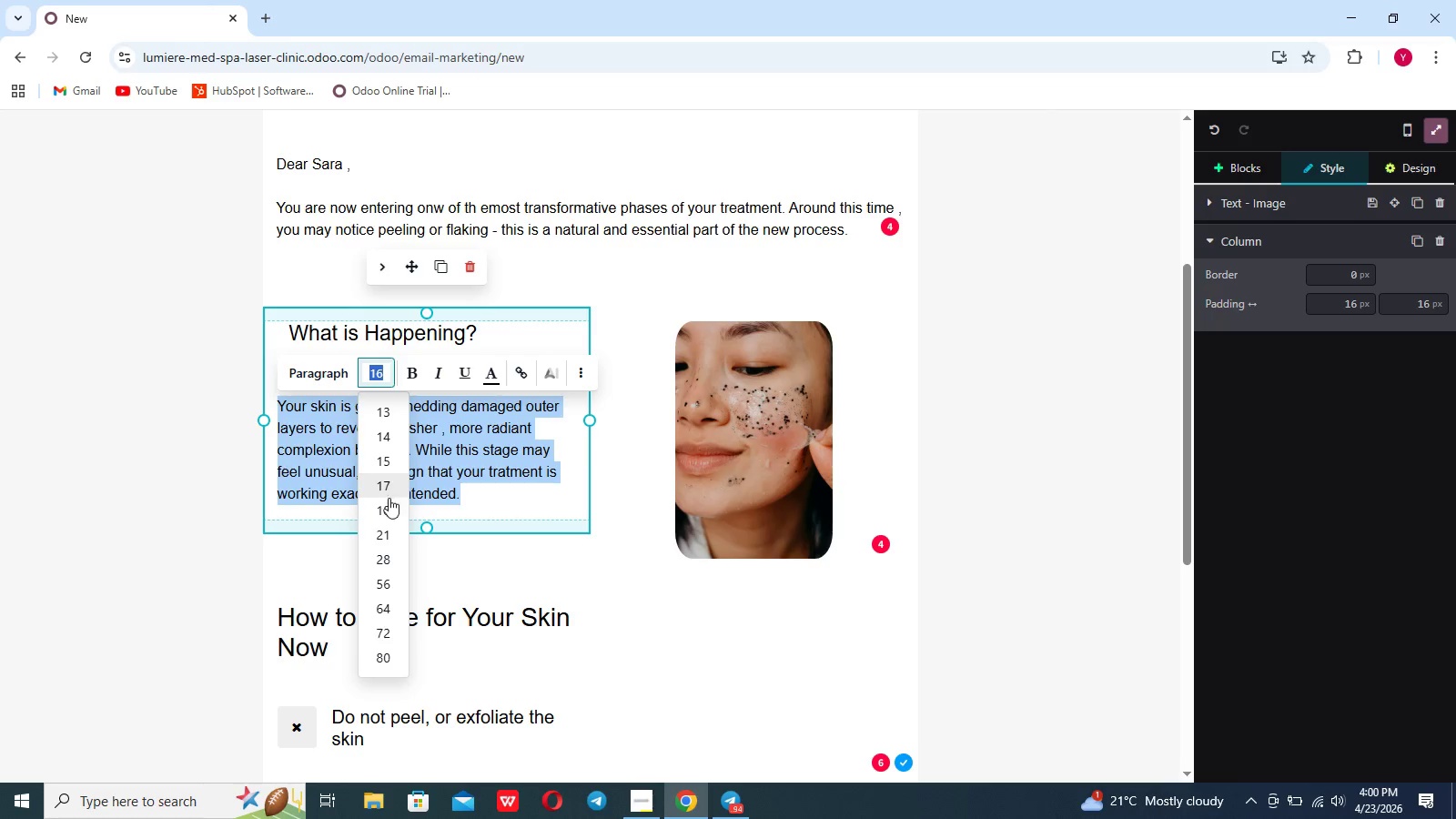 
left_click([389, 507])
 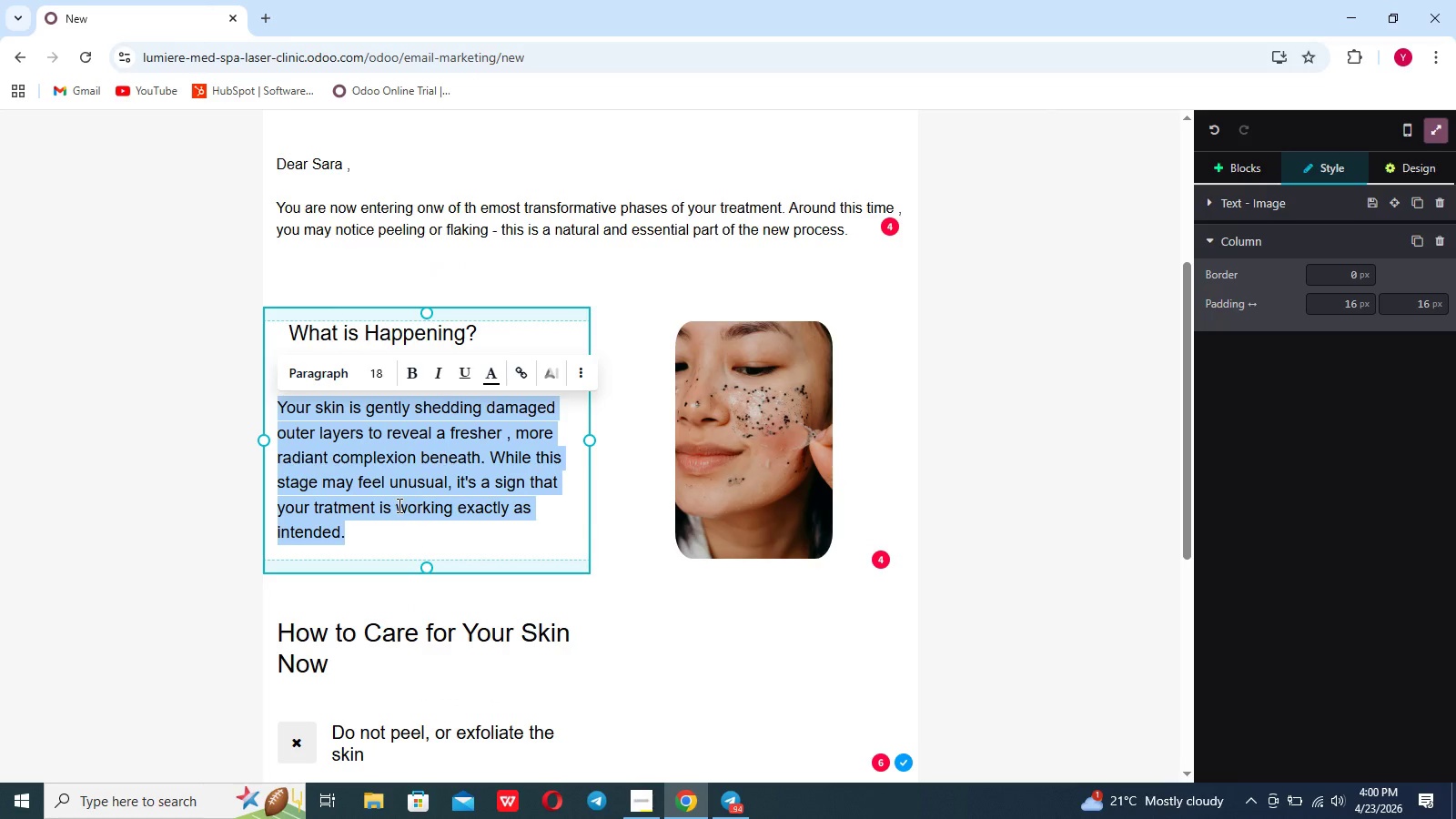 
left_click([414, 501])
 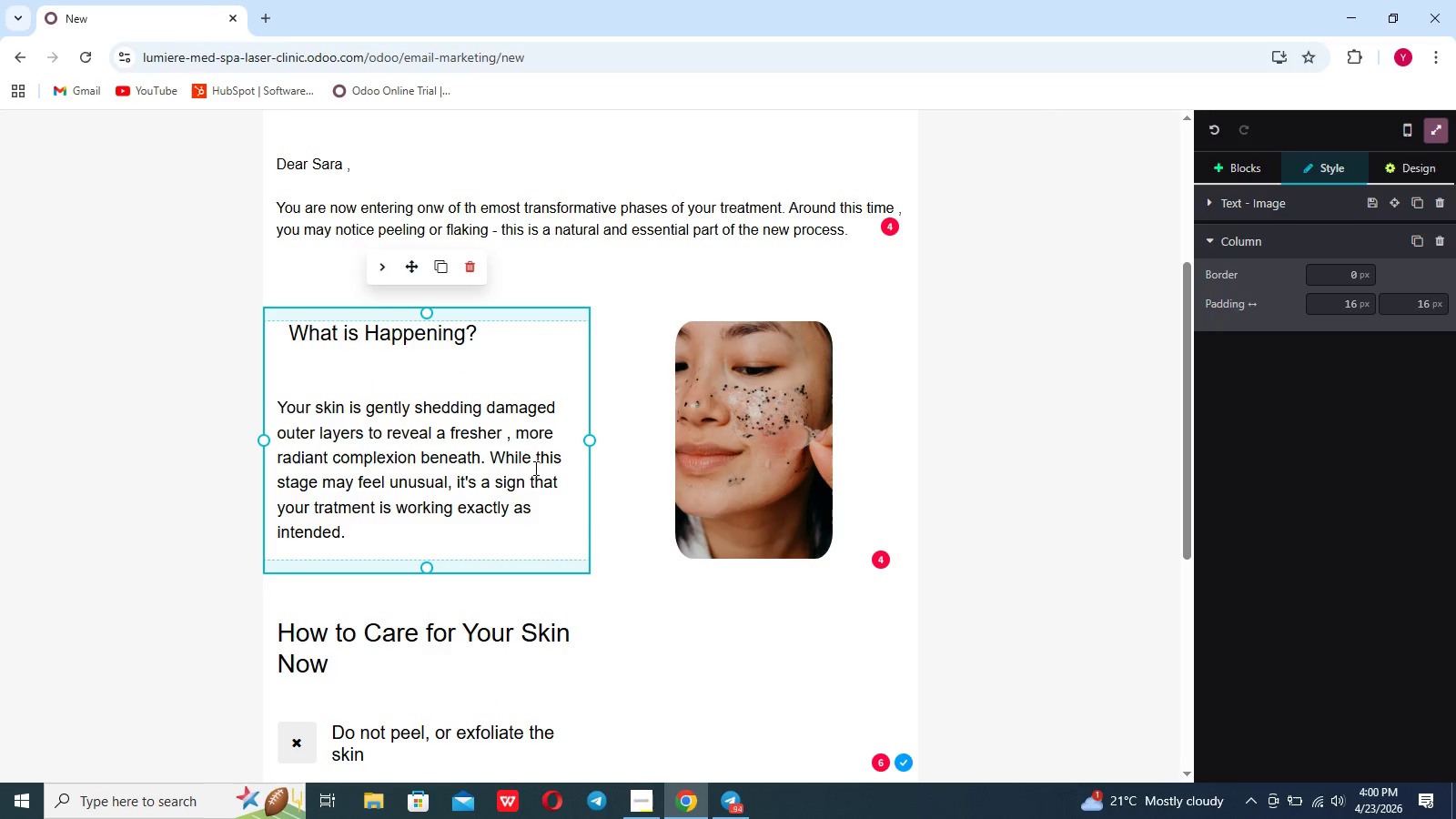 
scroll: coordinate [534, 468], scroll_direction: up, amount: 4.0
 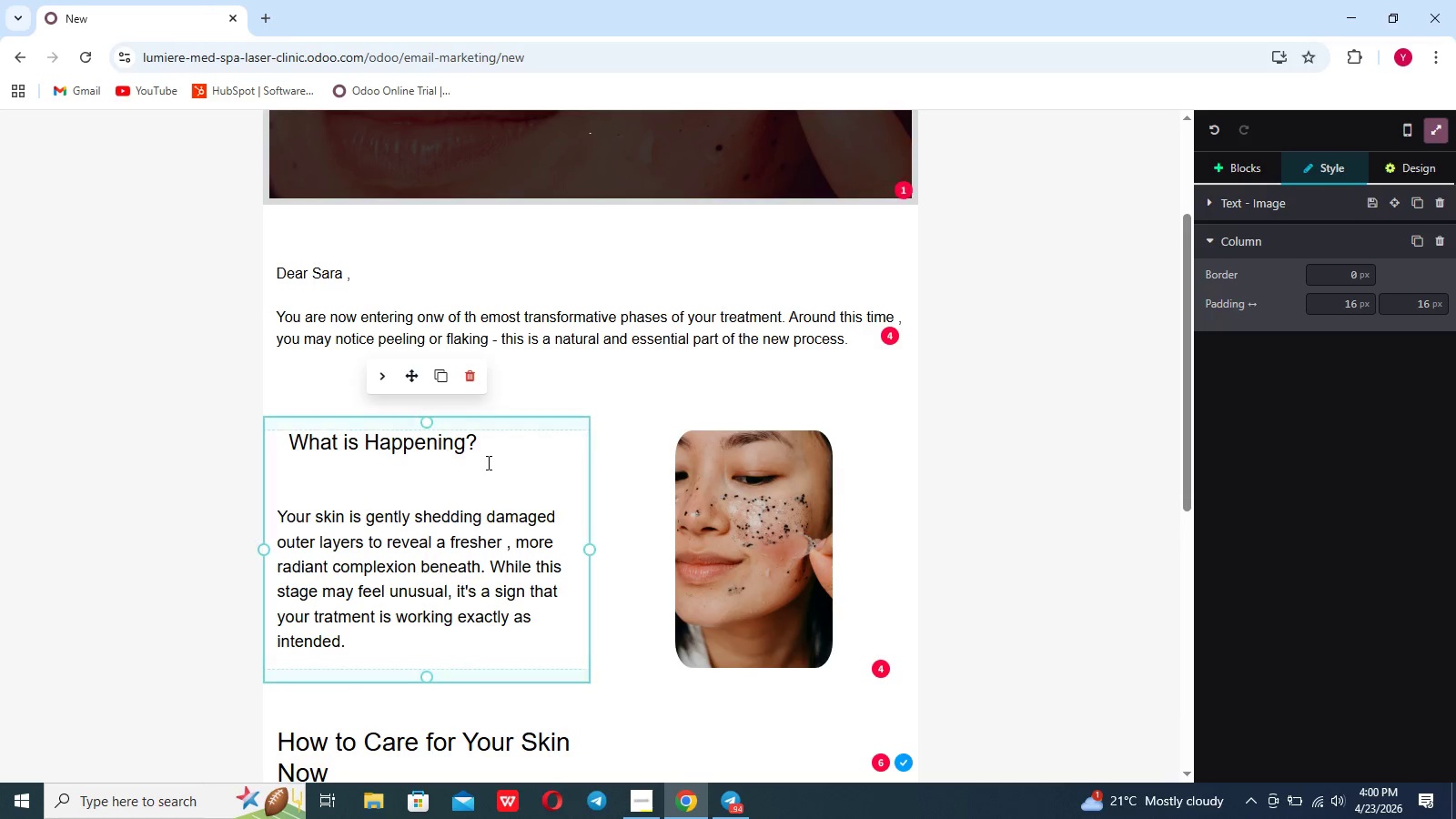 
left_click_drag(start_coordinate=[482, 457], to_coordinate=[280, 442])
 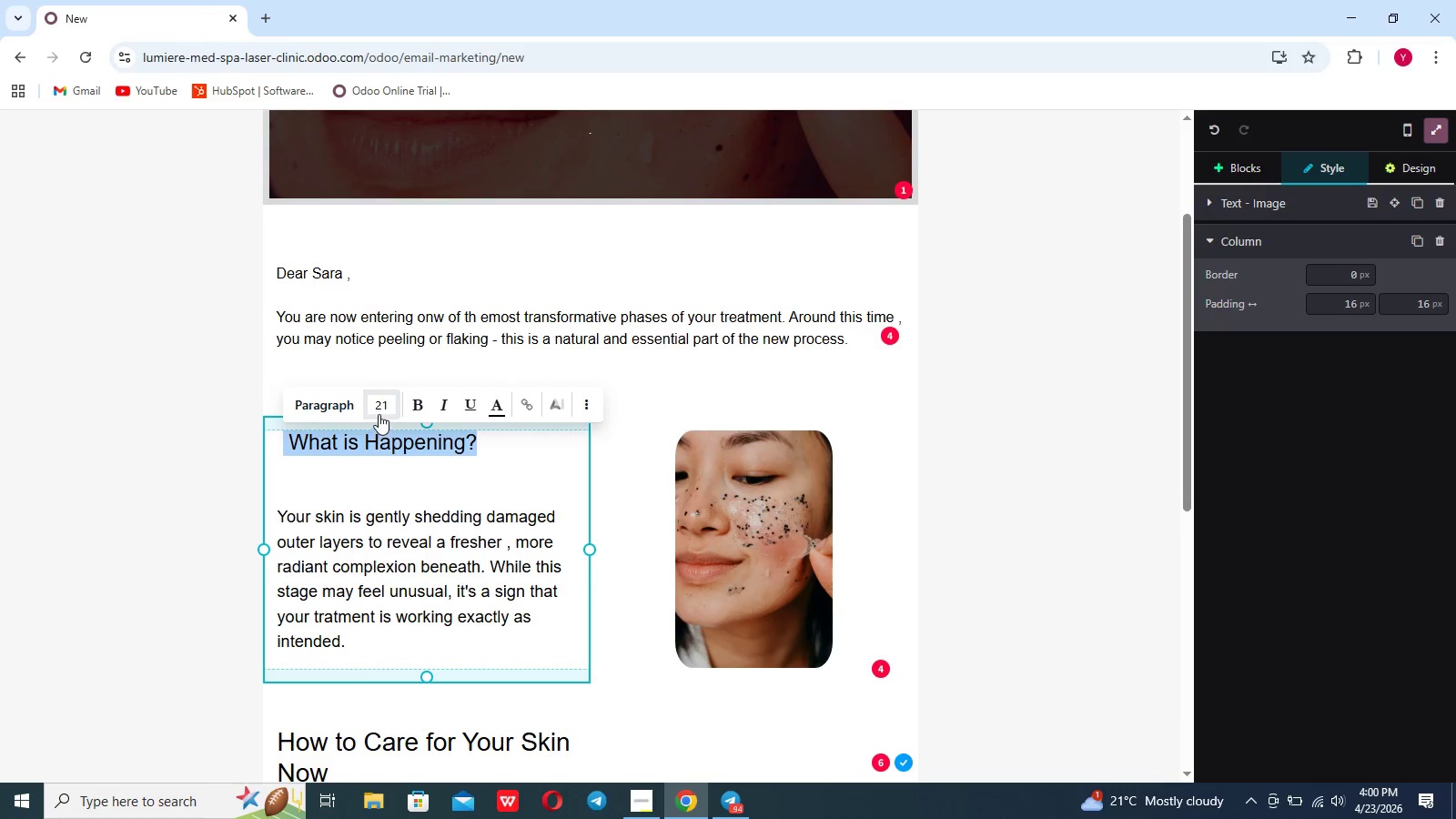 
left_click([385, 410])
 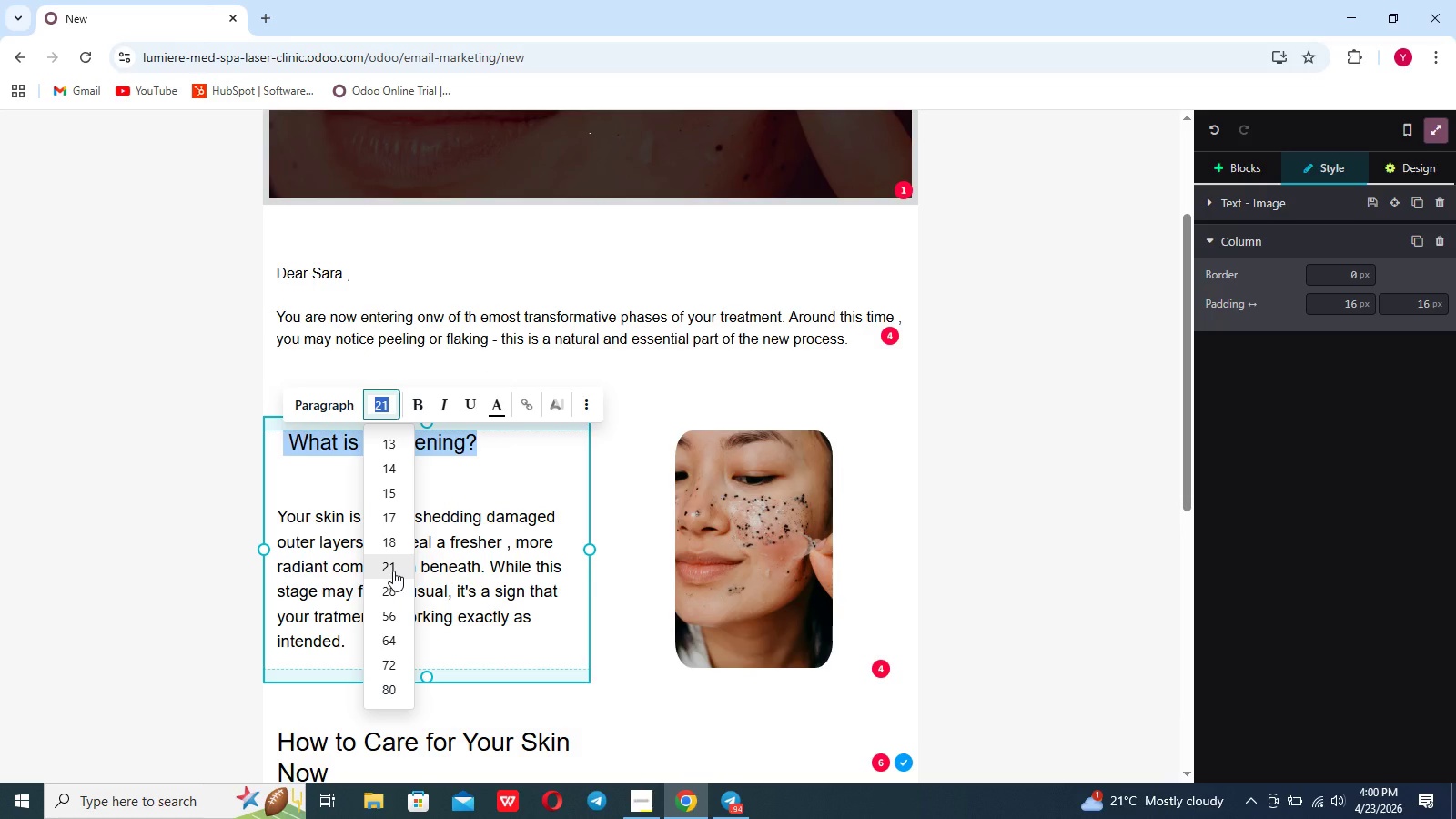 
type(22)
 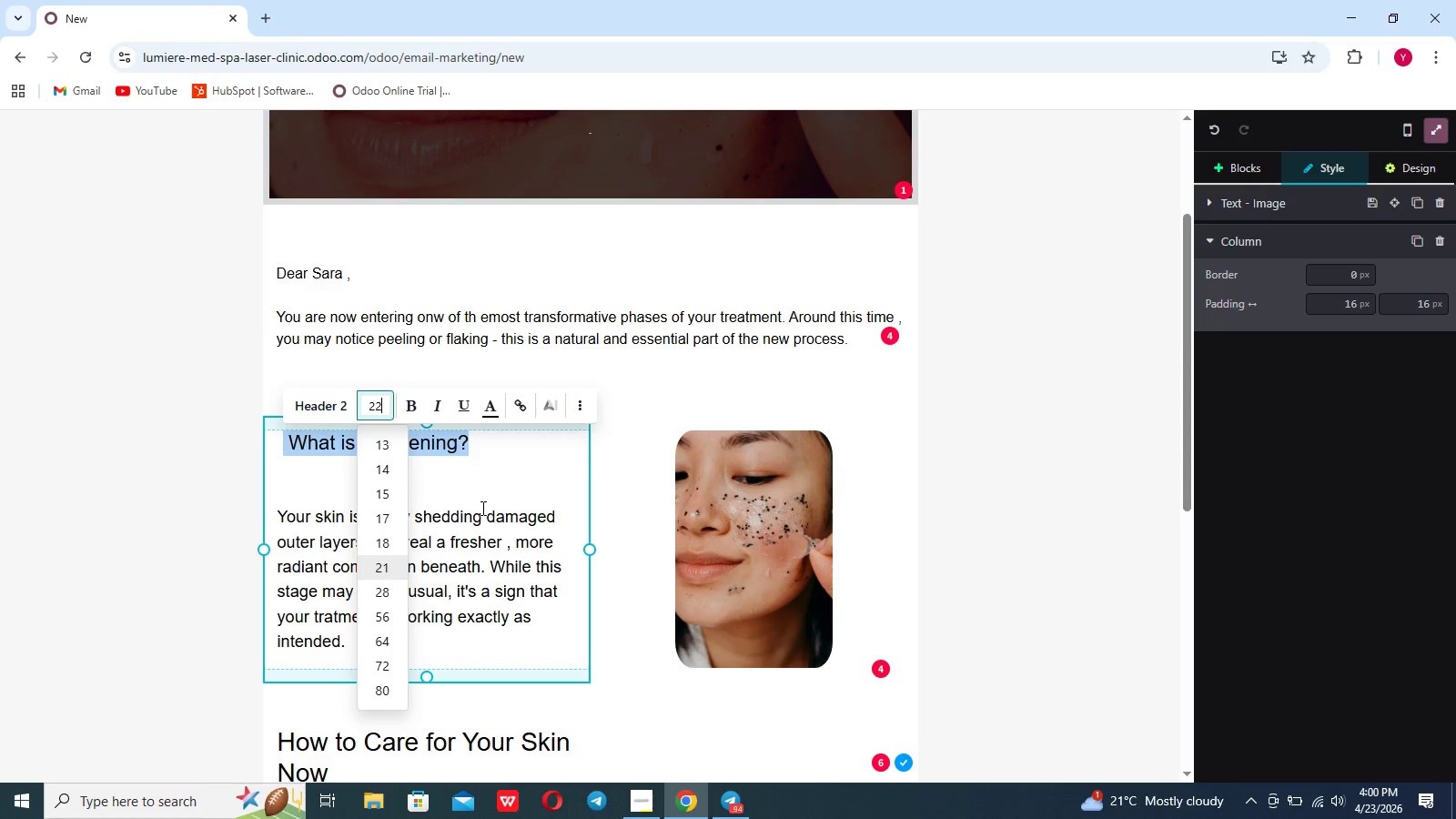 
left_click([478, 502])
 